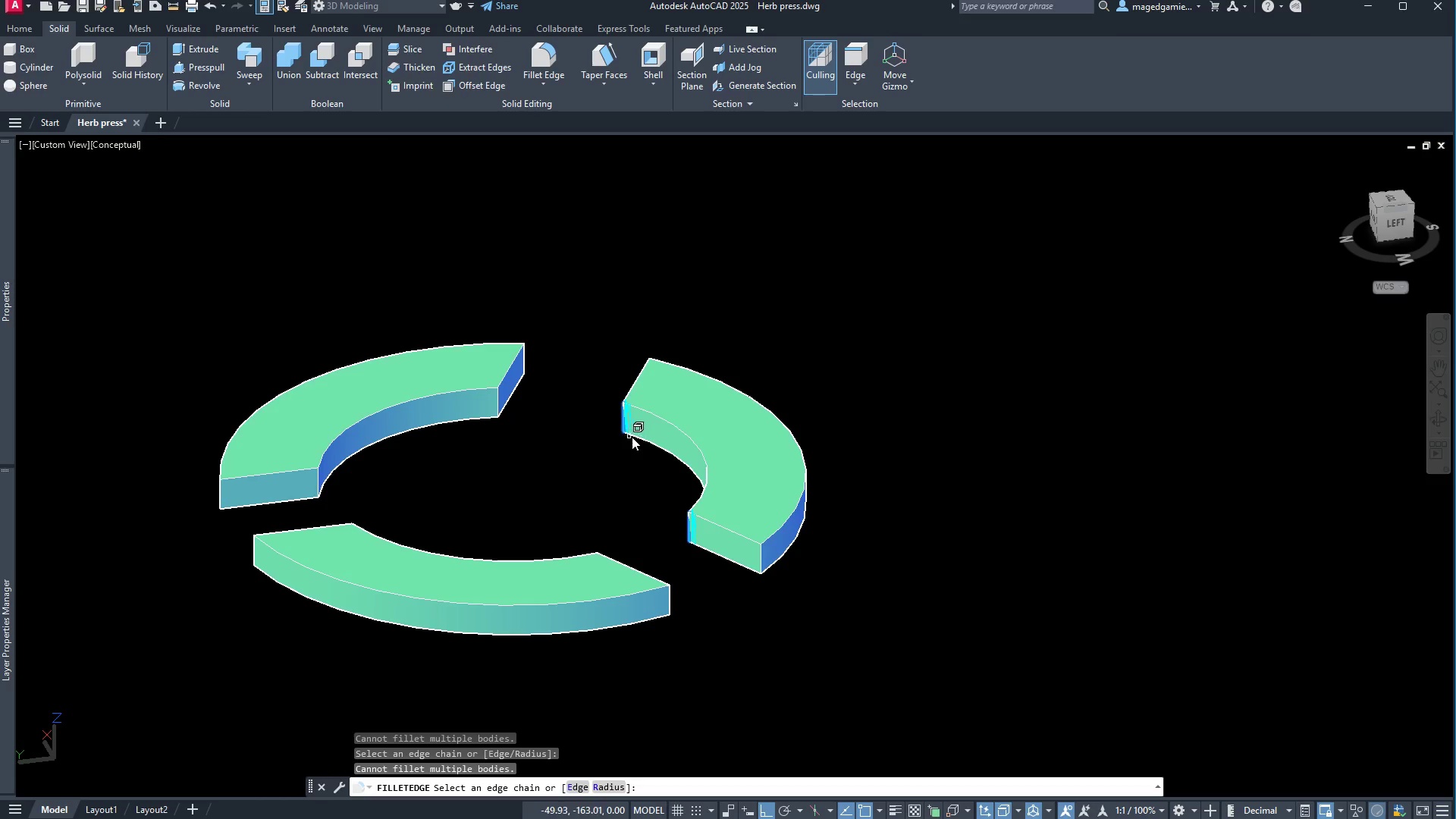 
left_click([664, 418])
 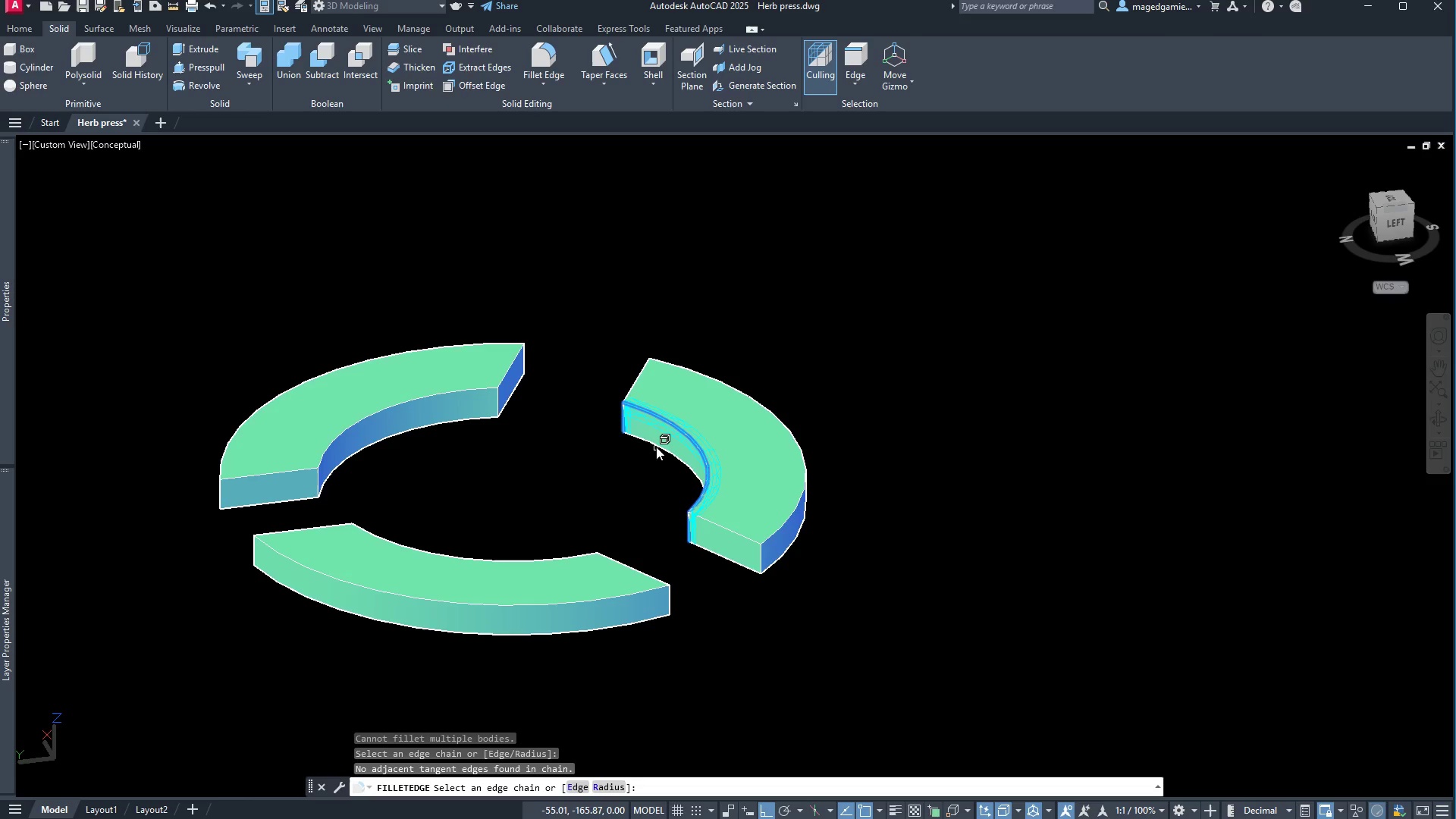 
left_click([656, 447])
 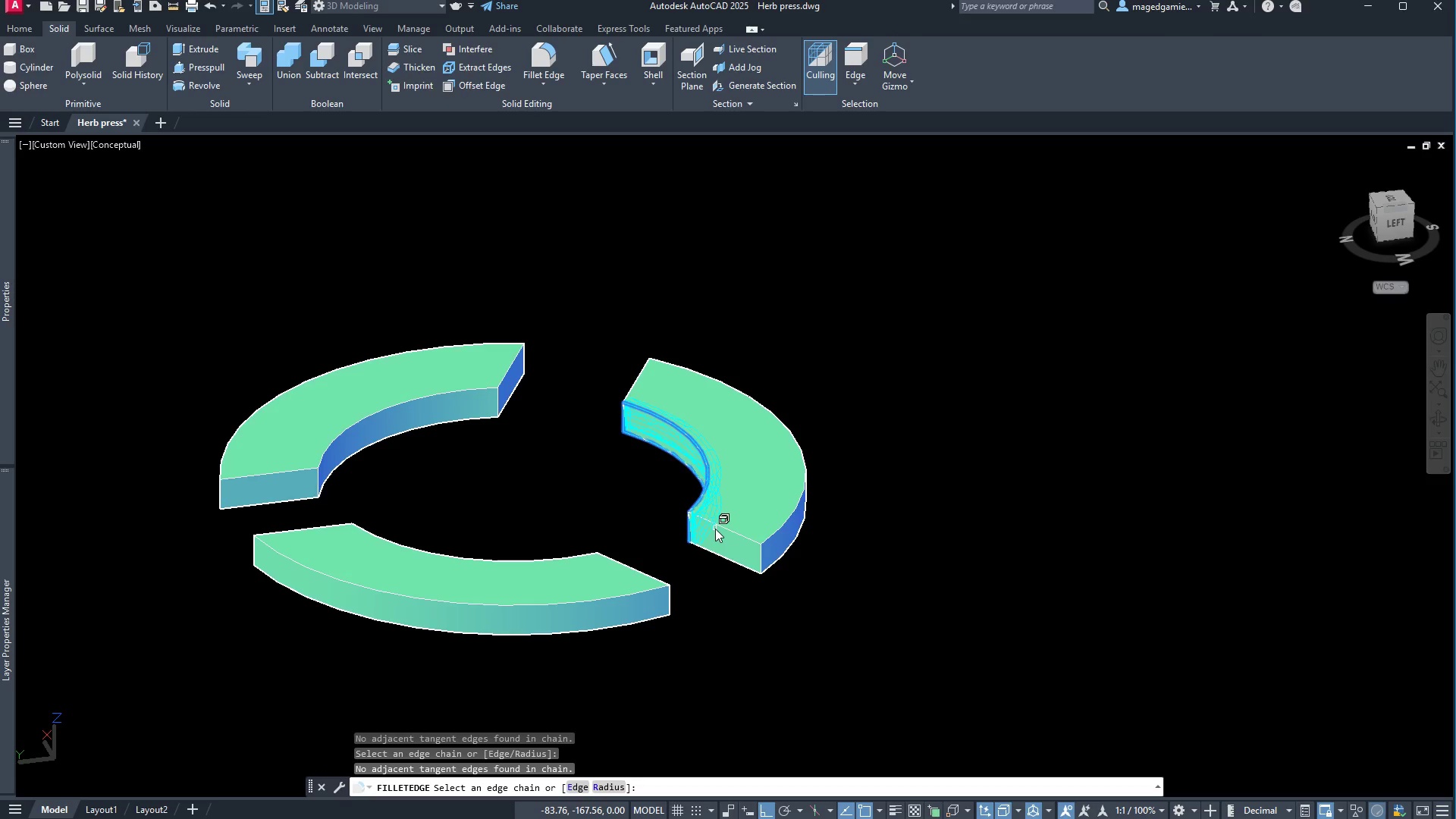 
left_click([715, 524])
 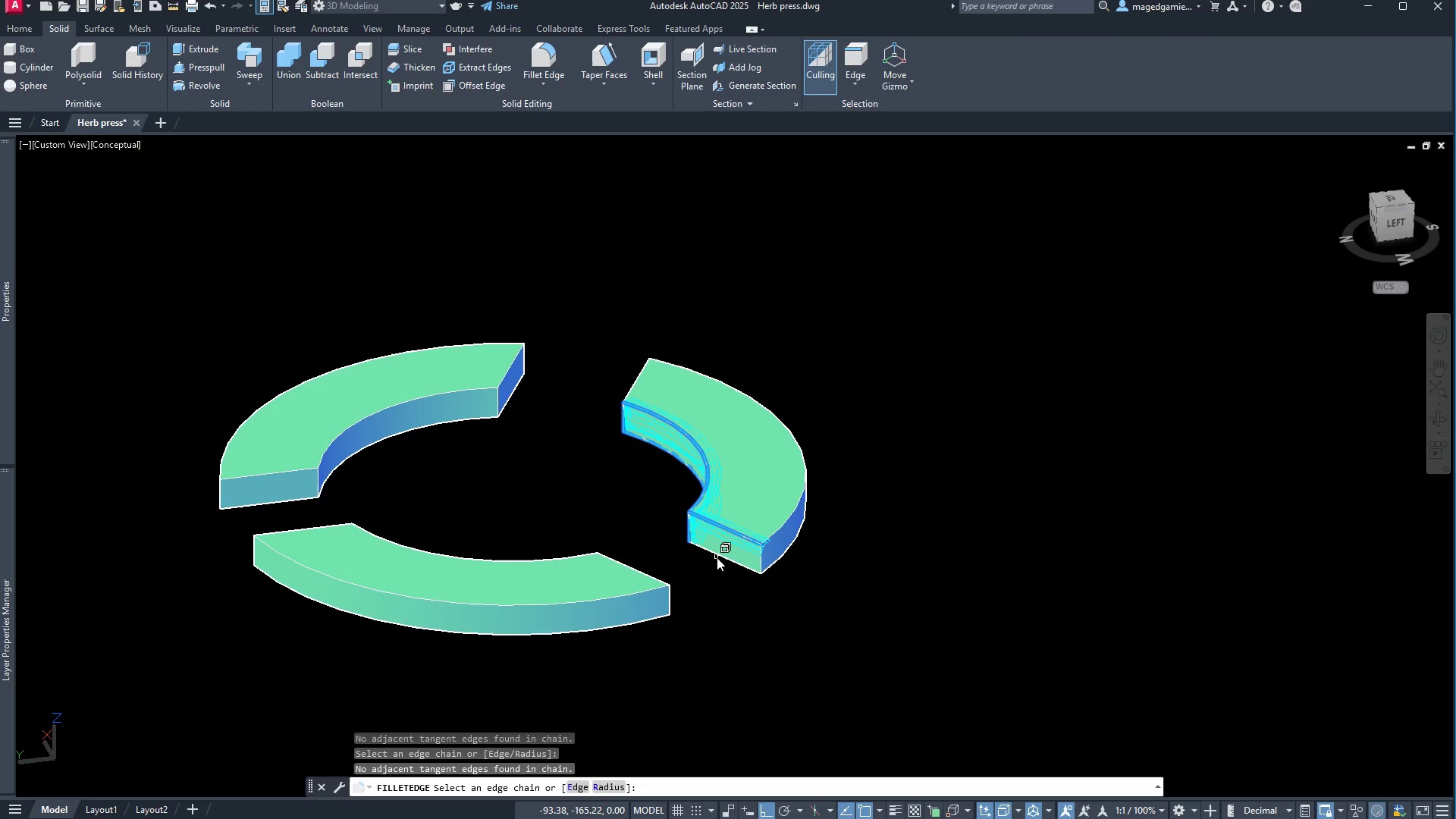 
left_click([717, 557])
 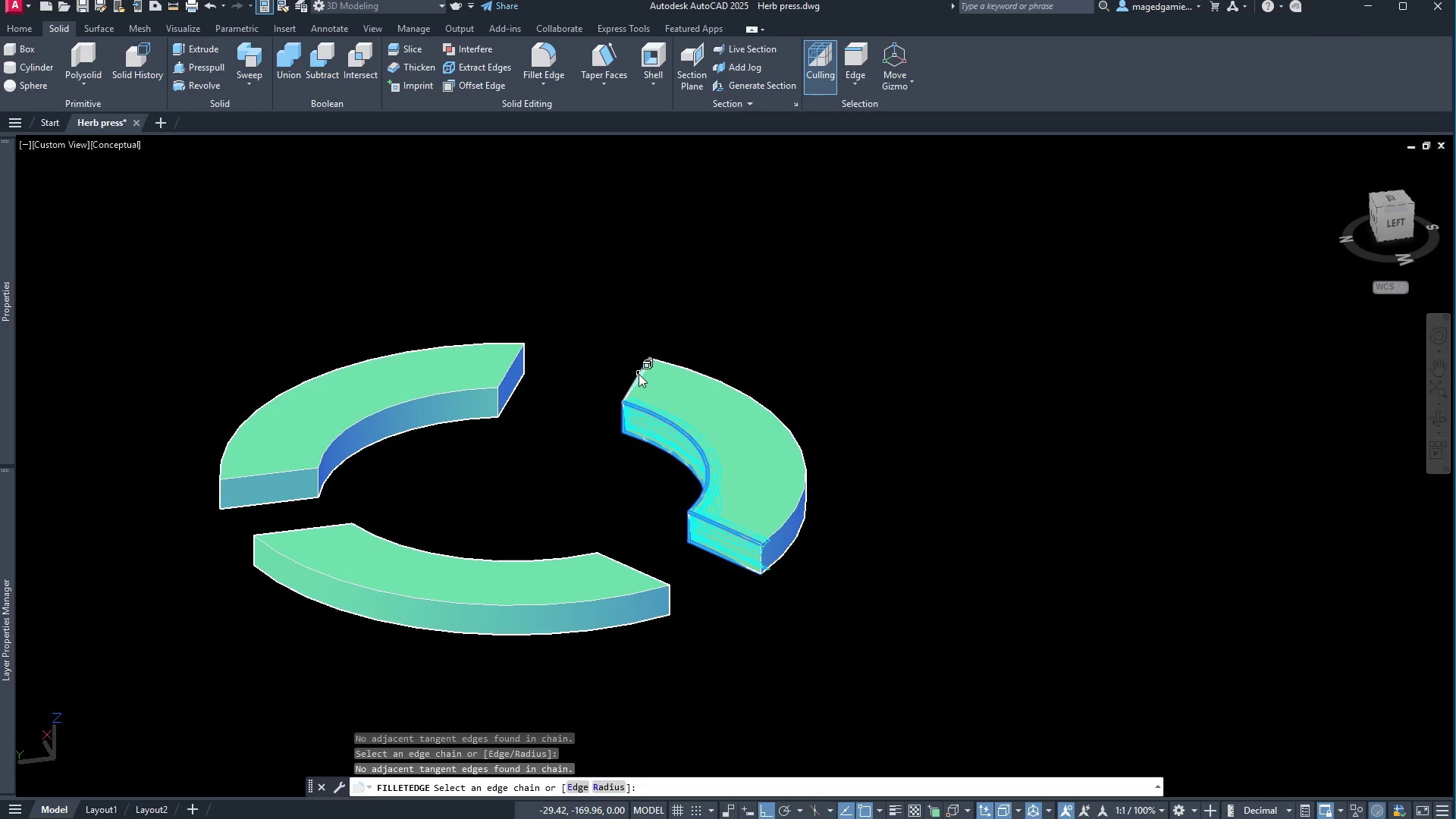 
left_click([640, 376])
 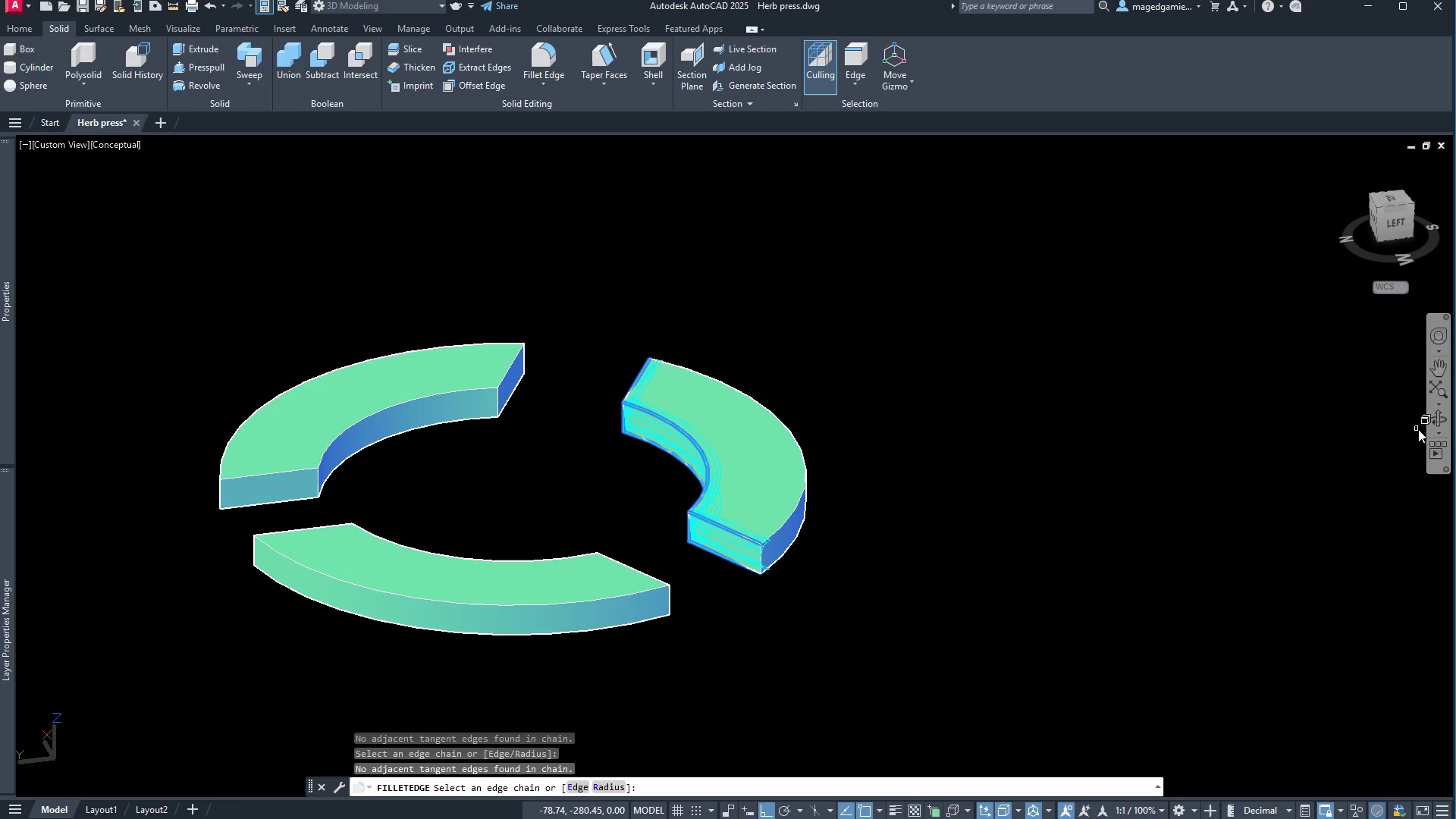 
left_click([1433, 423])
 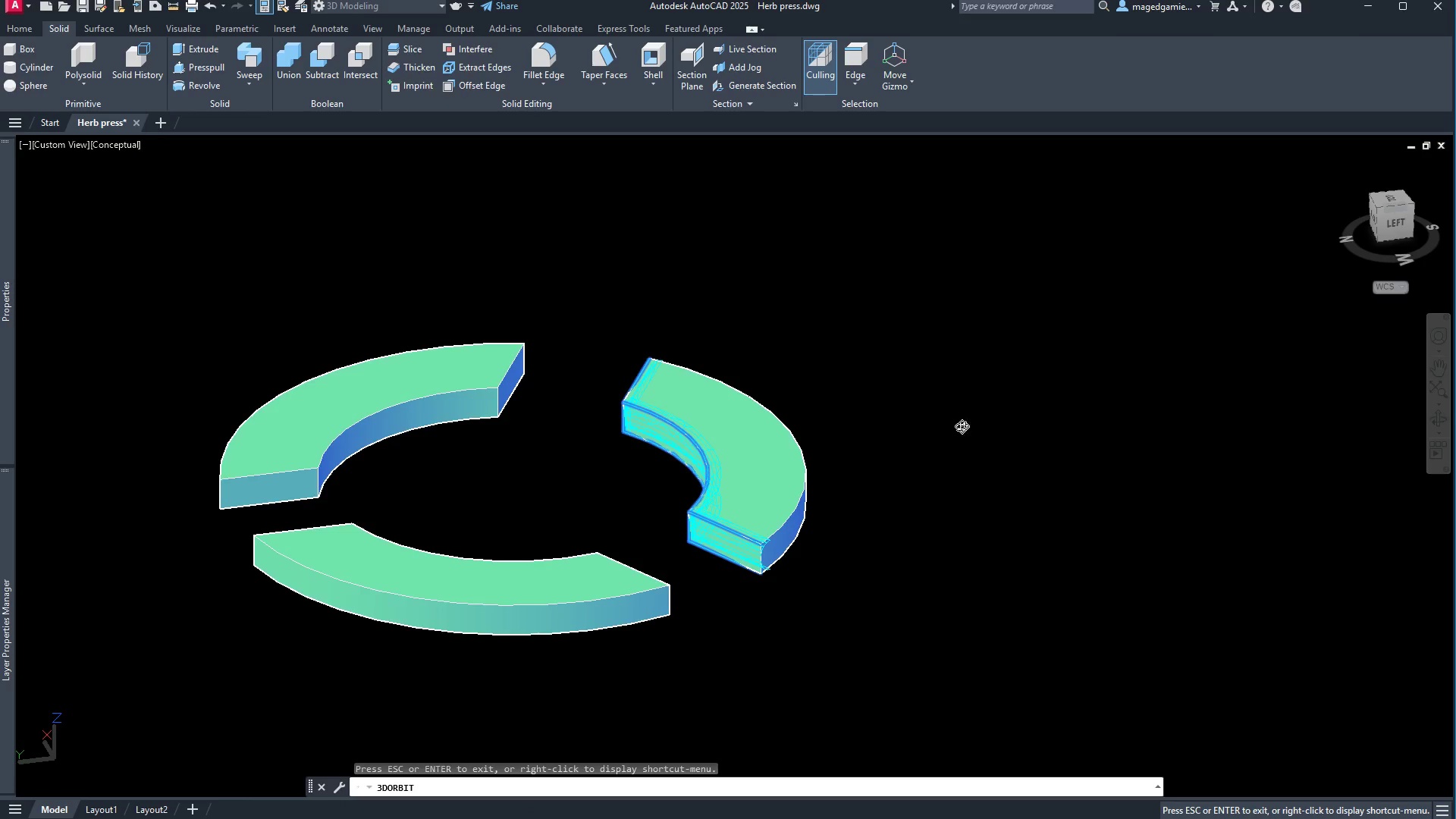 
left_click_drag(start_coordinate=[958, 426], to_coordinate=[1164, 395])
 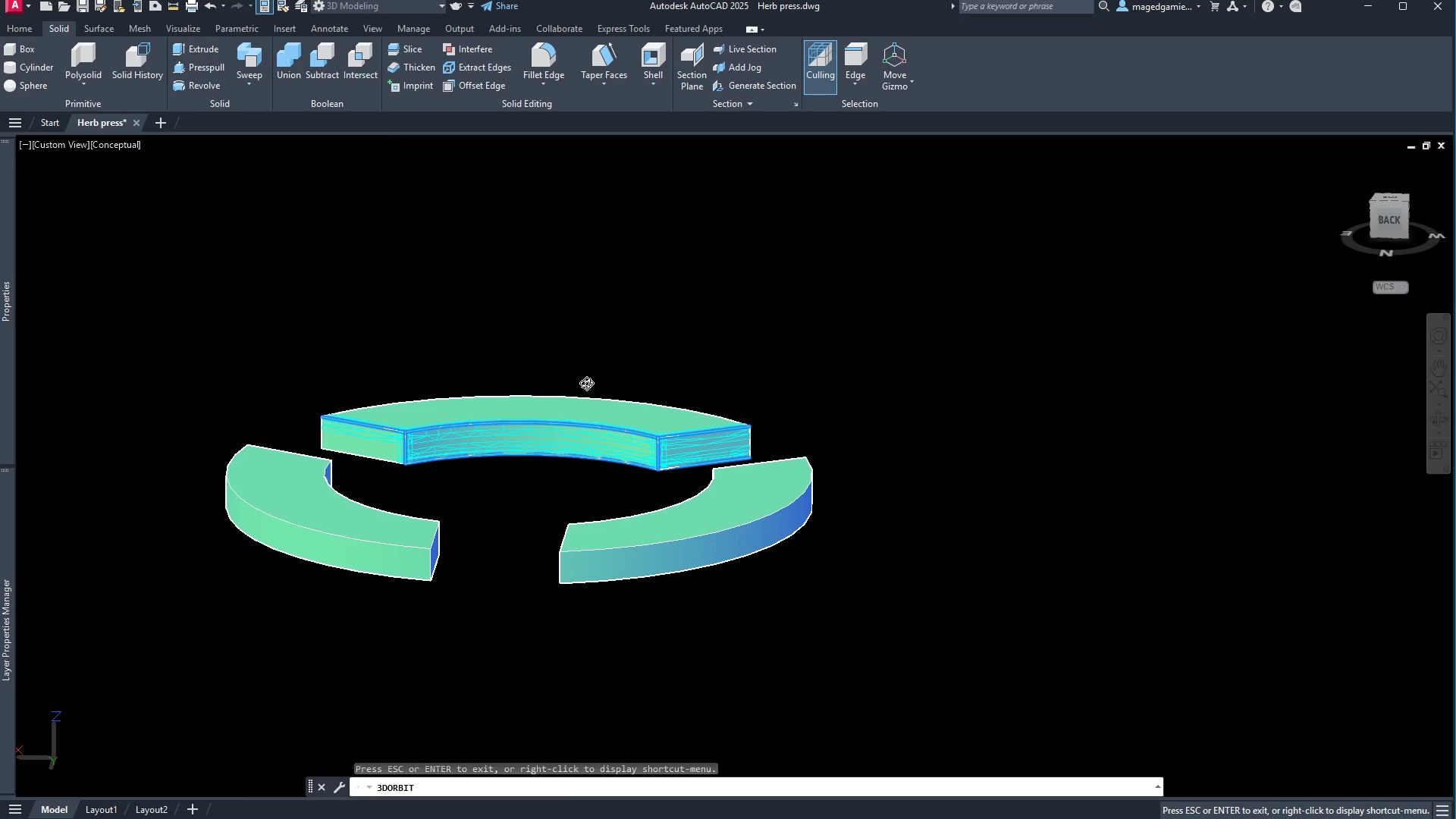 
scroll: coordinate [521, 470], scroll_direction: up, amount: 6.0
 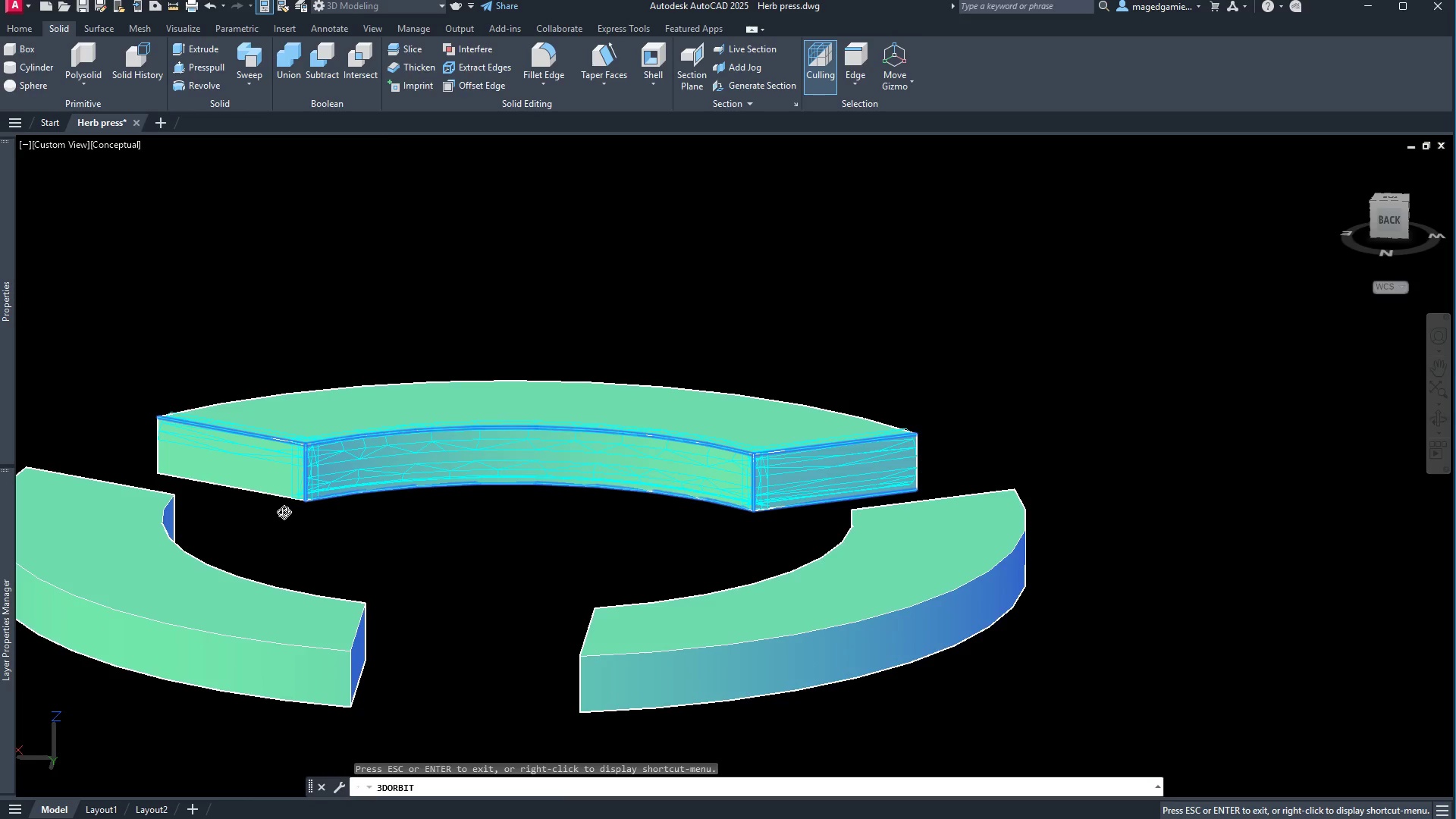 
right_click([282, 512])
 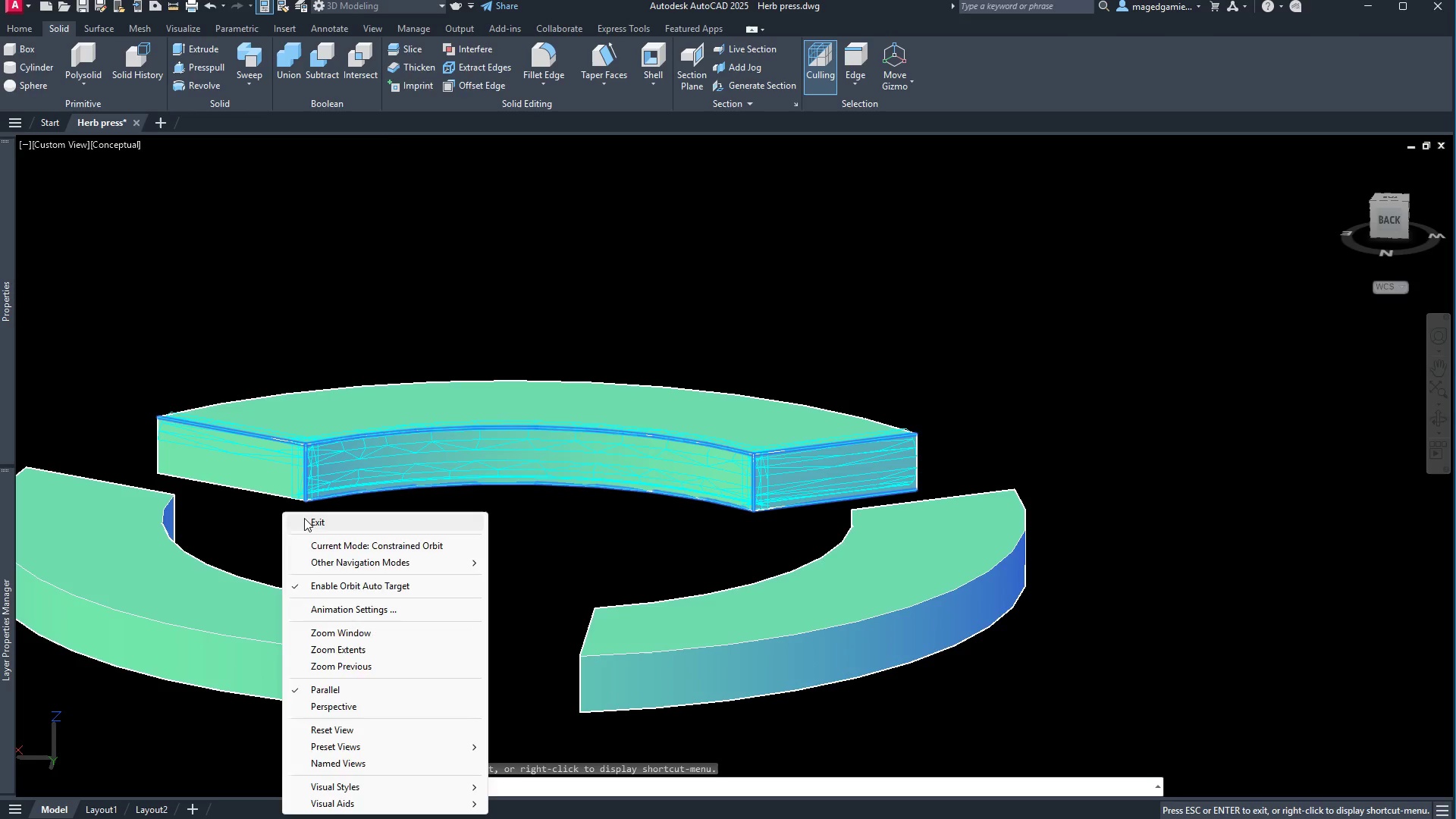 
left_click([304, 518])
 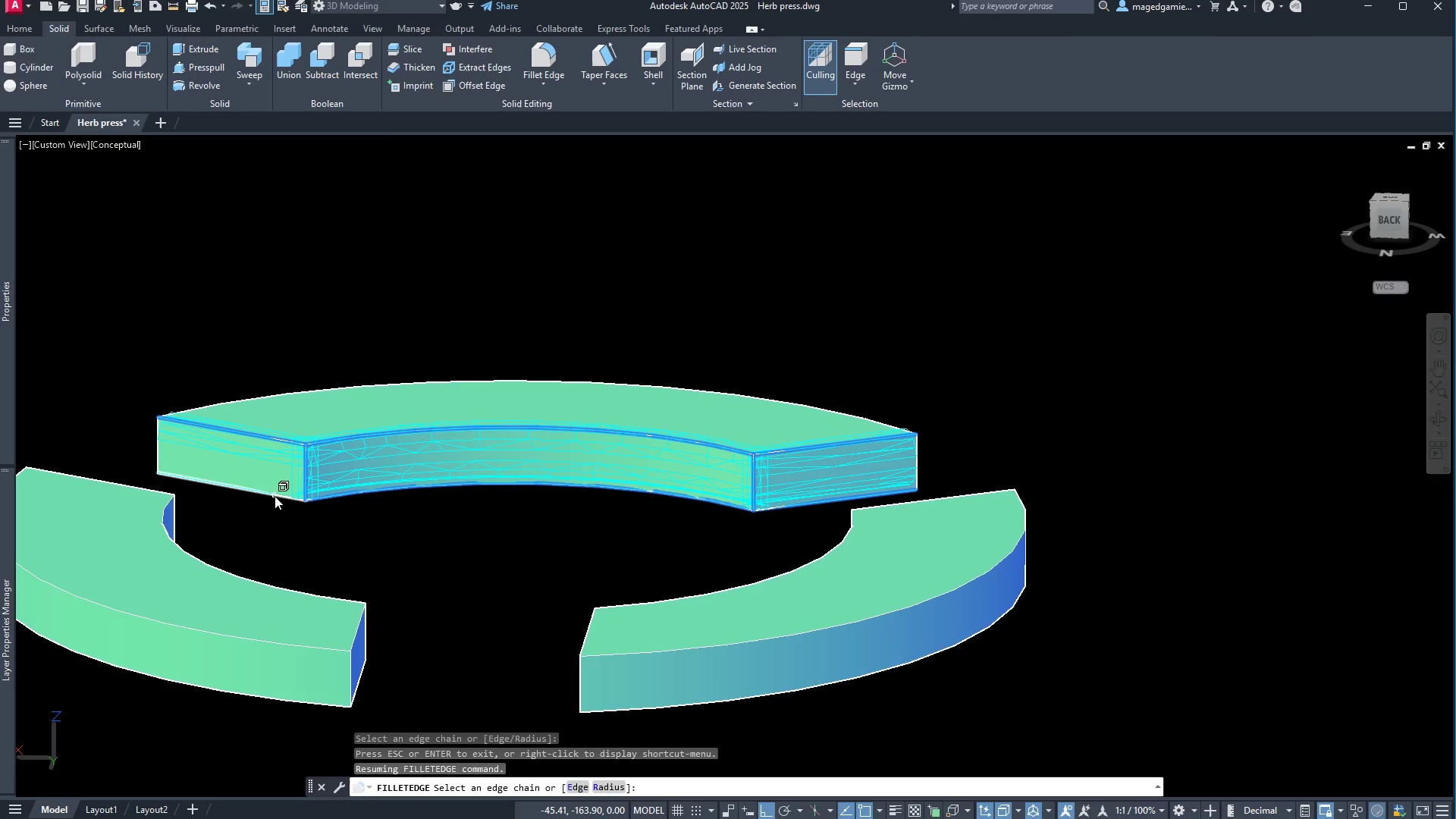 
left_click([275, 496])
 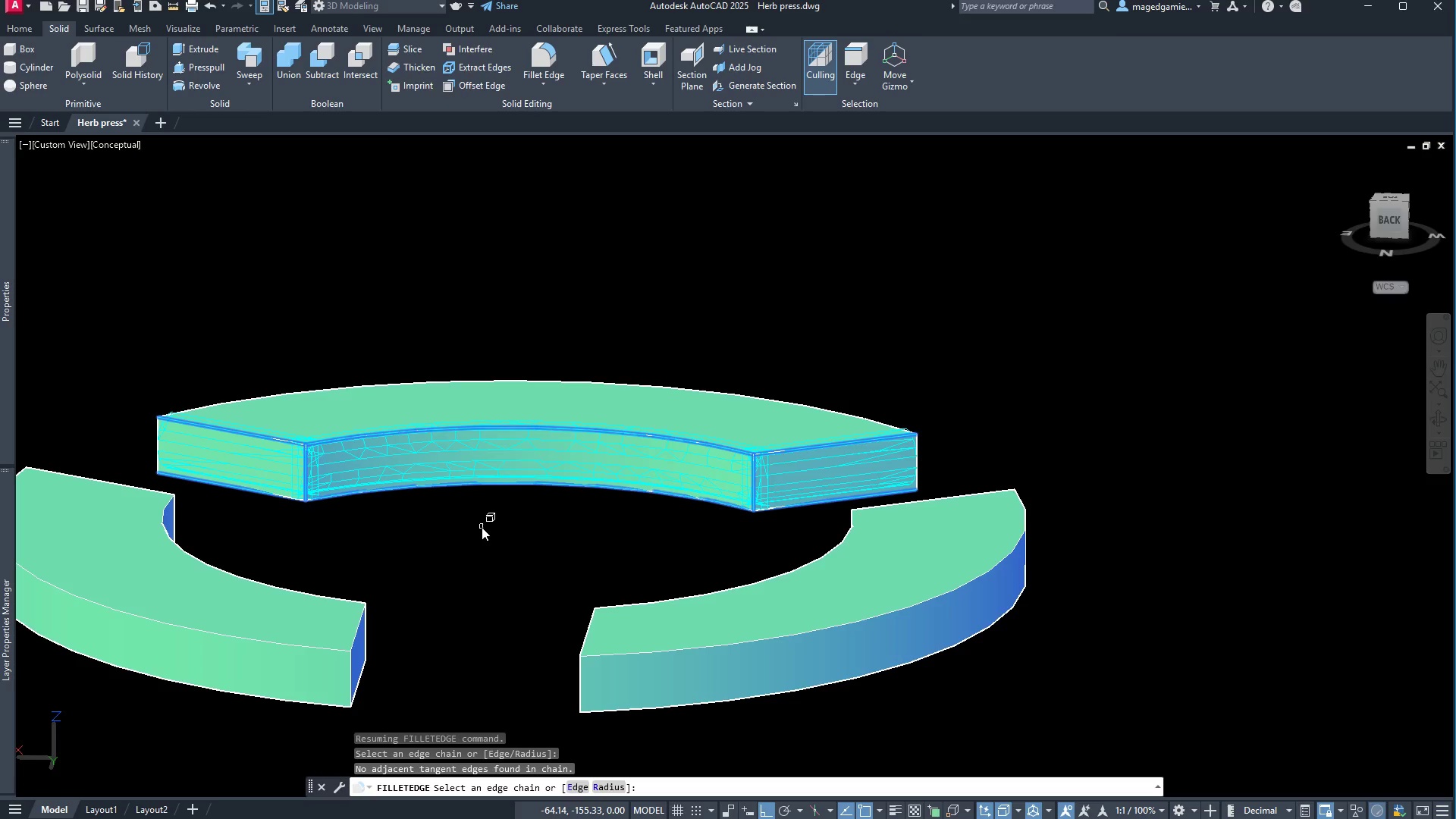 
right_click([482, 527])
 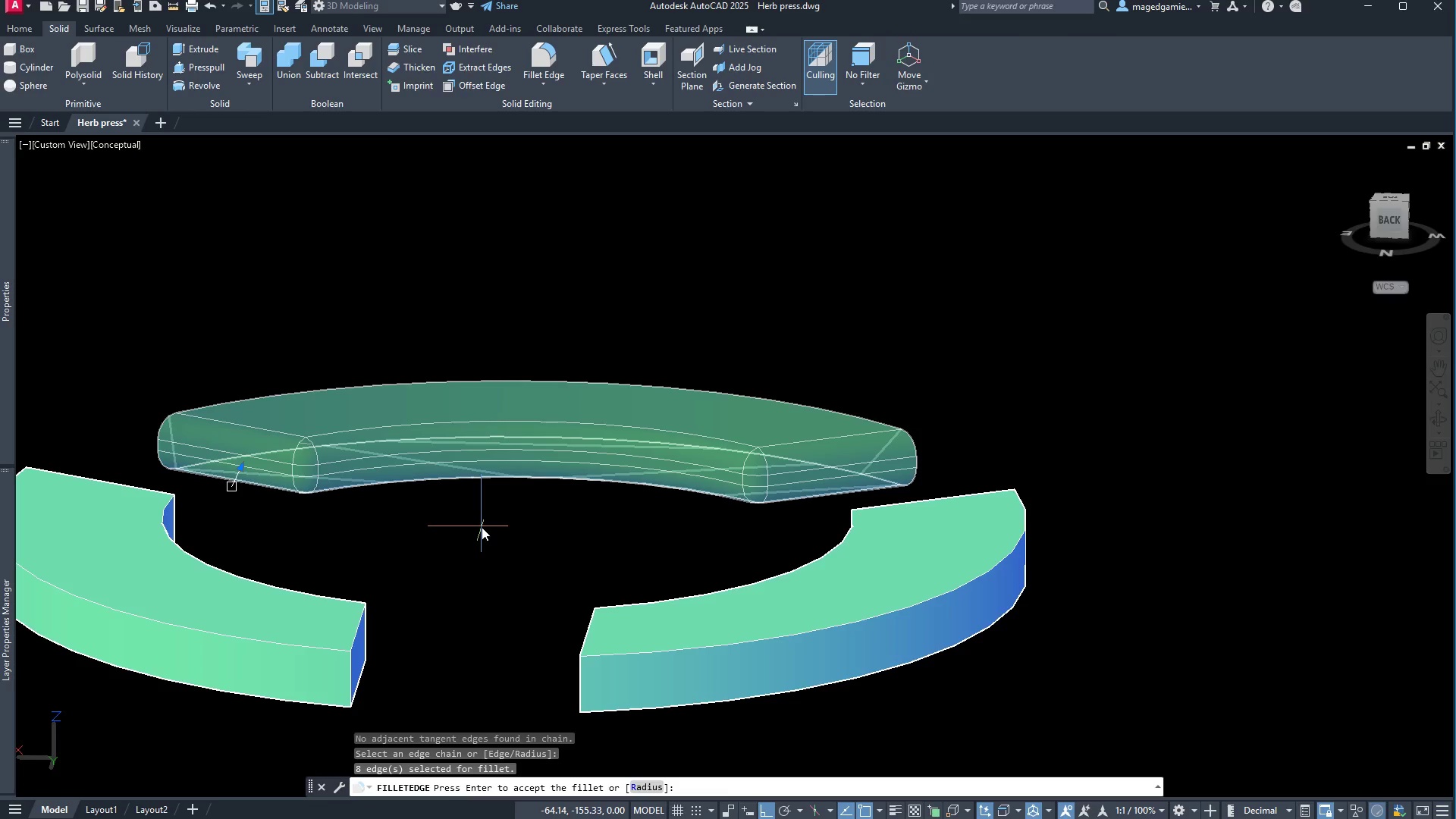 
right_click([482, 527])
 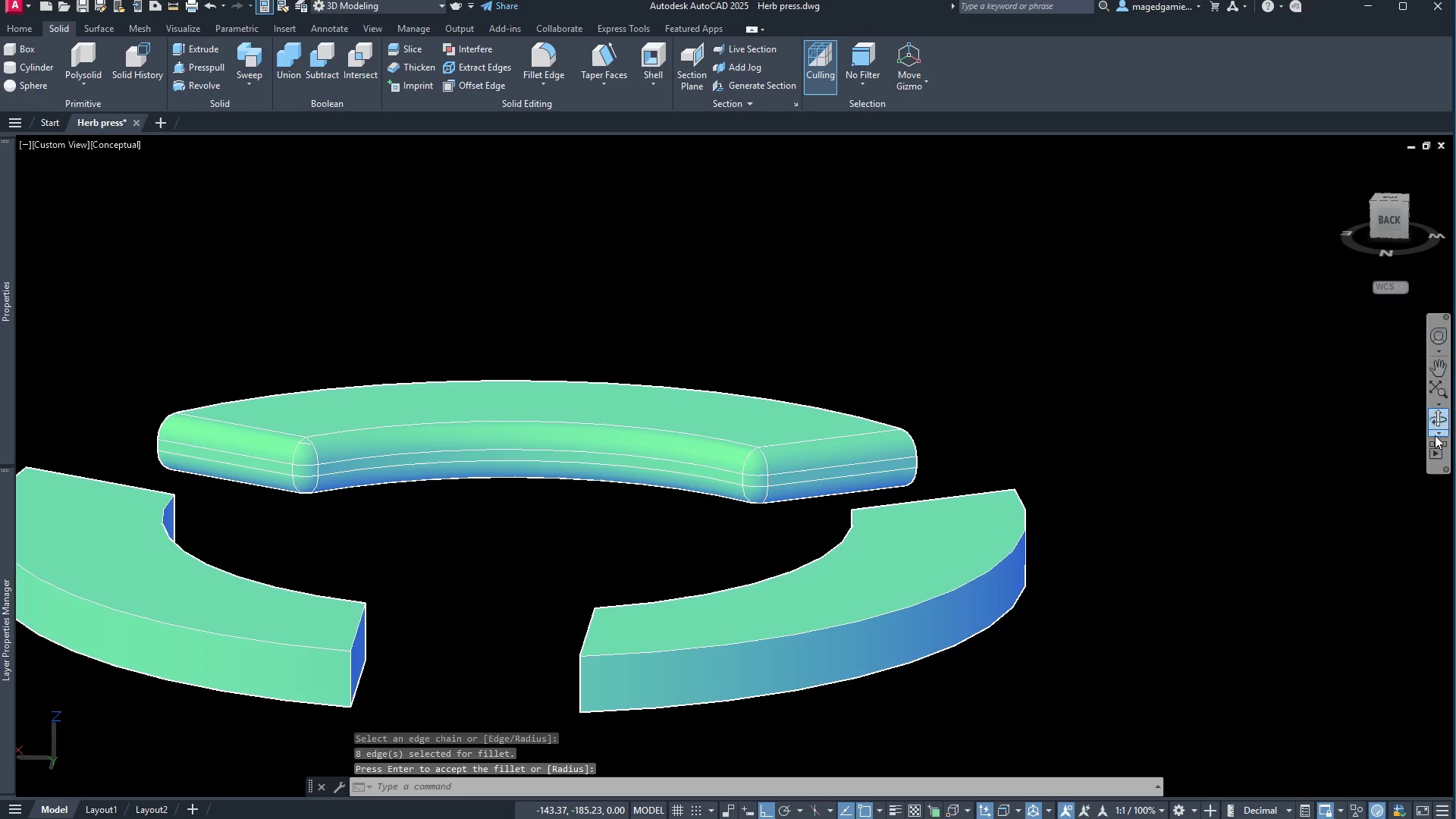 
left_click([1442, 415])
 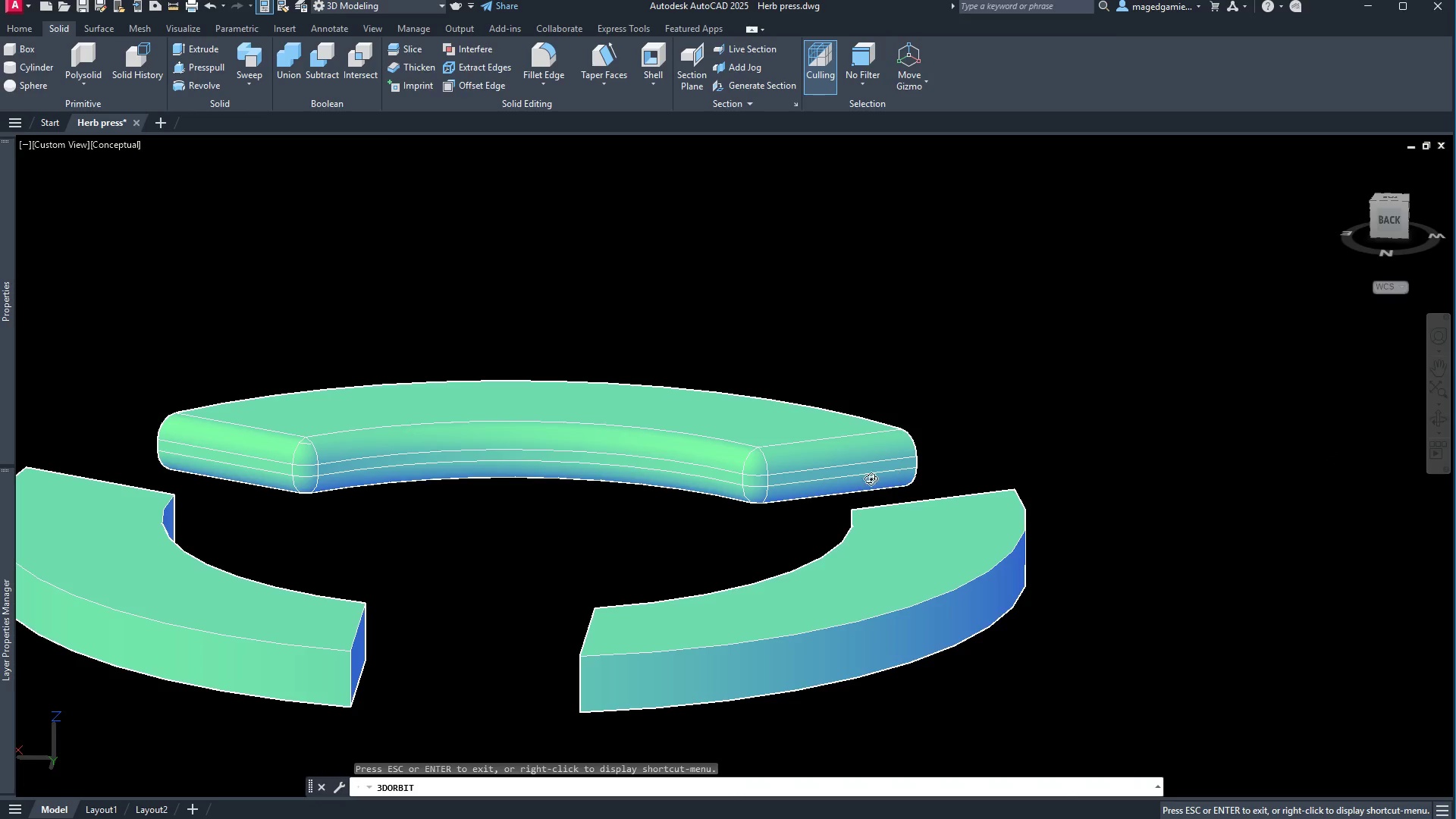 
left_click_drag(start_coordinate=[818, 494], to_coordinate=[479, 549])
 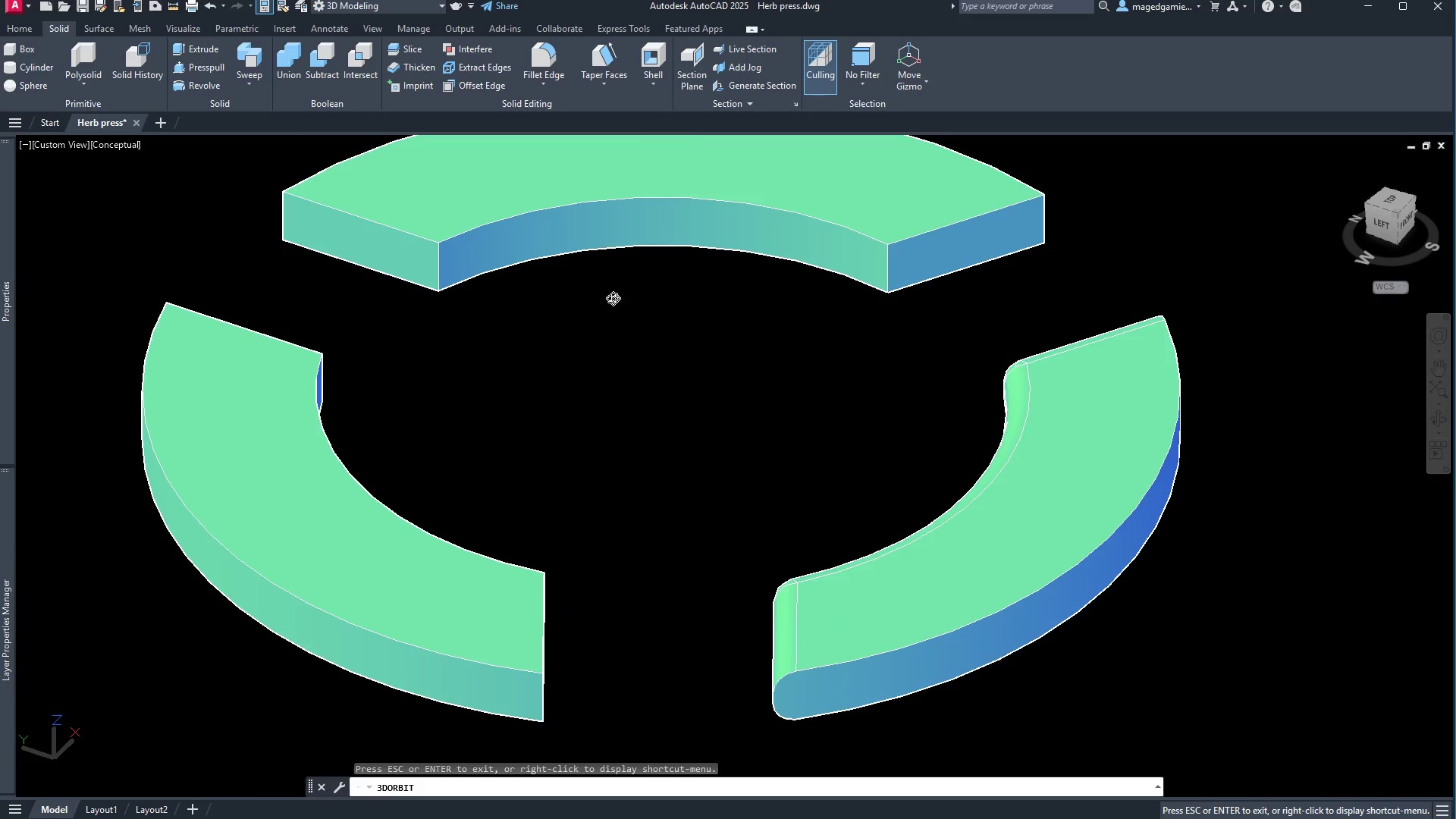 
scroll: coordinate [620, 465], scroll_direction: down, amount: 1.0
 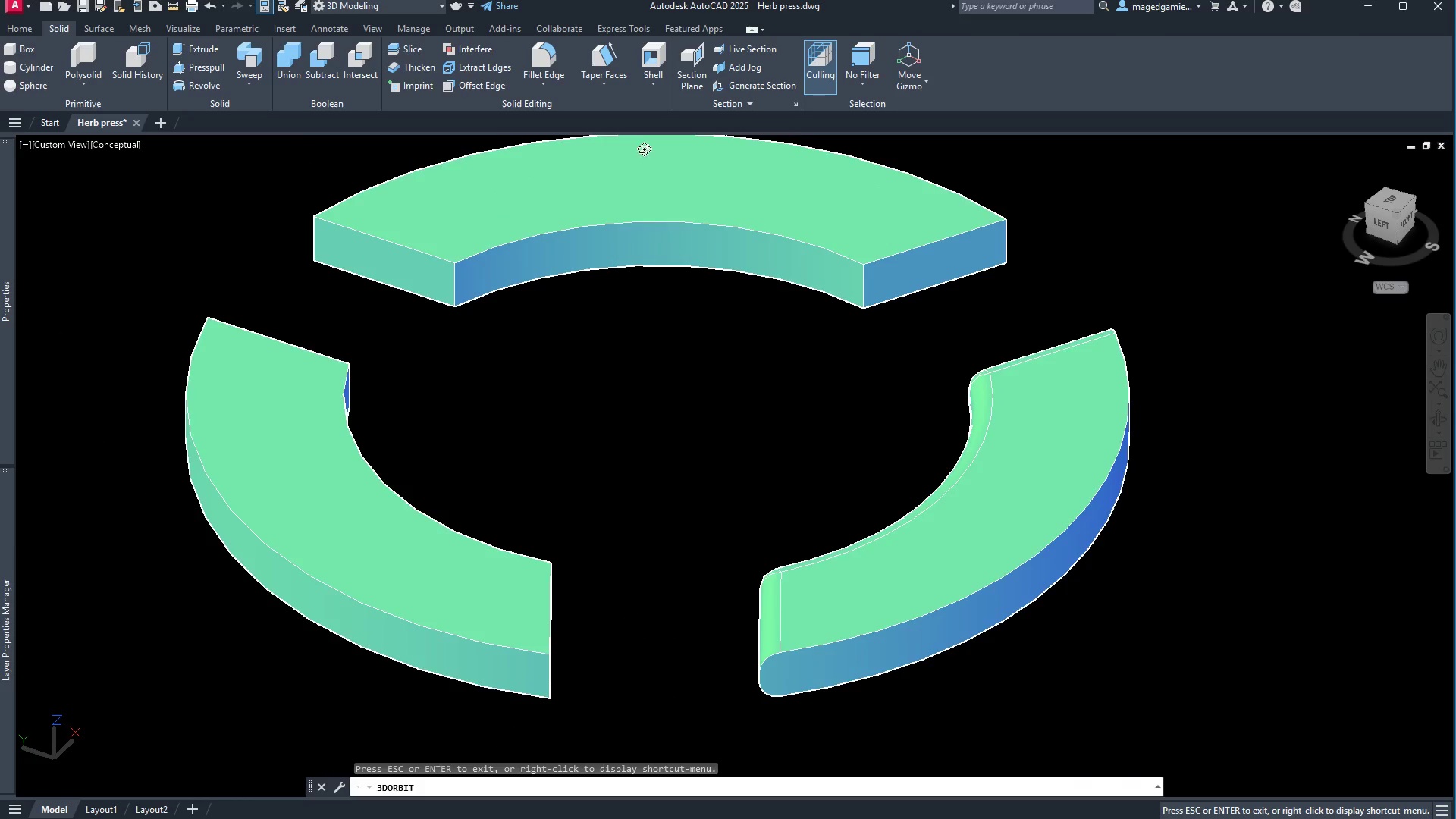 
scroll: coordinate [664, 196], scroll_direction: up, amount: 5.0
 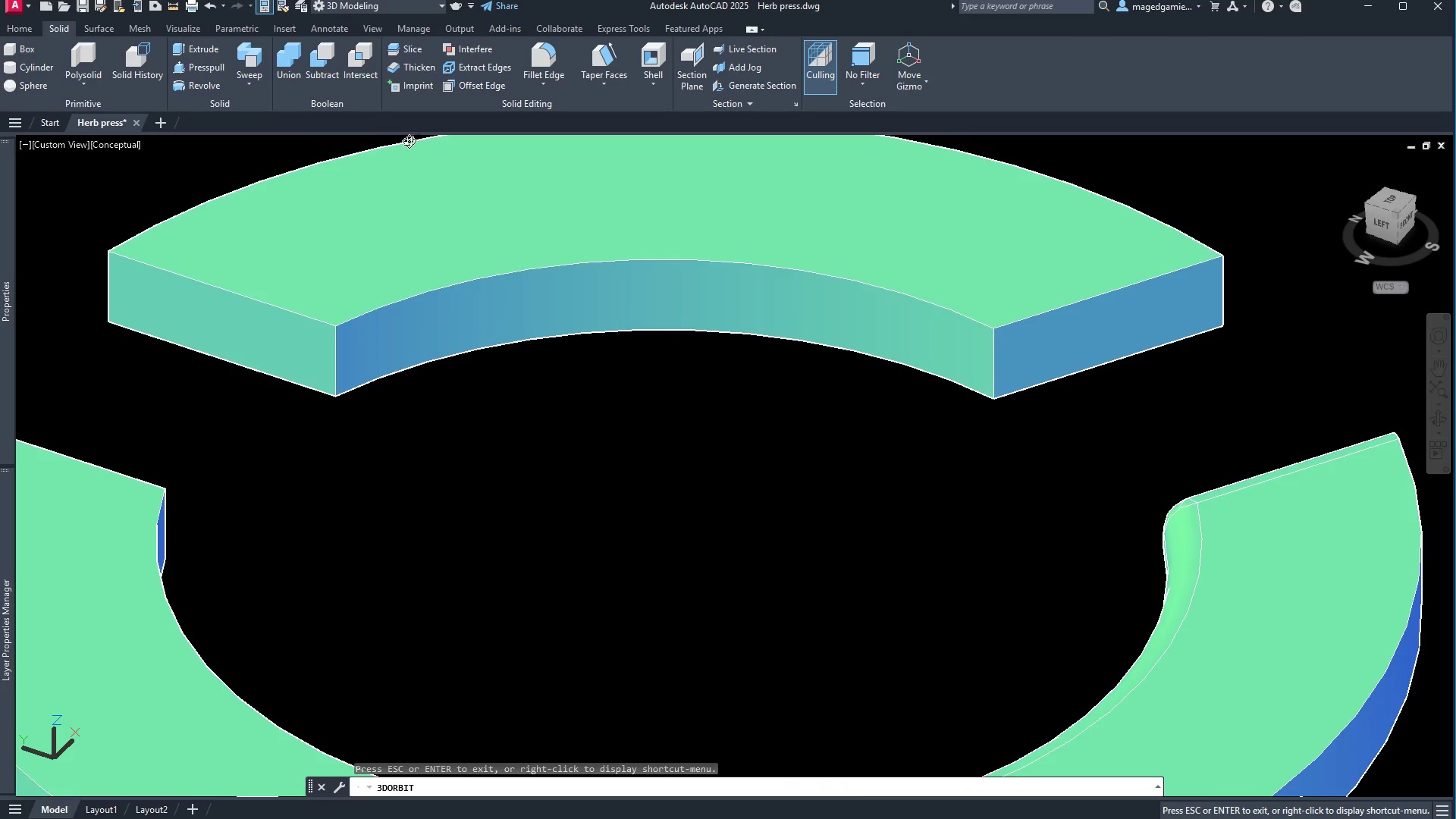 
right_click([457, 400])
 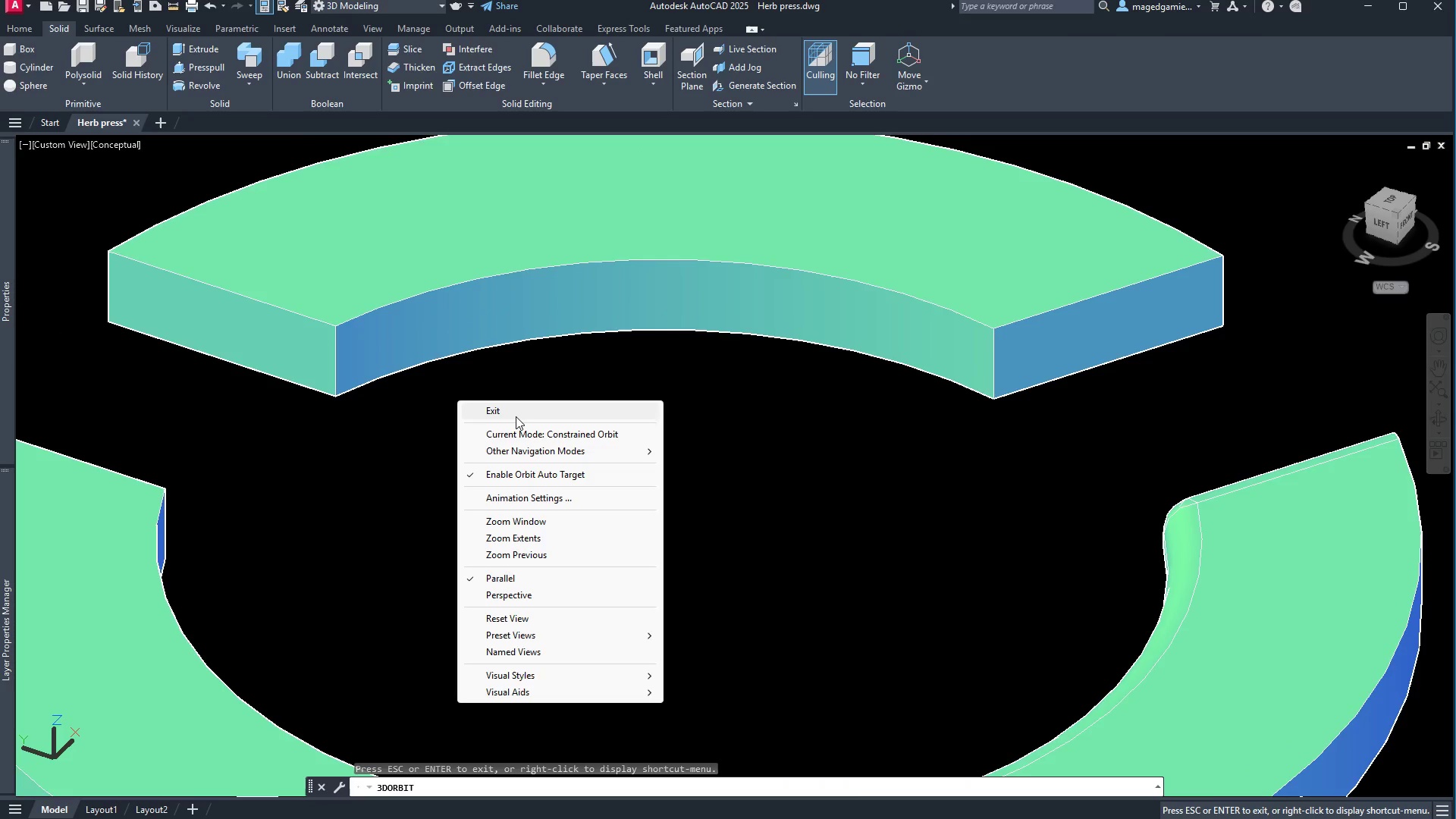 
left_click([516, 415])
 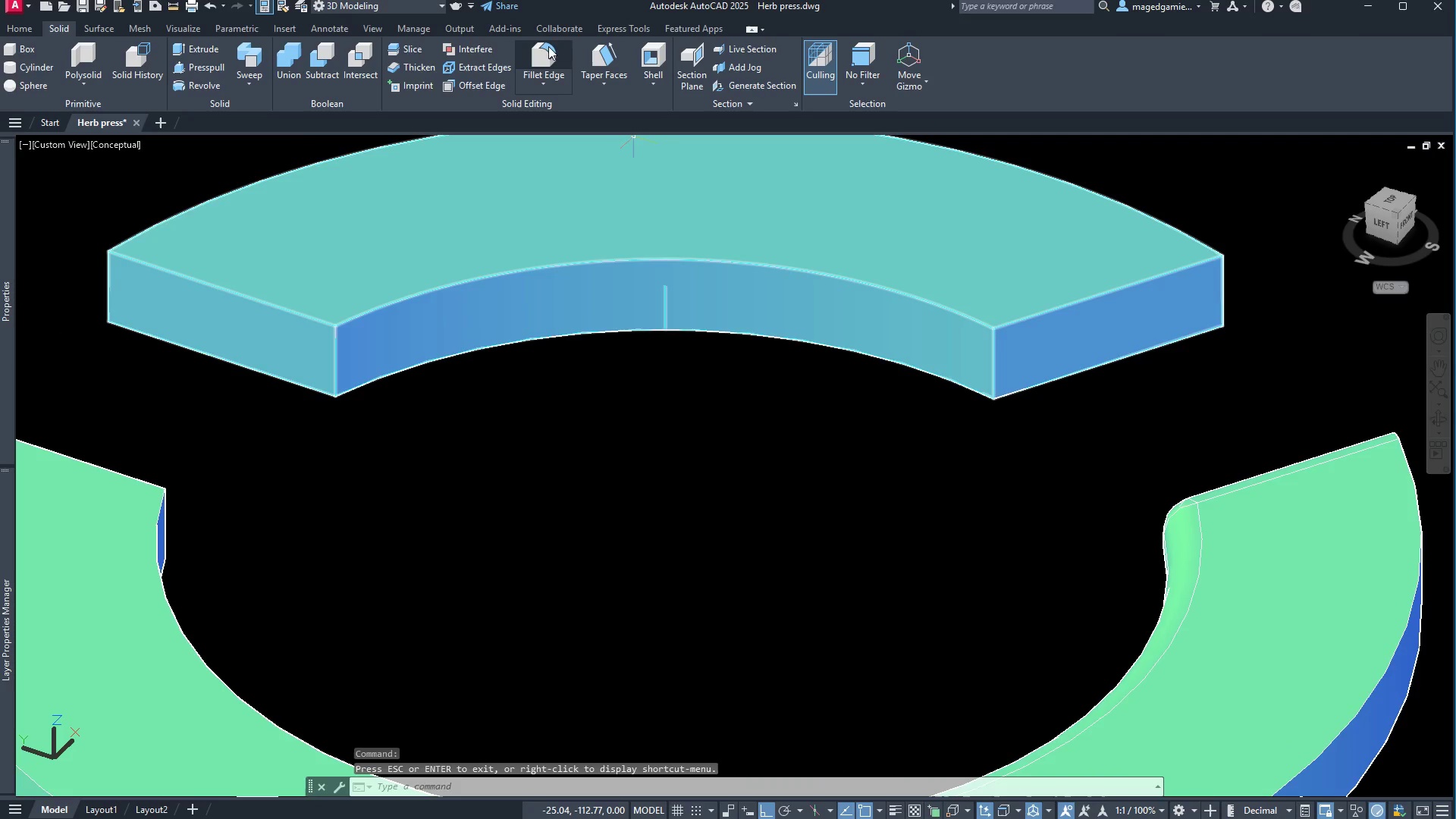 
left_click([533, 55])
 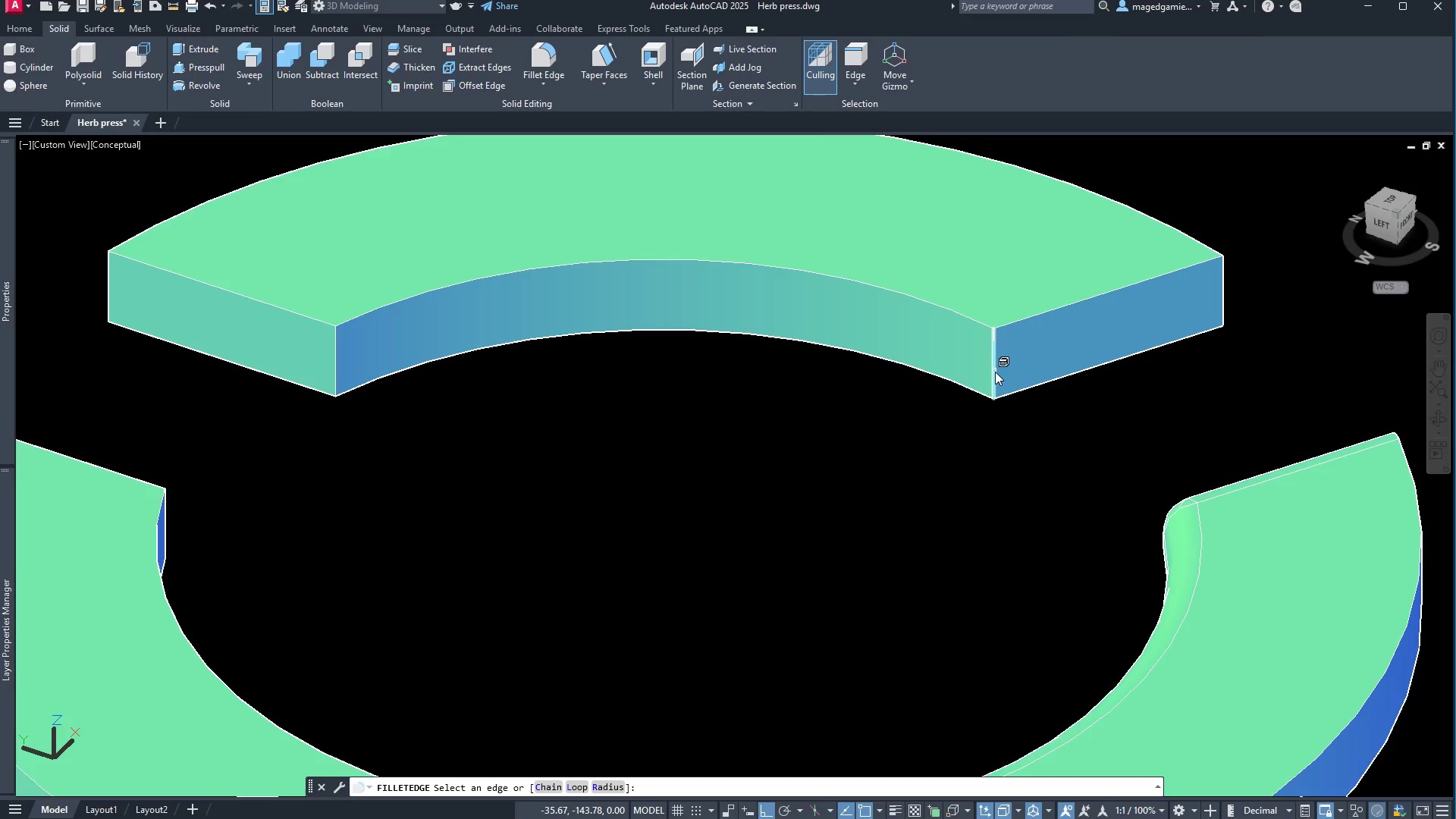 
key(R)
 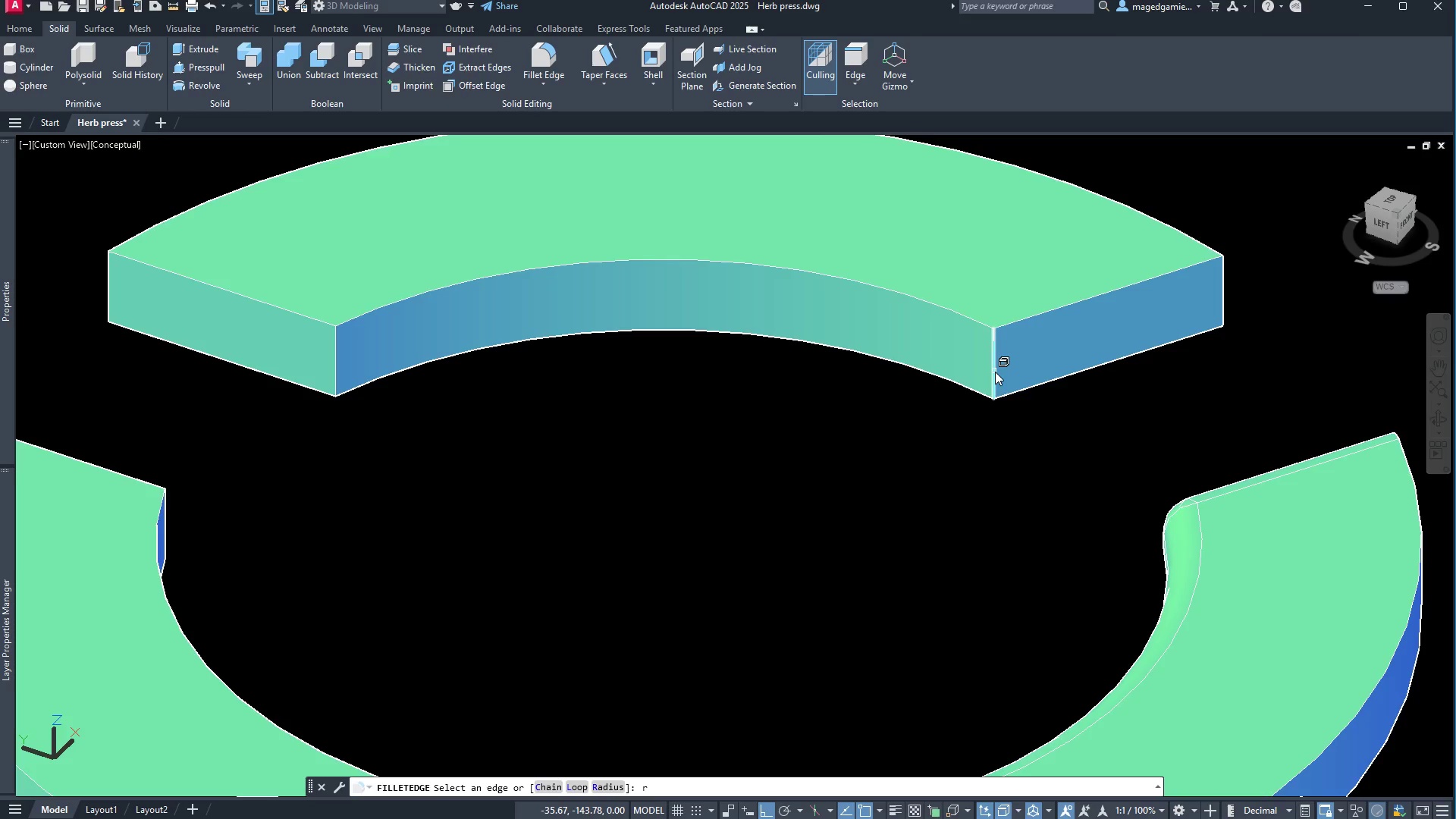 
key(Enter)
 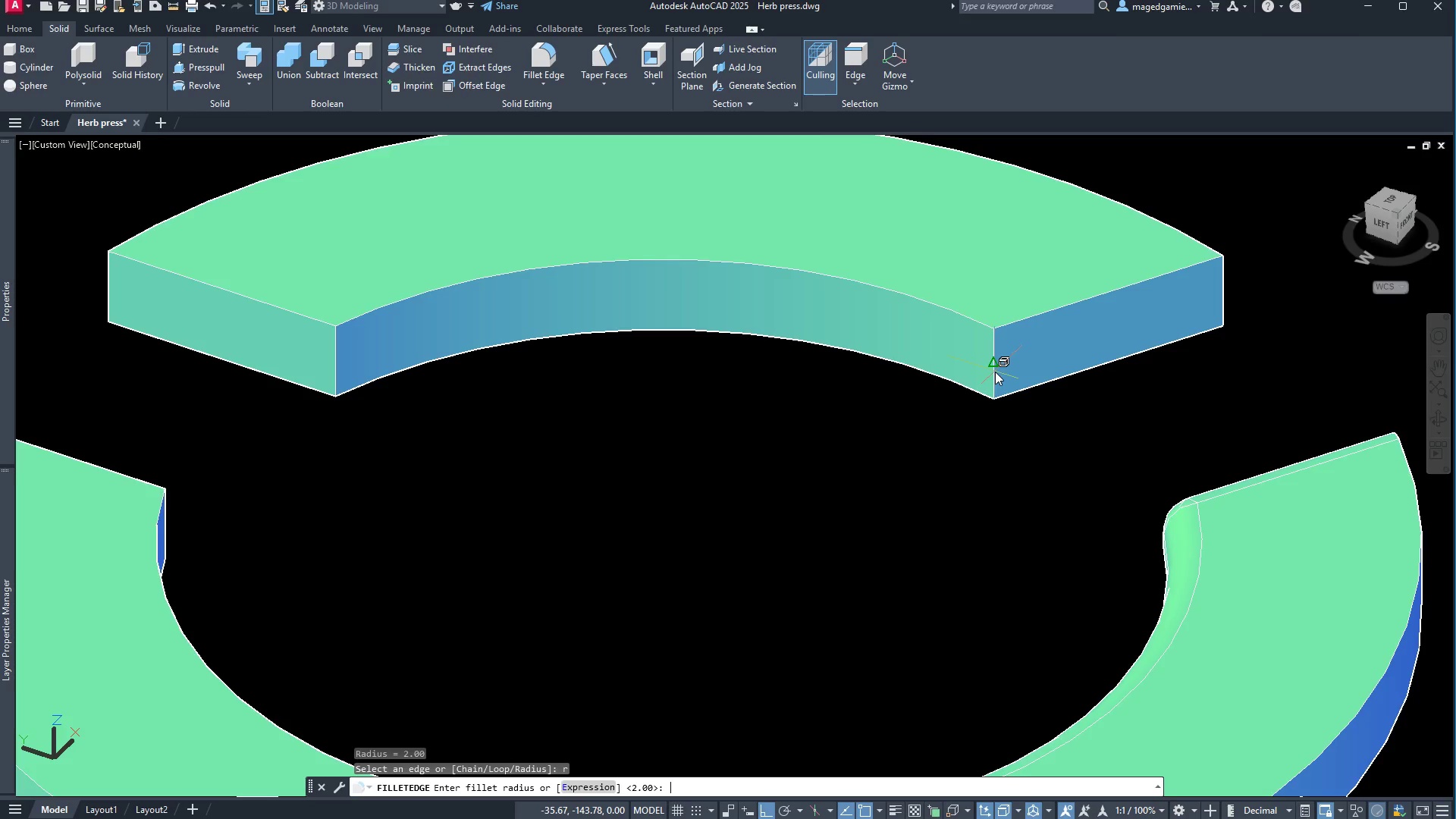 
key(Enter)
 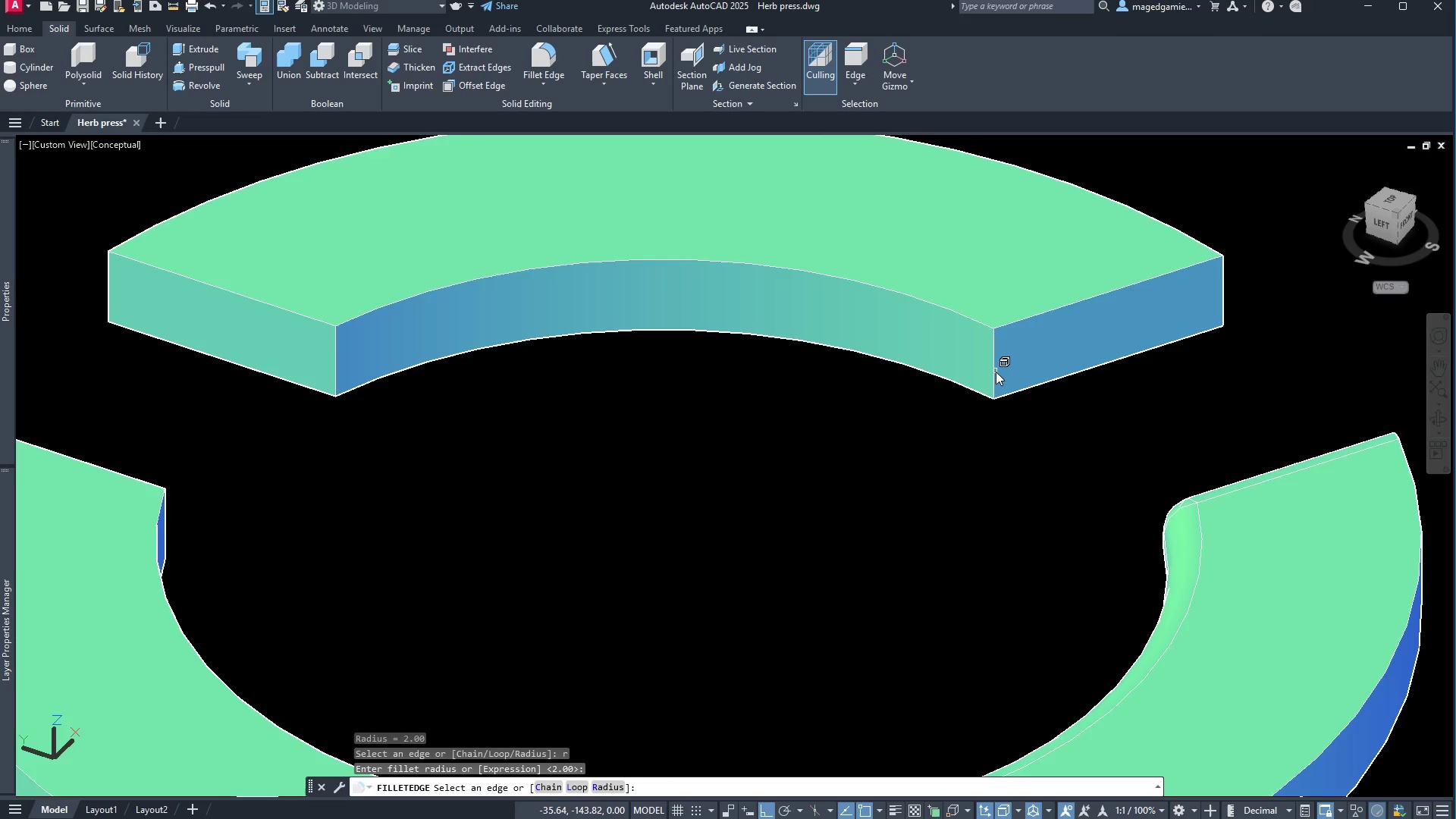 
left_click([993, 372])
 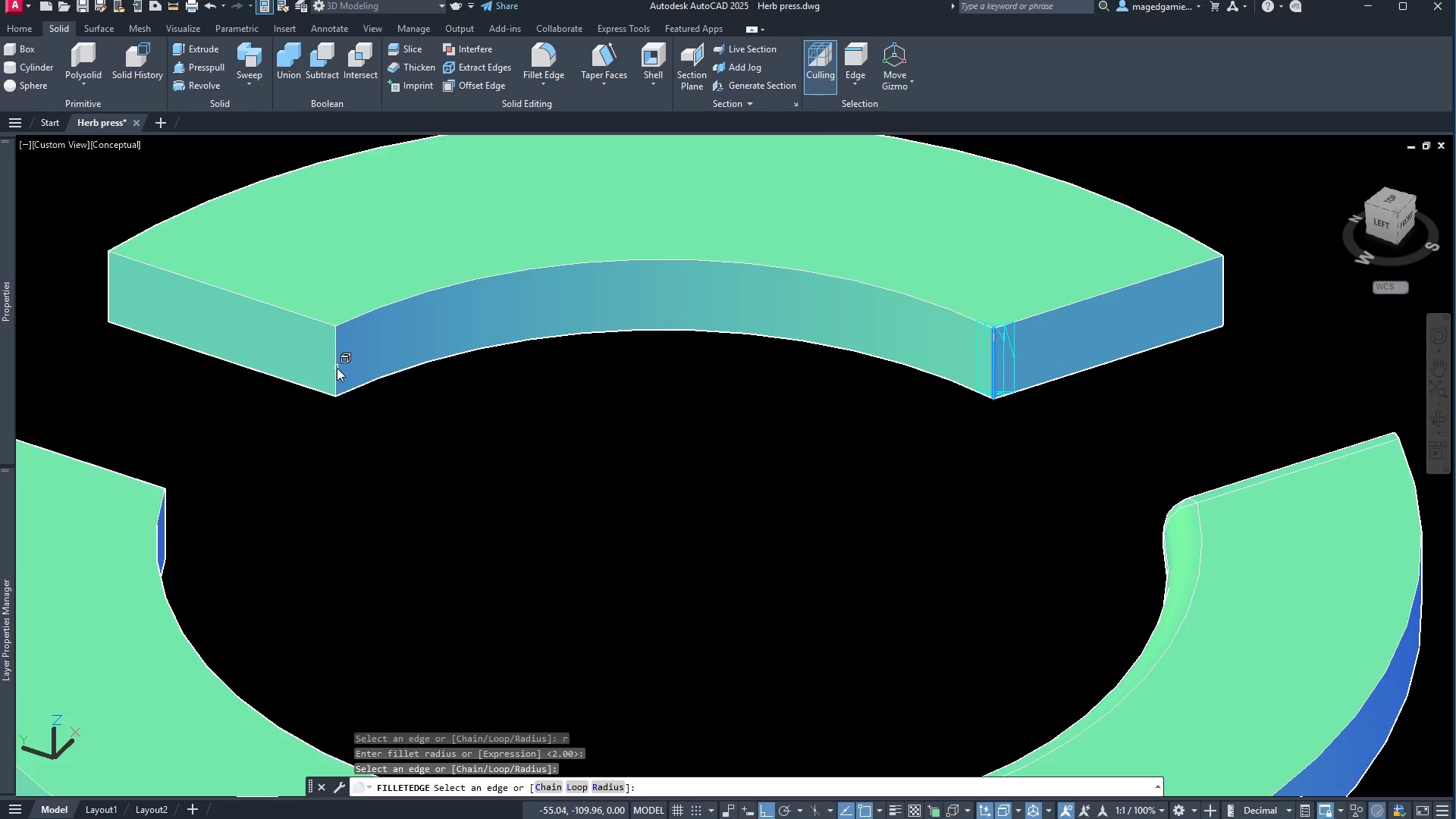 
left_click([337, 368])
 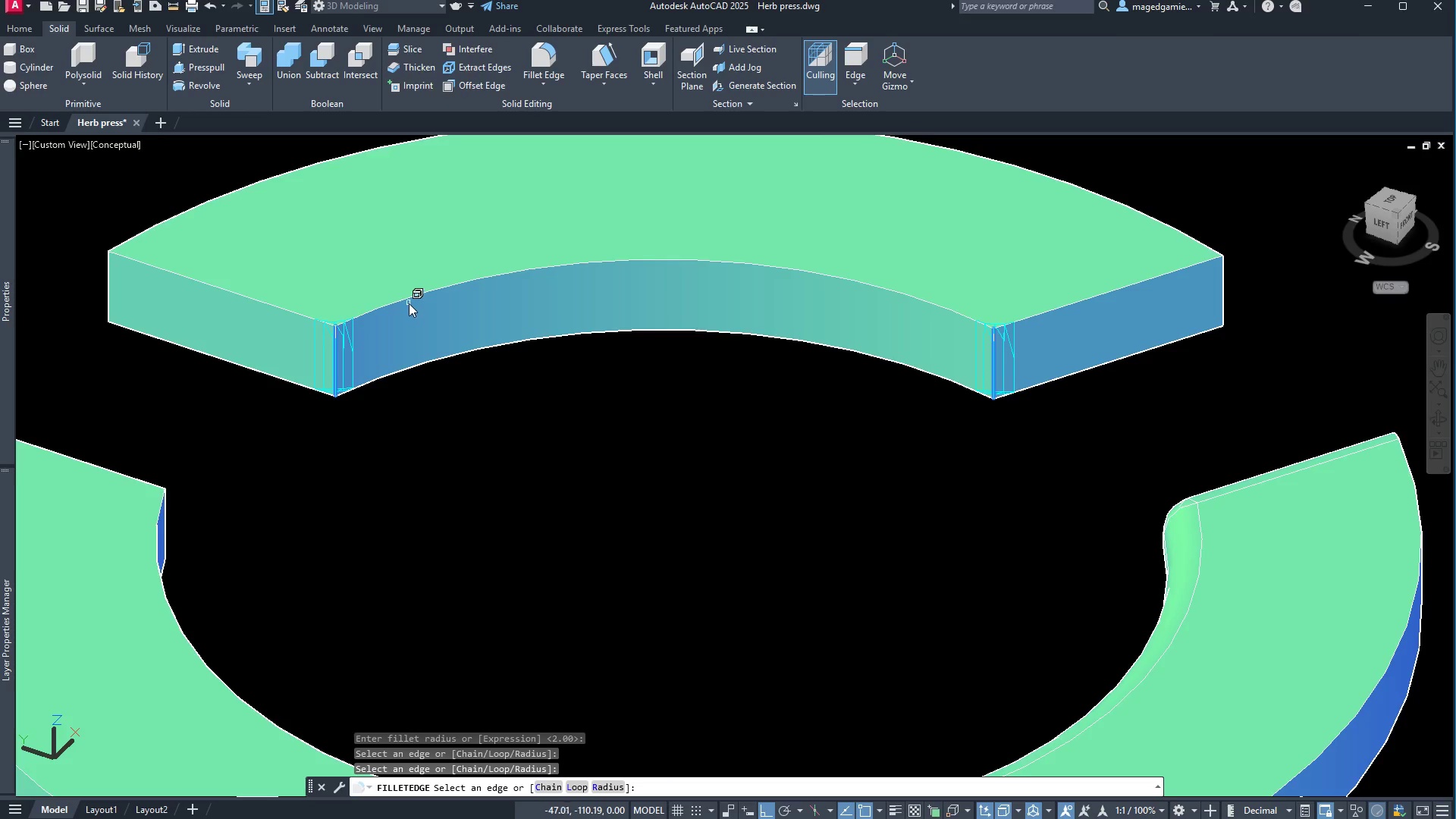 
left_click([406, 302])
 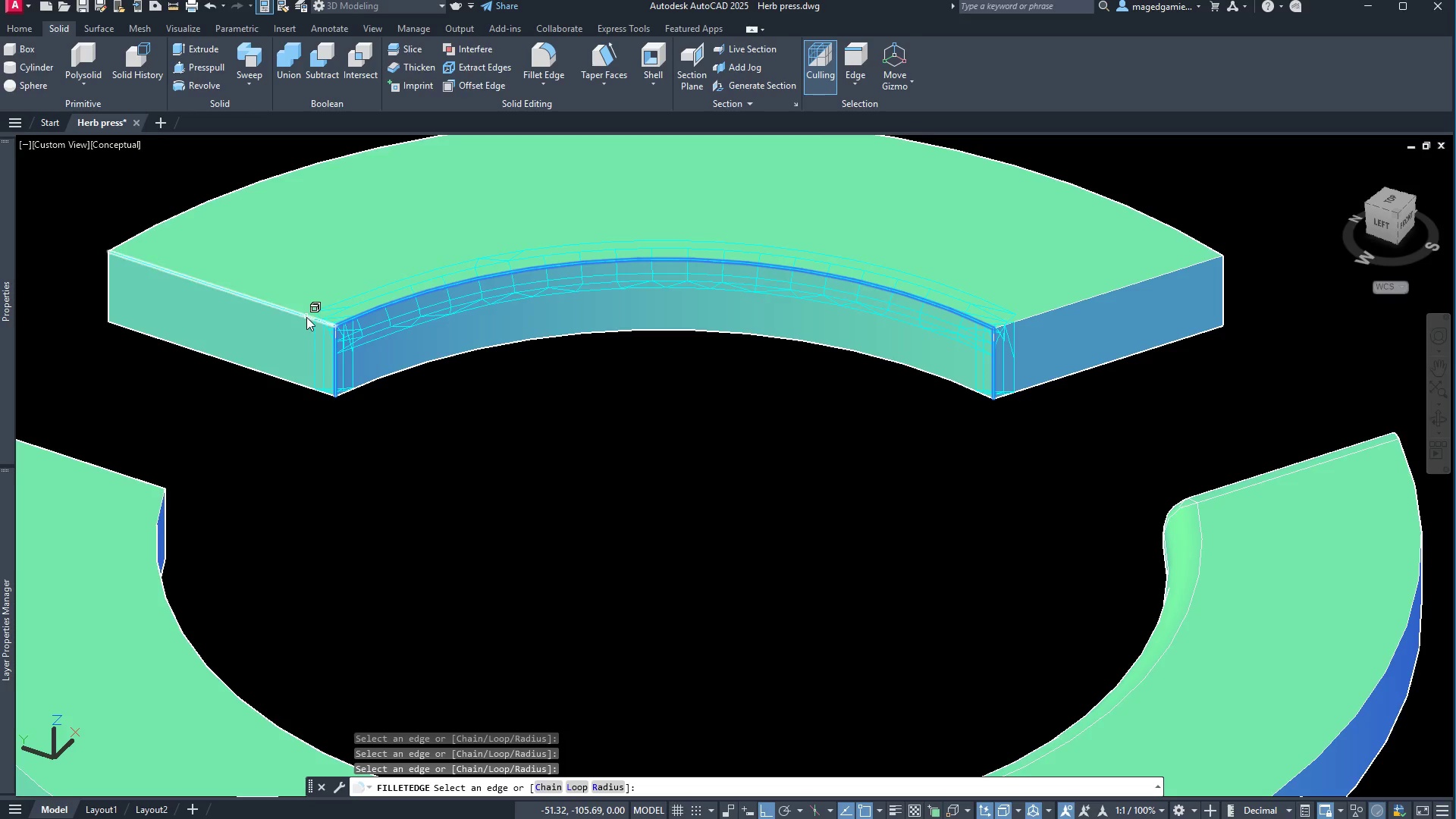 
left_click([306, 317])
 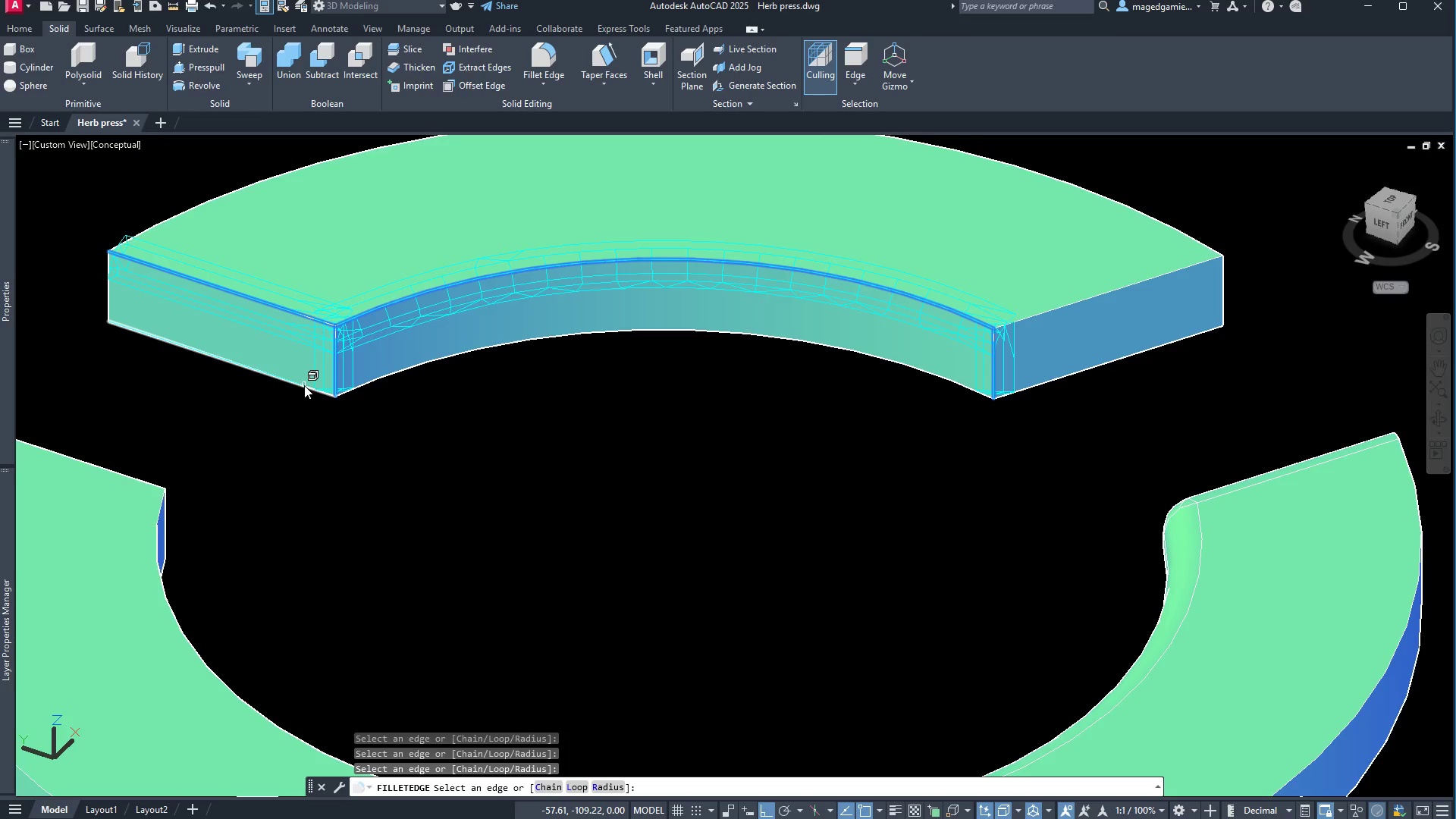 
left_click([304, 388])
 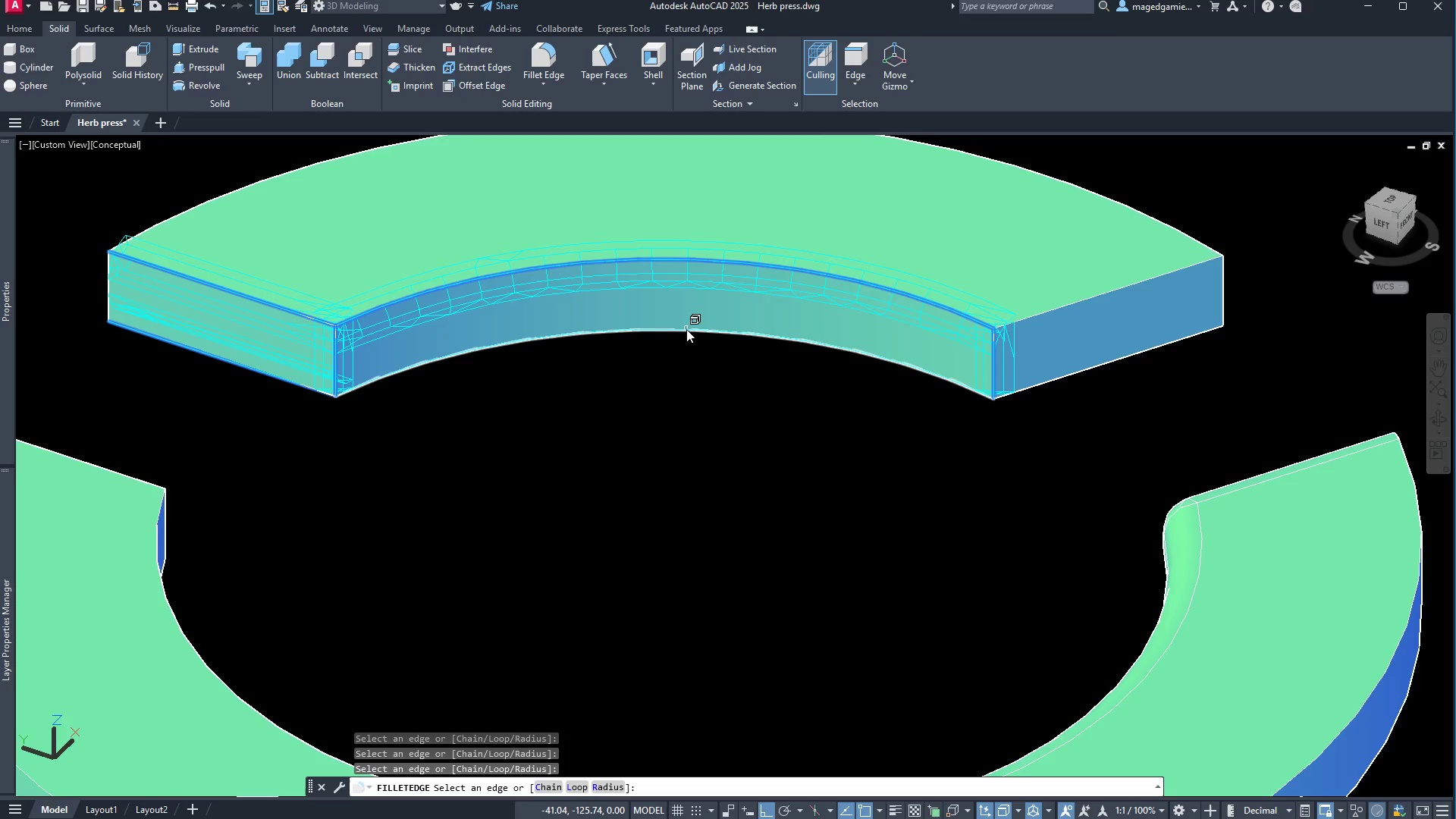 
left_click([686, 331])
 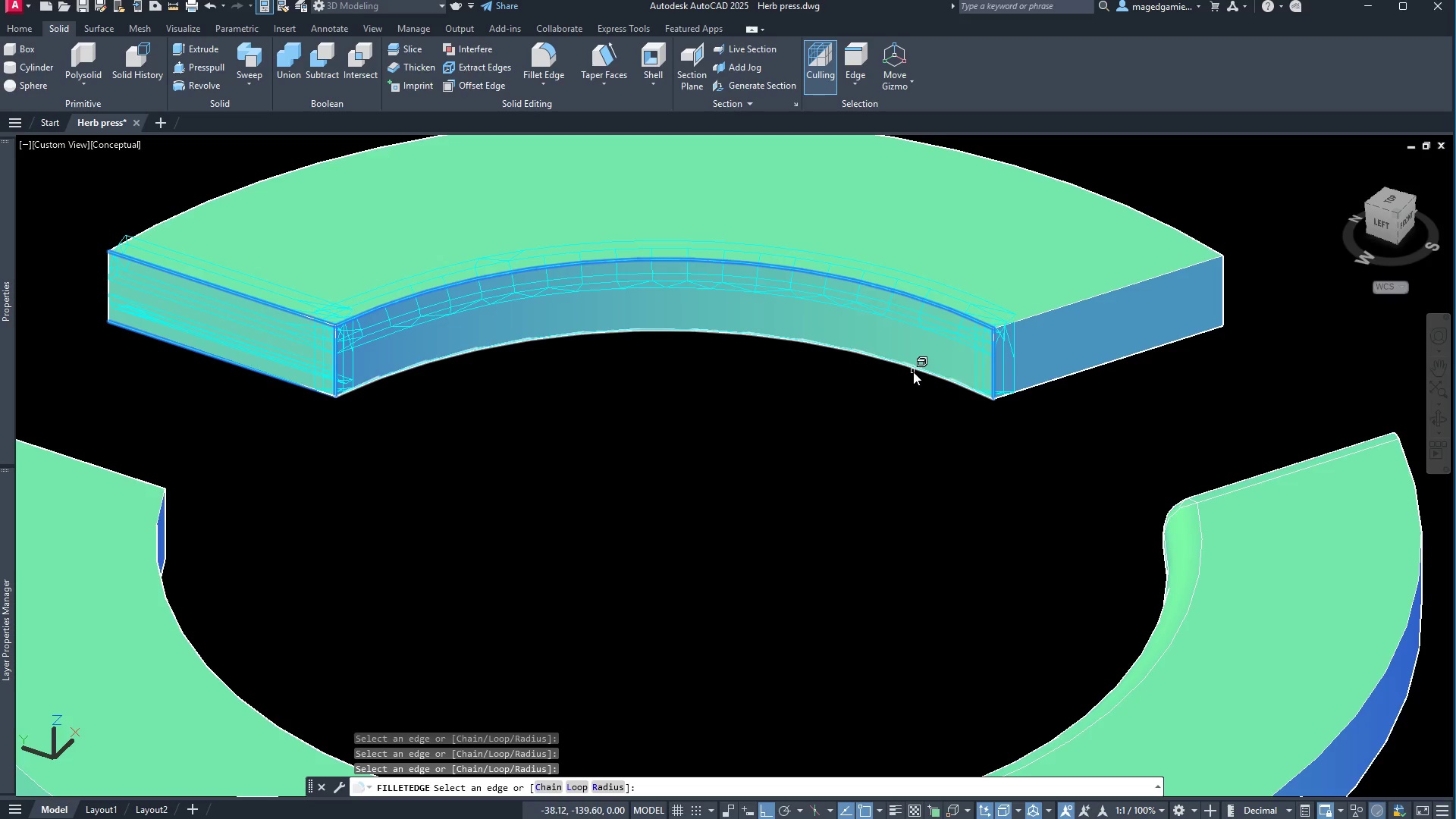 
left_click([913, 372])
 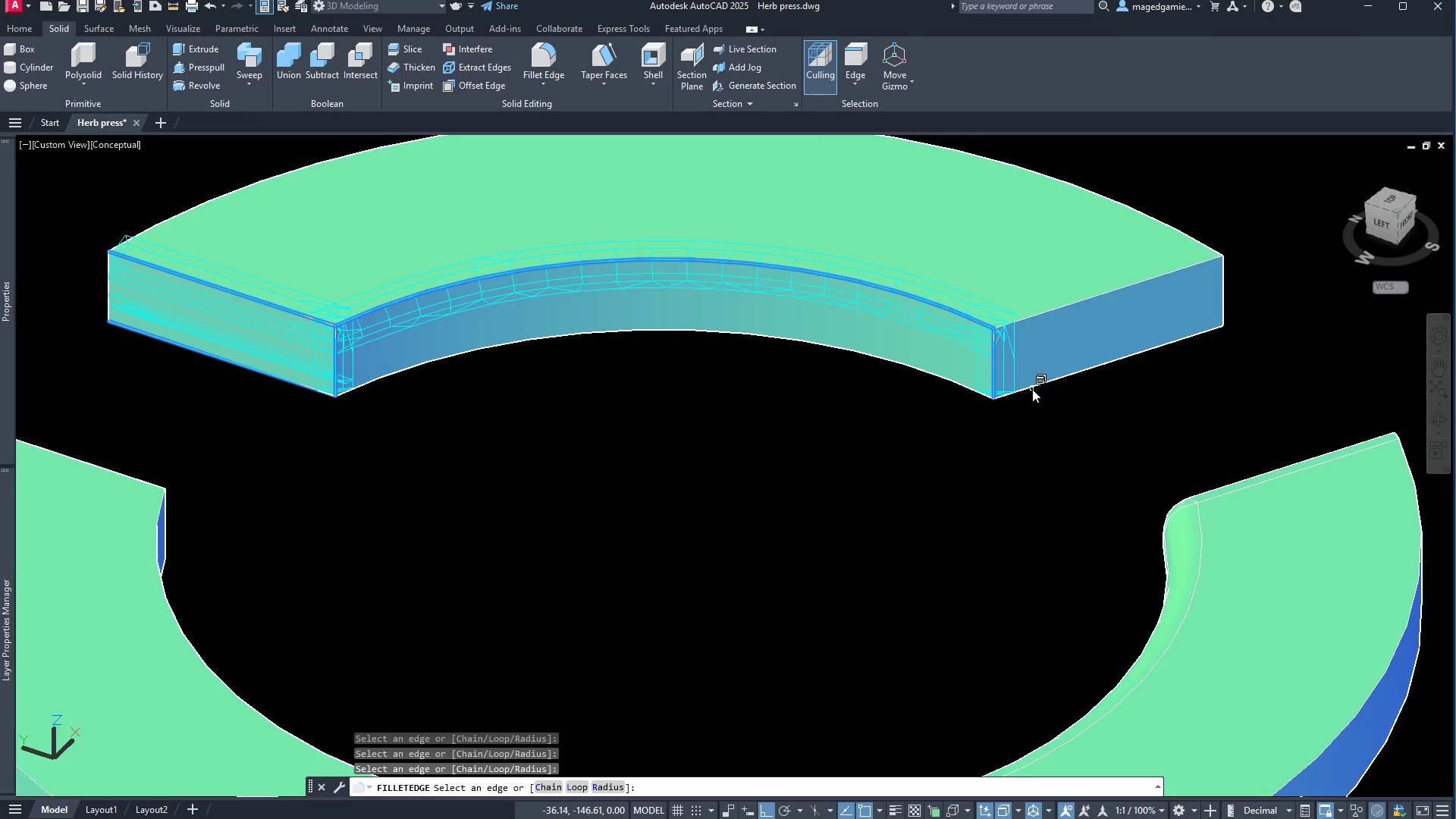 
left_click([1032, 389])
 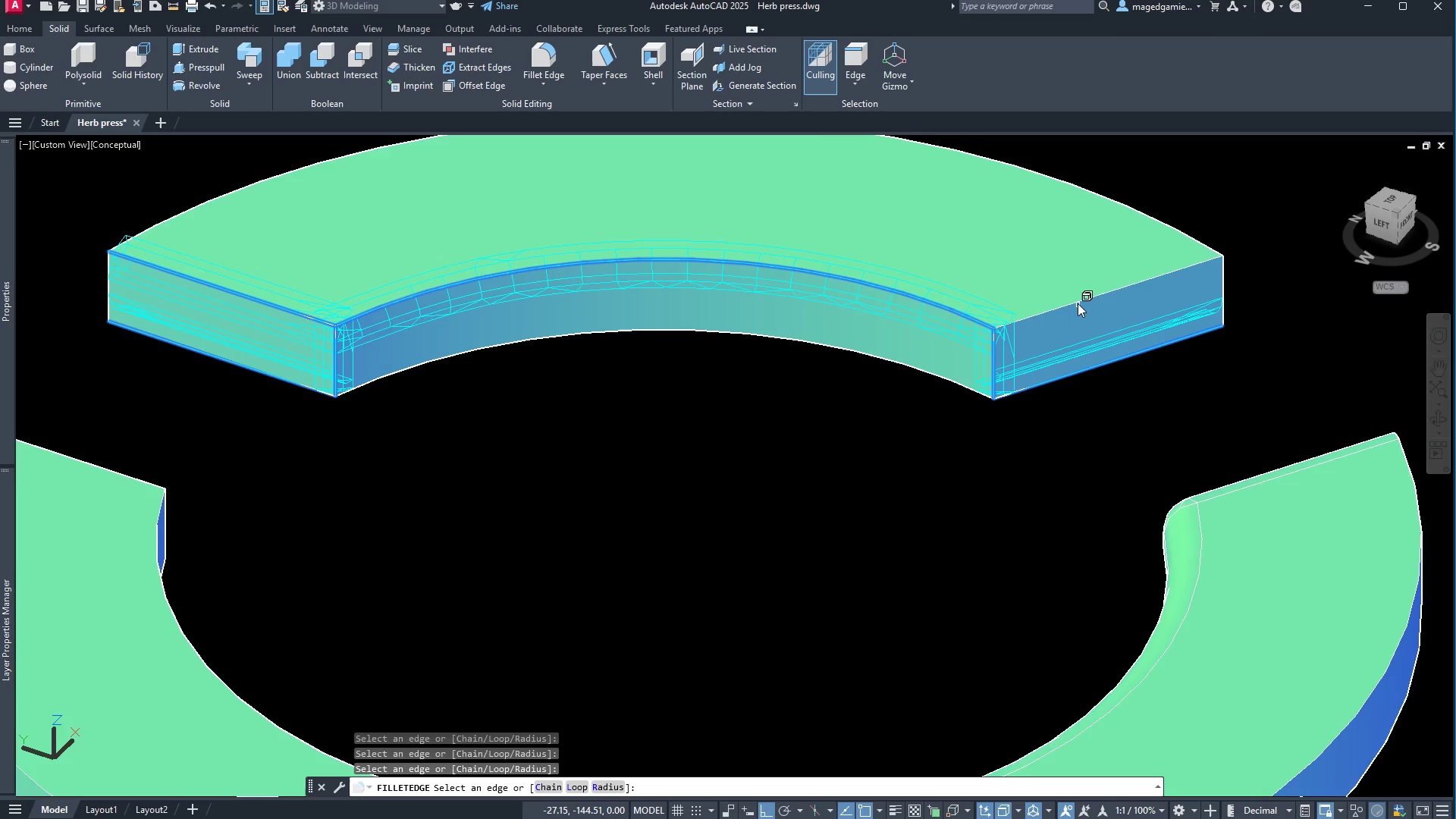 
left_click([1078, 303])
 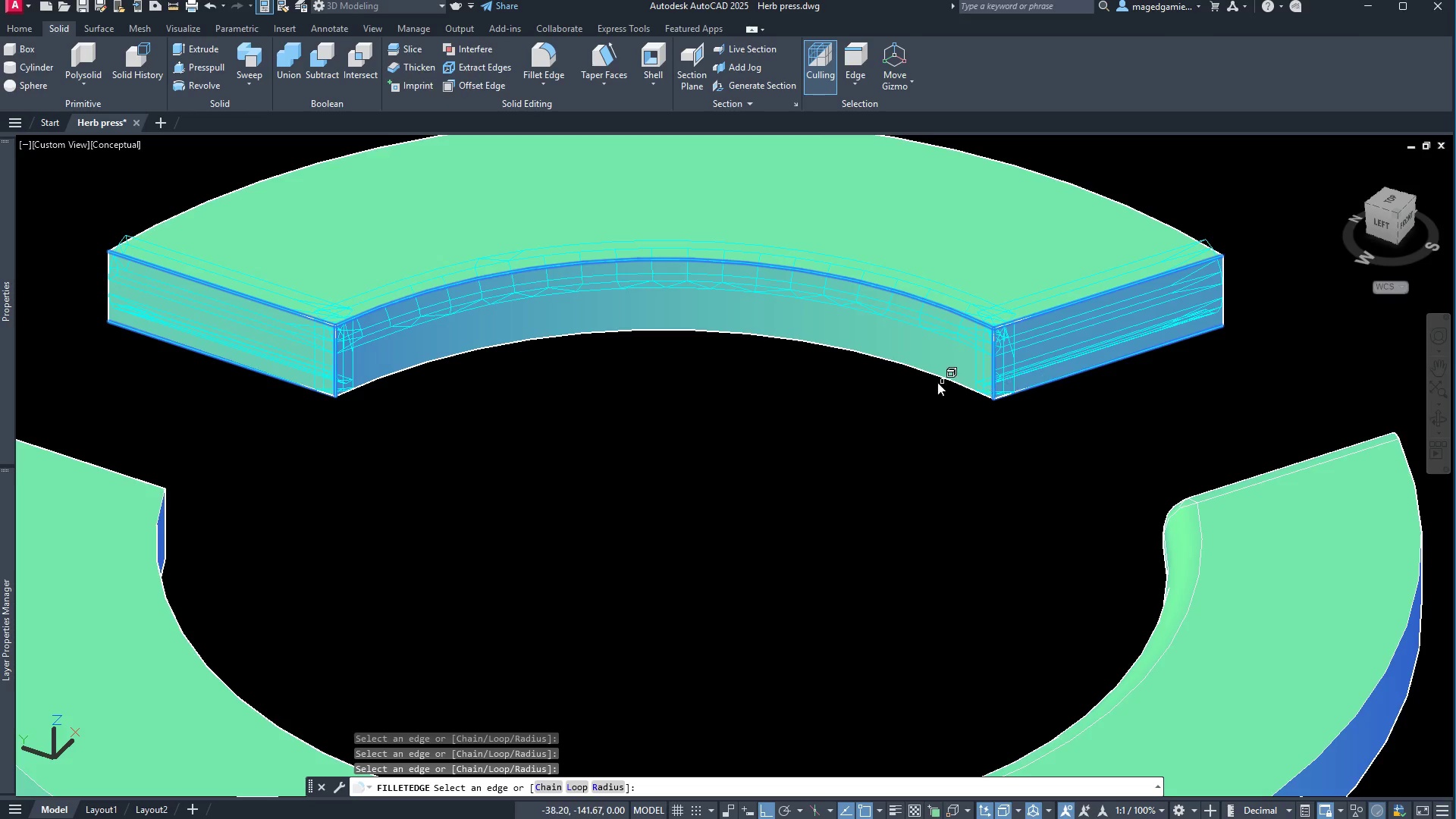 
wait(5.8)
 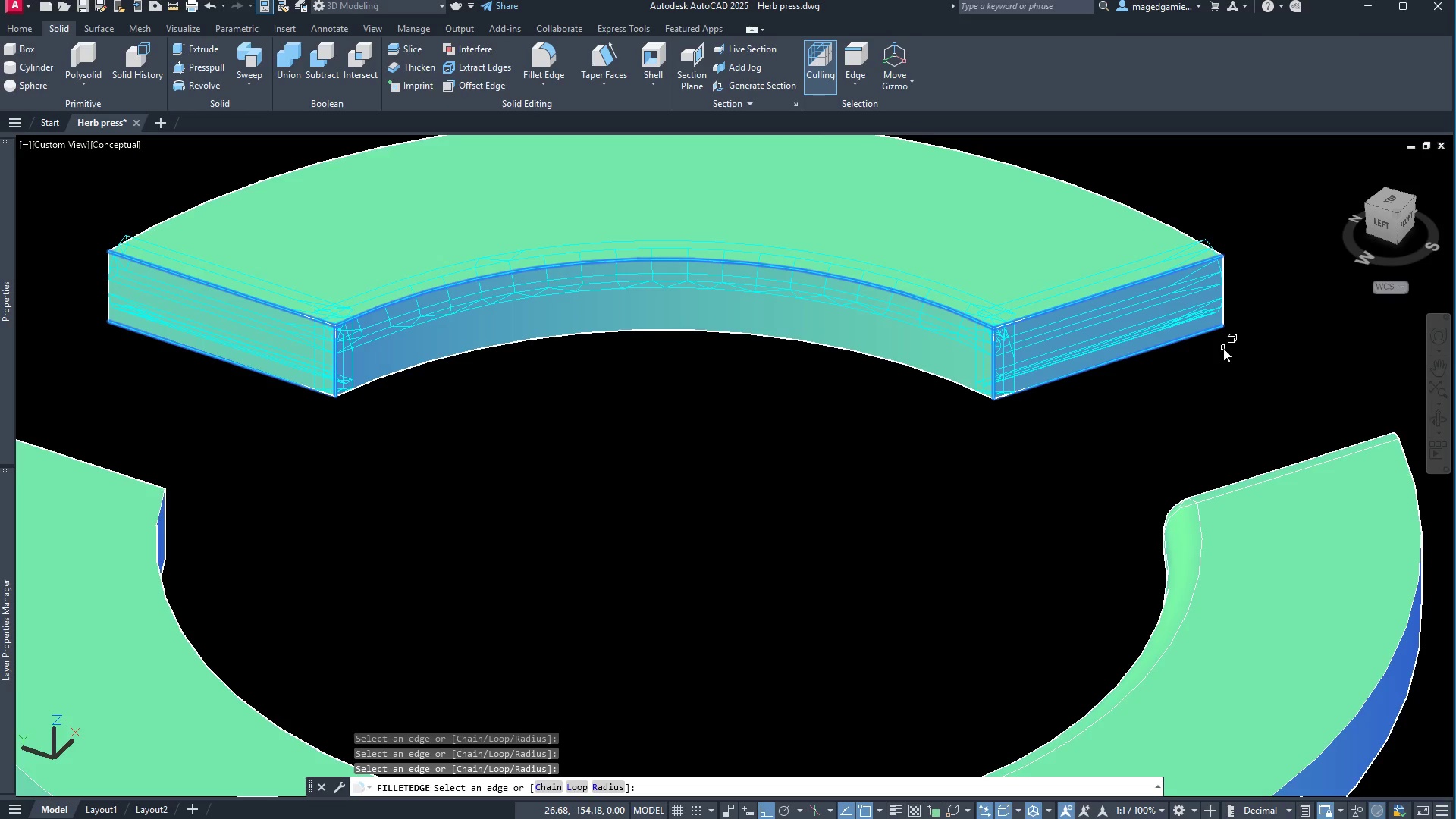 
left_click([927, 372])
 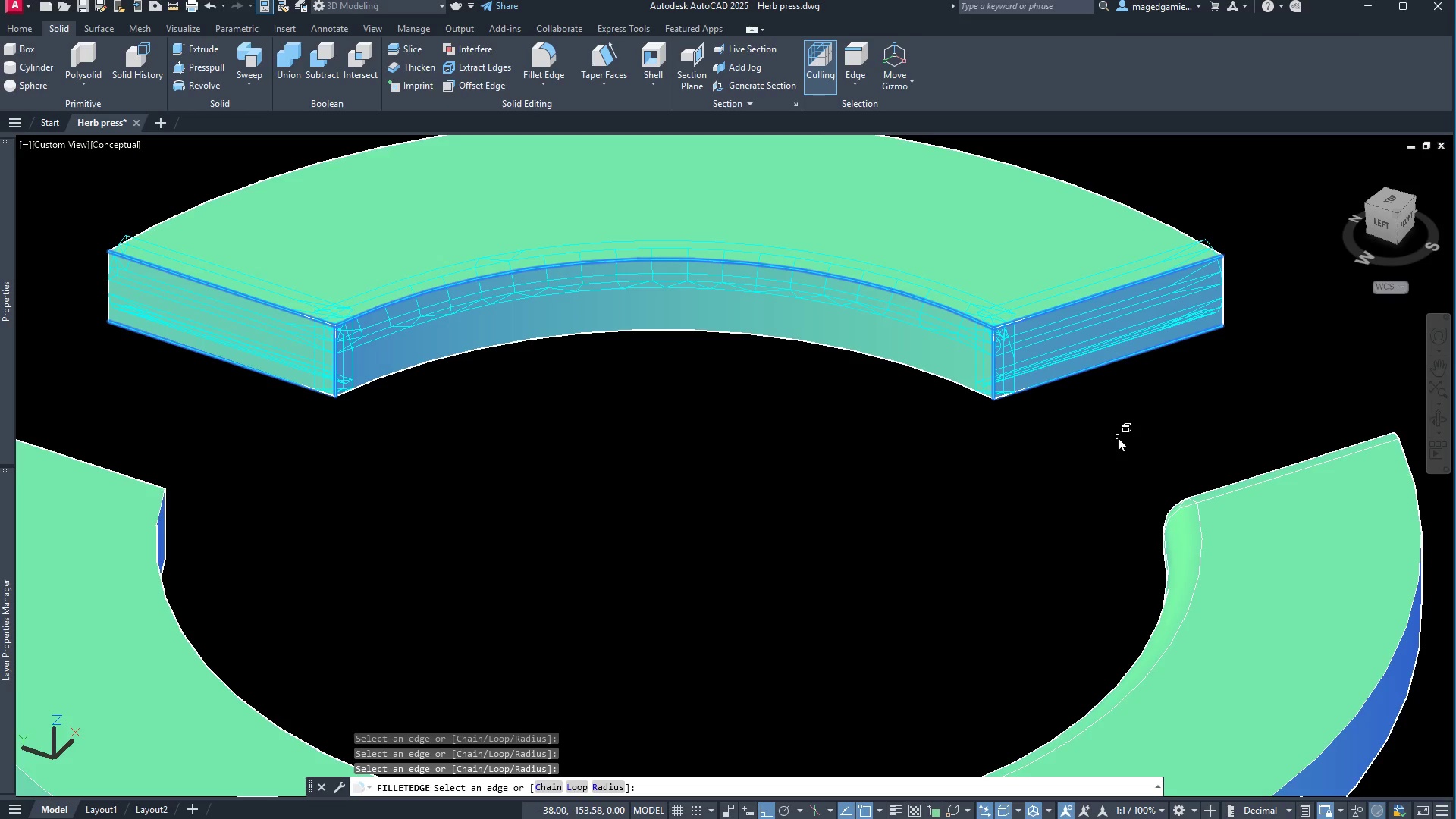 
right_click([1118, 438])
 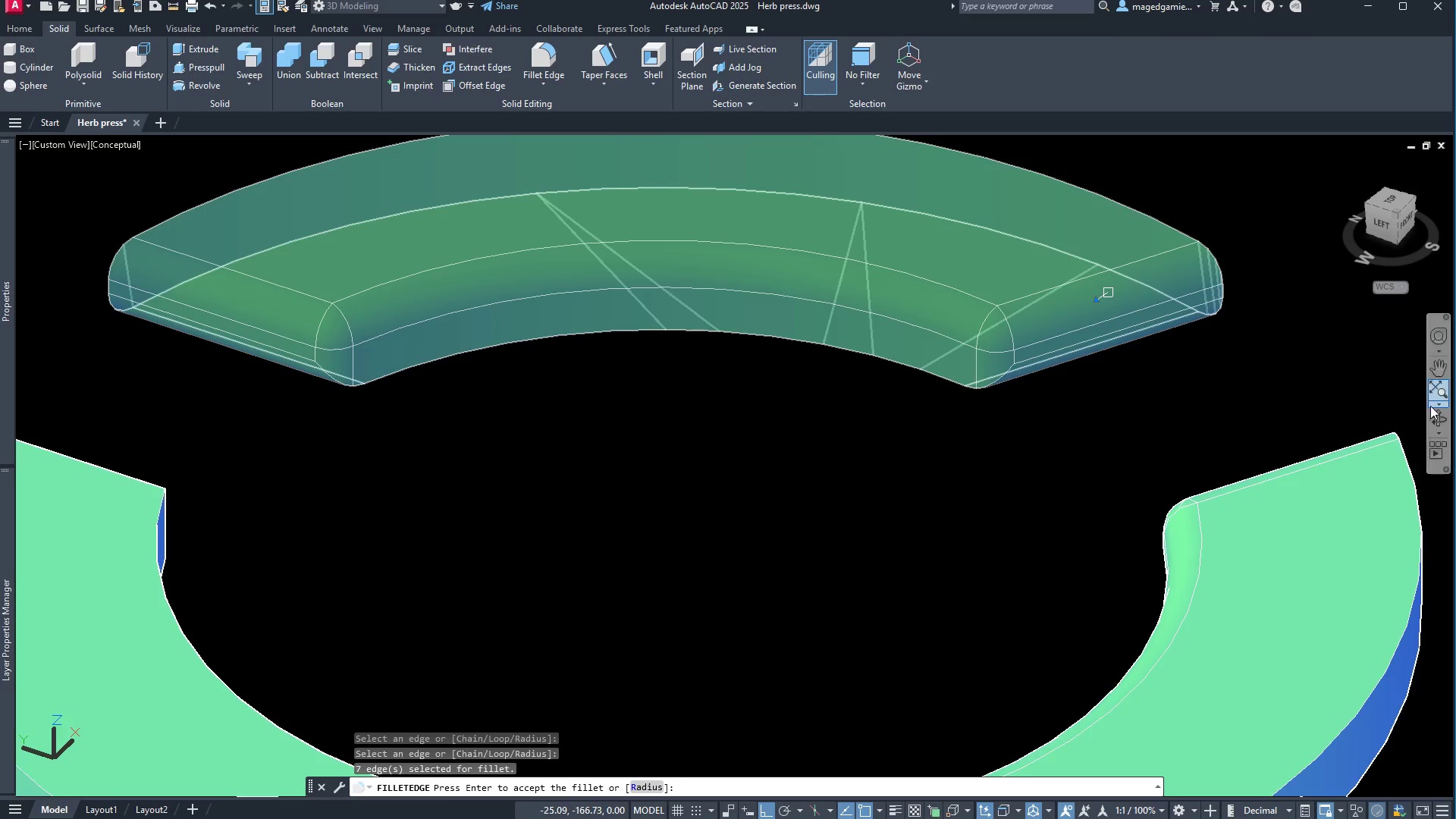 
left_click([1435, 416])
 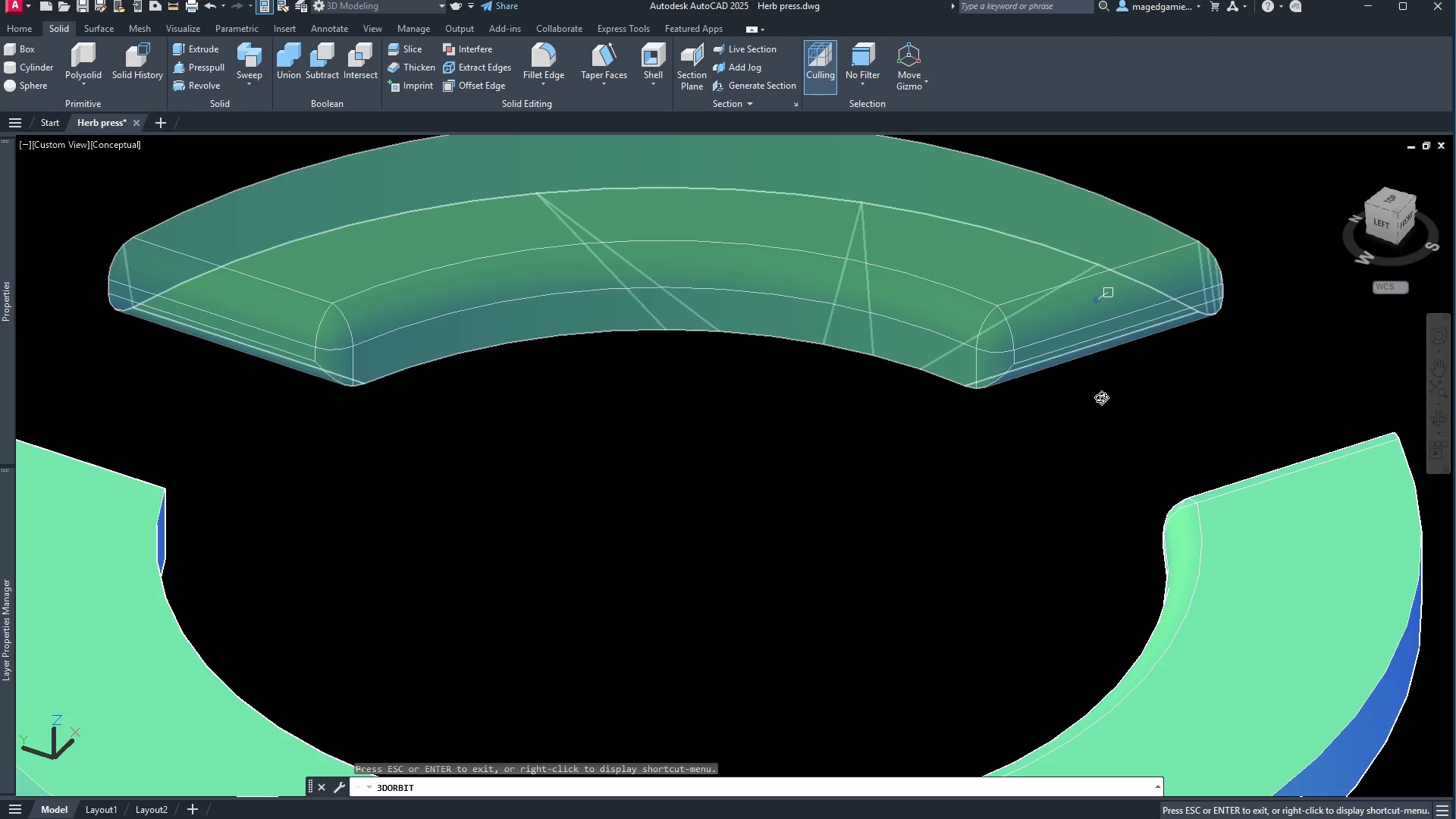 
left_click_drag(start_coordinate=[1103, 384], to_coordinate=[1126, 220])
 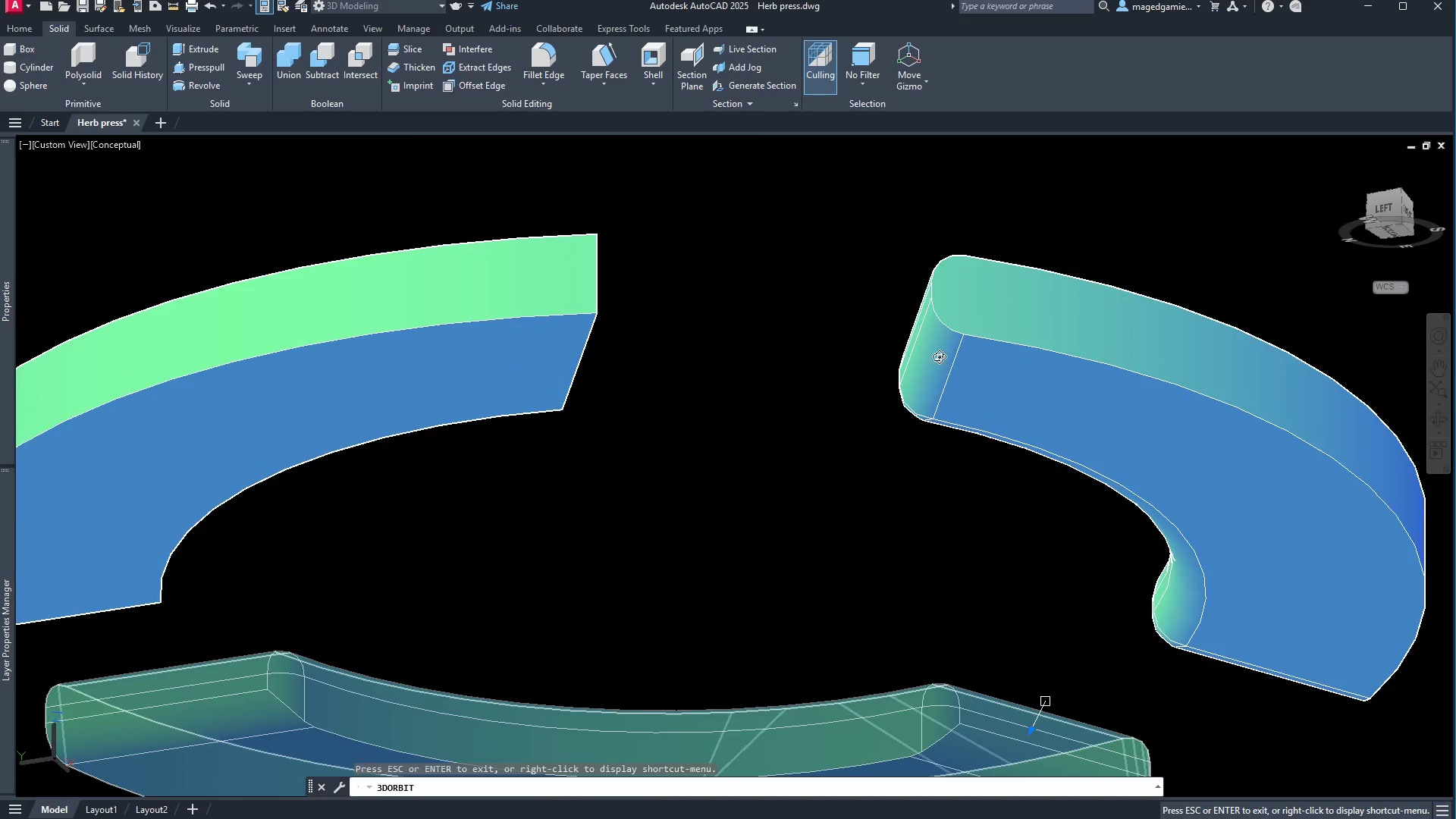 
scroll: coordinate [934, 350], scroll_direction: down, amount: 3.0
 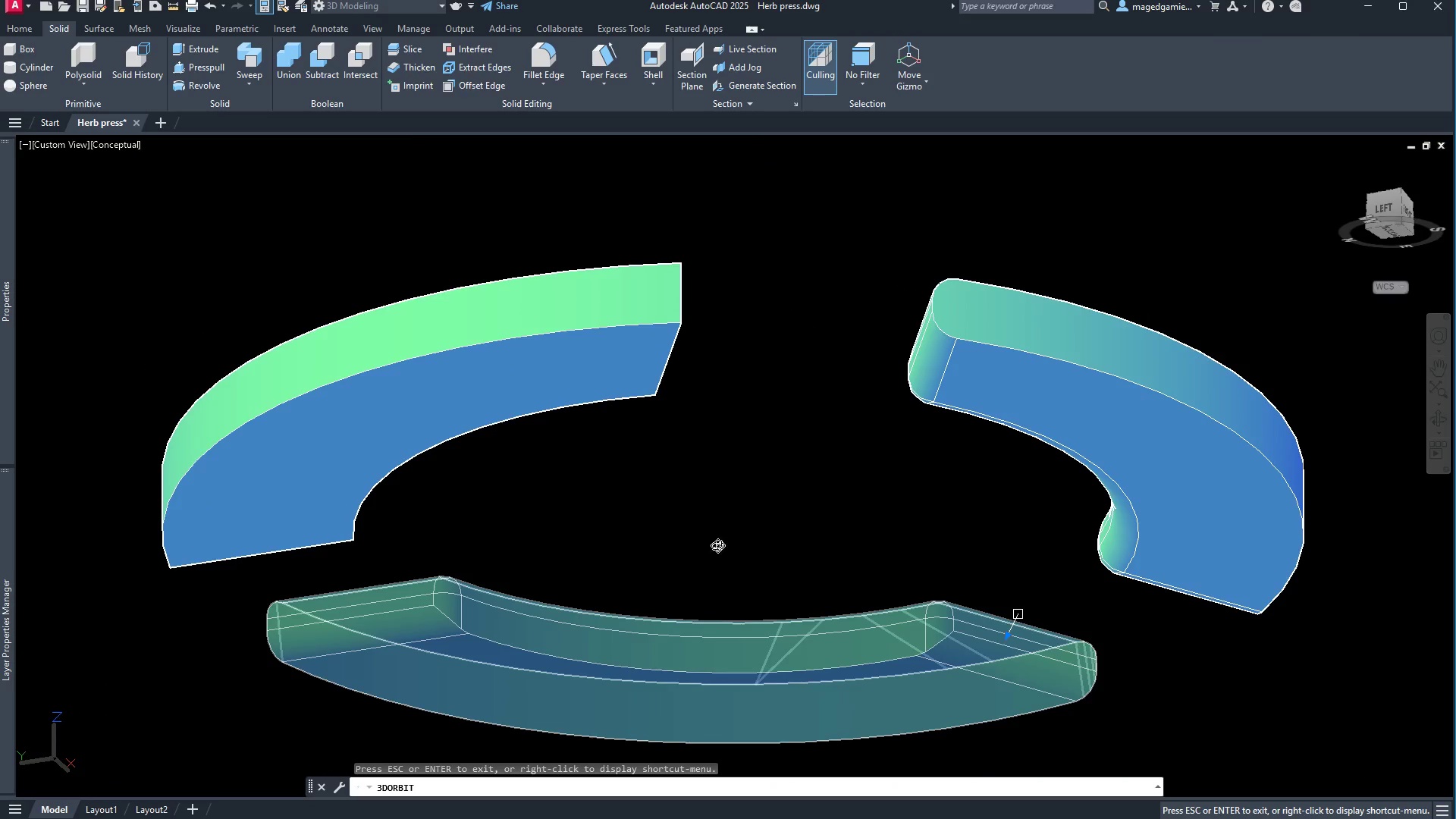 
scroll: coordinate [691, 653], scroll_direction: up, amount: 5.0
 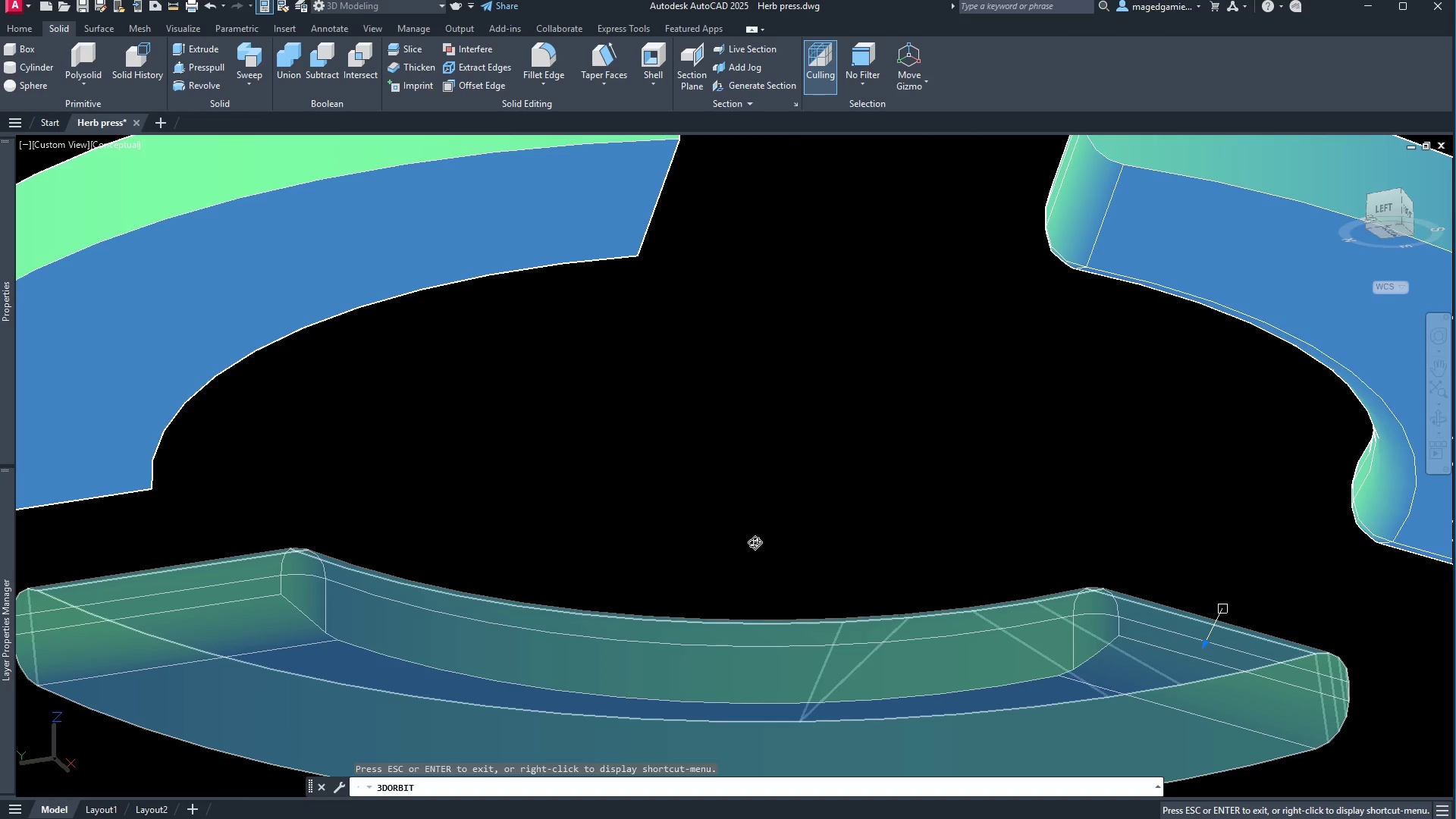 
scroll: coordinate [758, 430], scroll_direction: down, amount: 1.0
 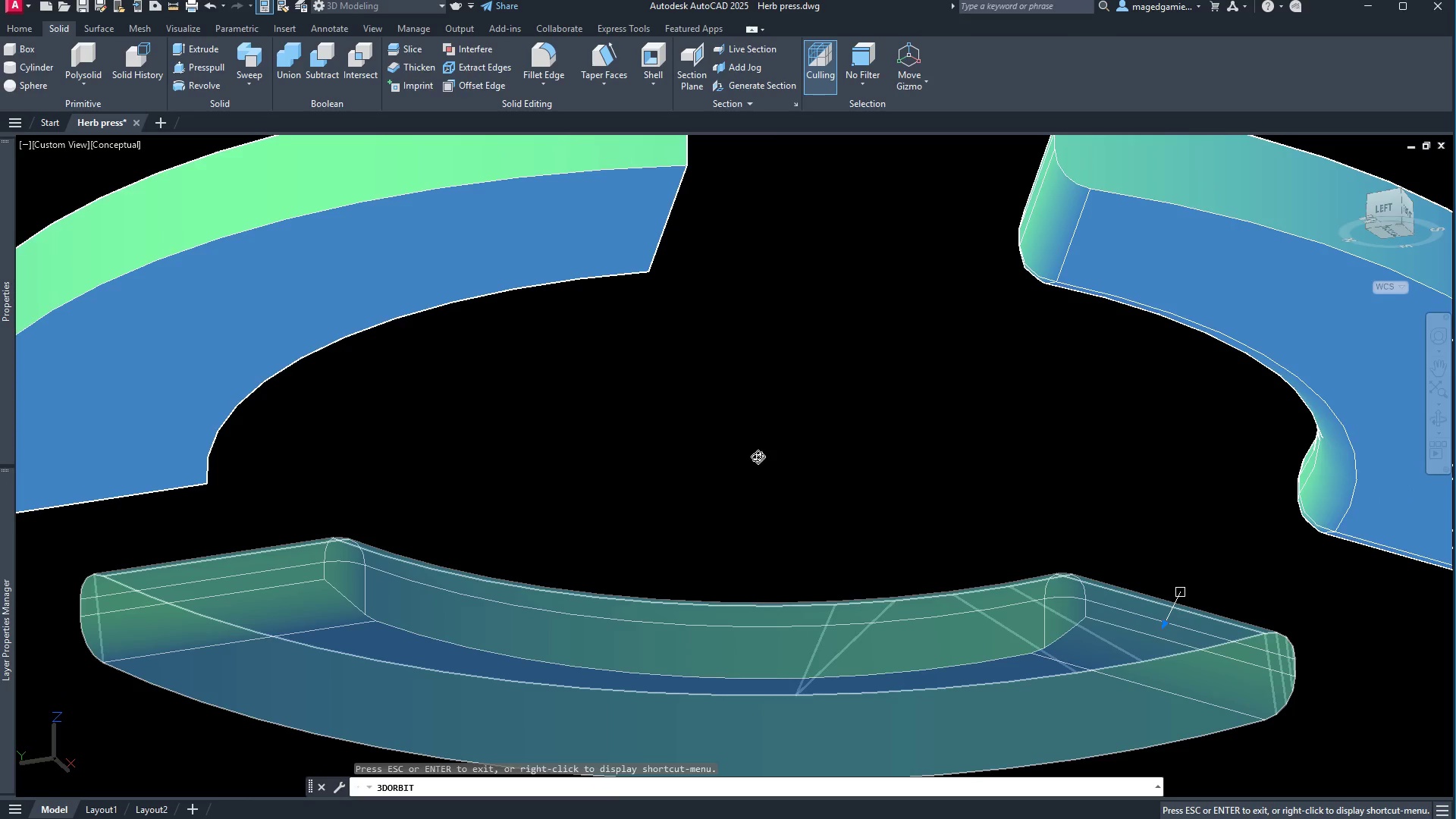 
right_click([758, 457])
 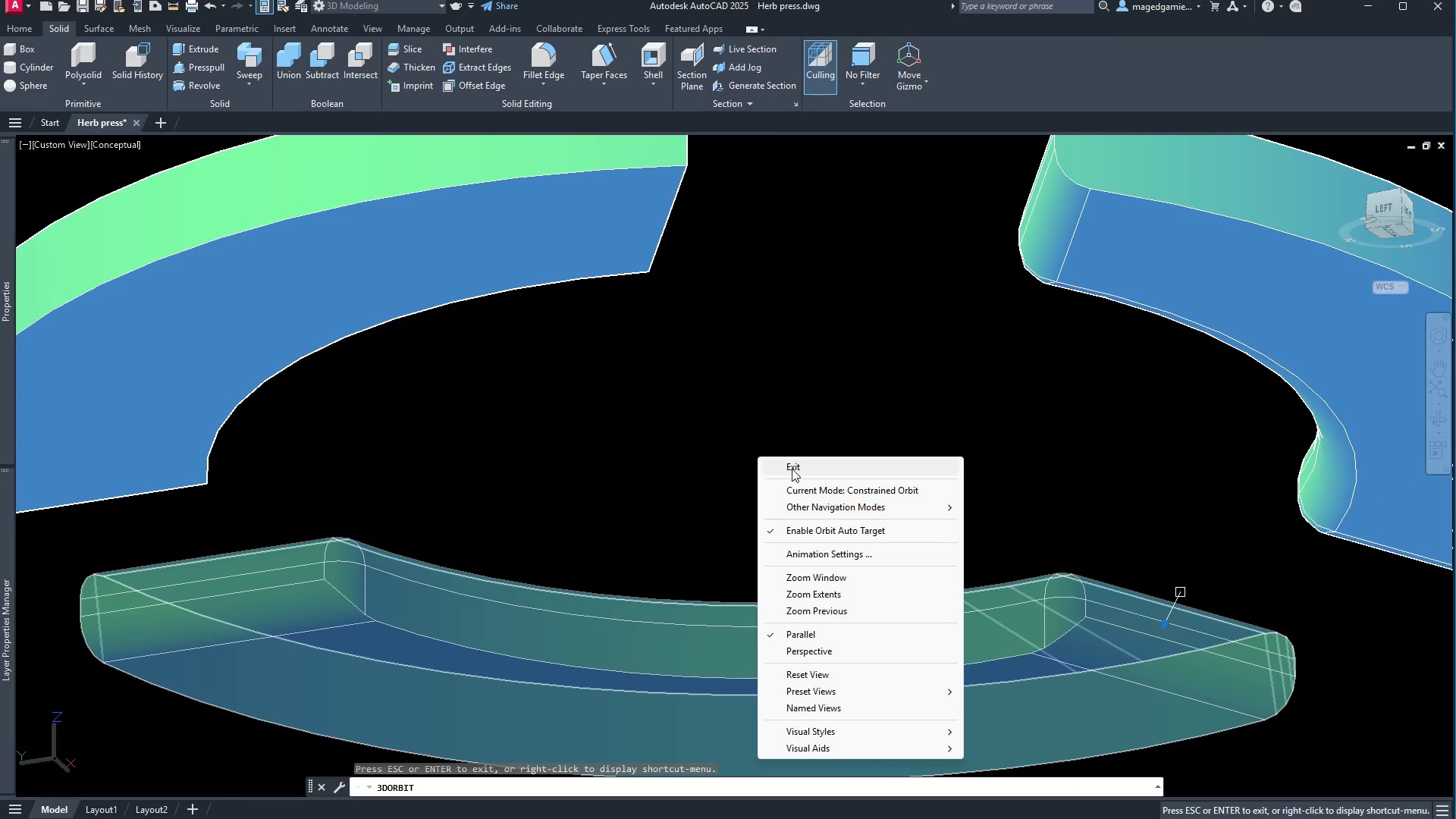 
left_click([792, 469])
 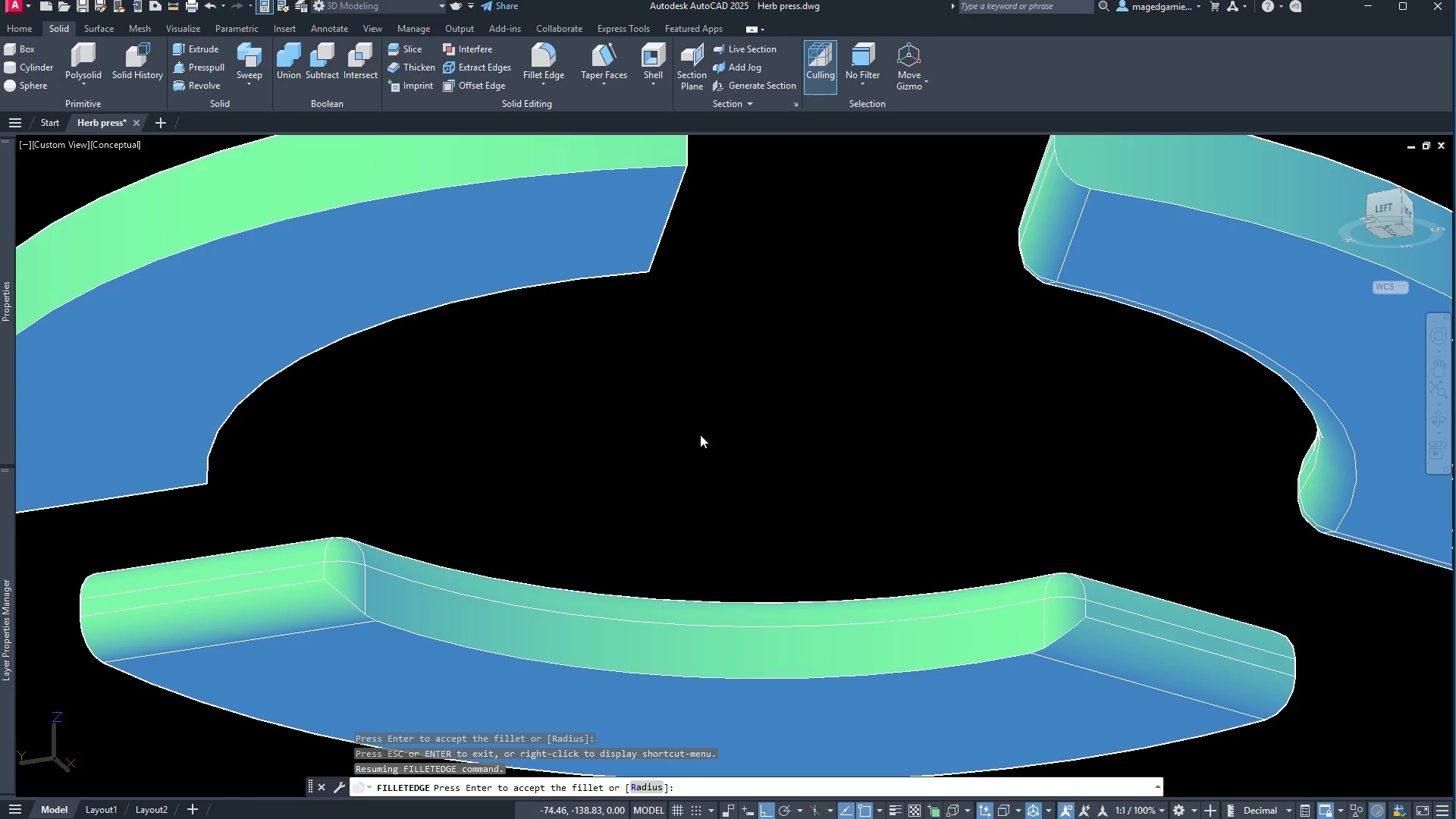 
right_click([700, 435])
 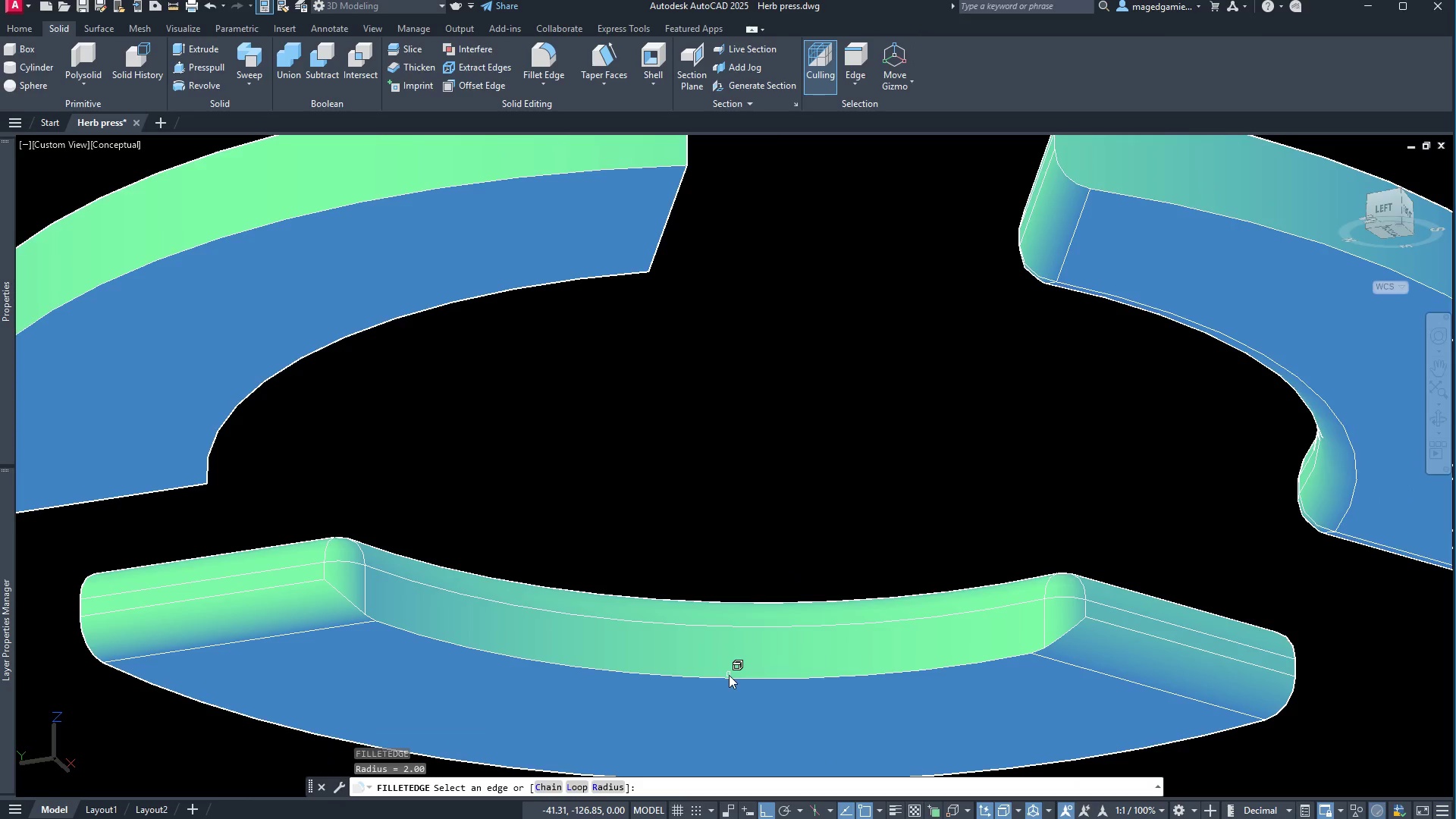 
left_click([734, 679])
 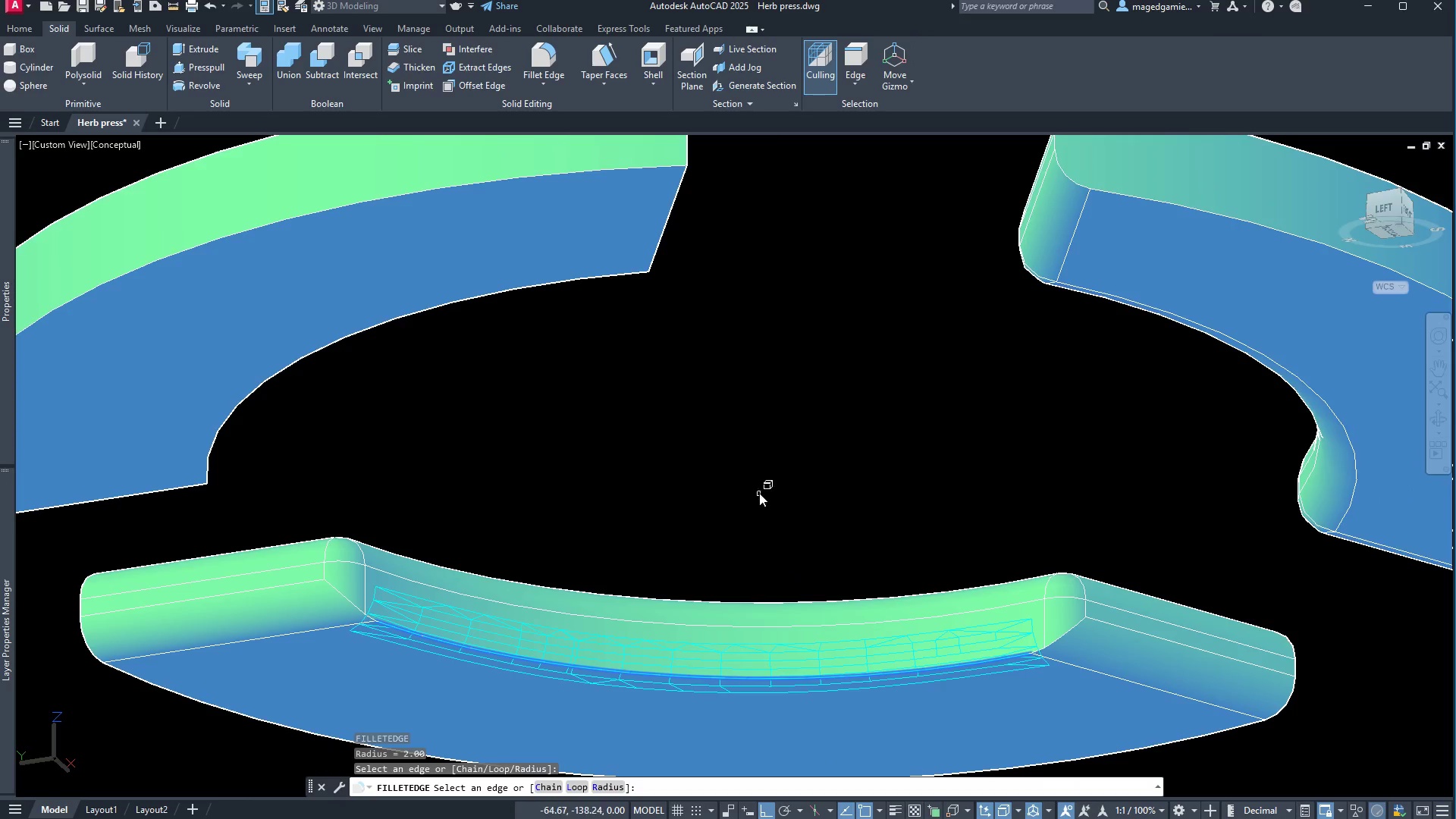 
right_click([759, 490])
 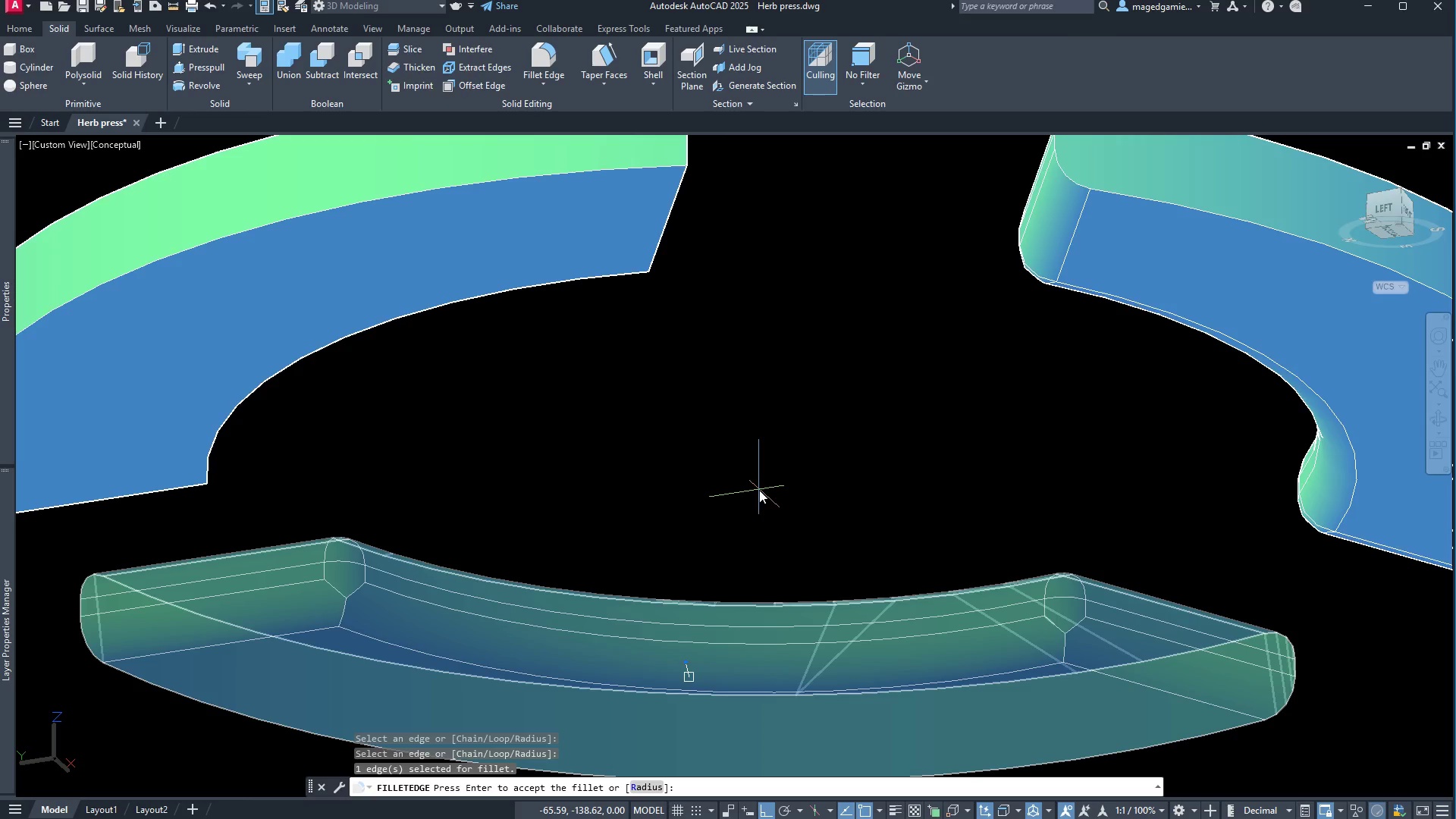 
right_click([759, 490])
 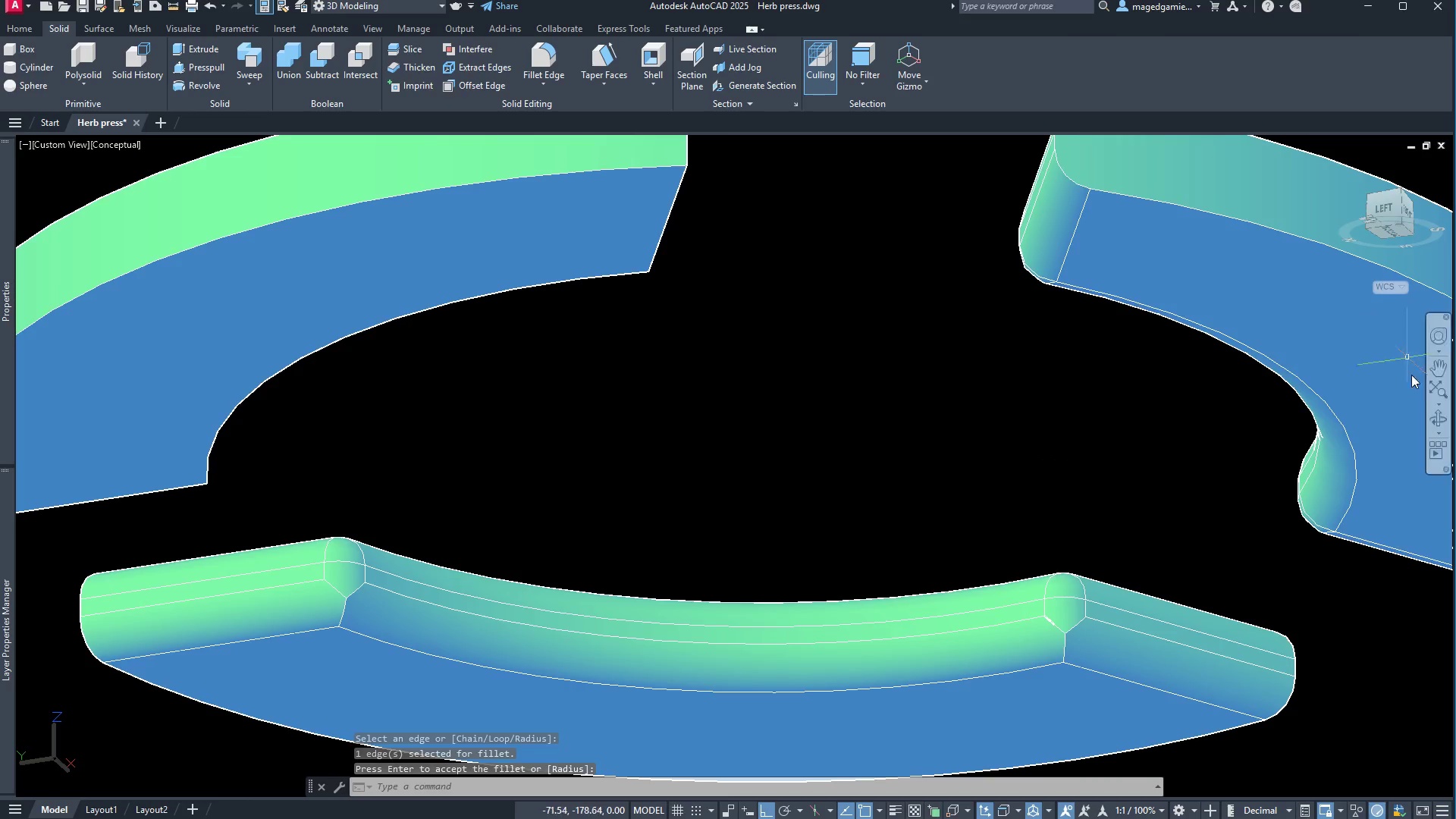 
left_click([1437, 419])
 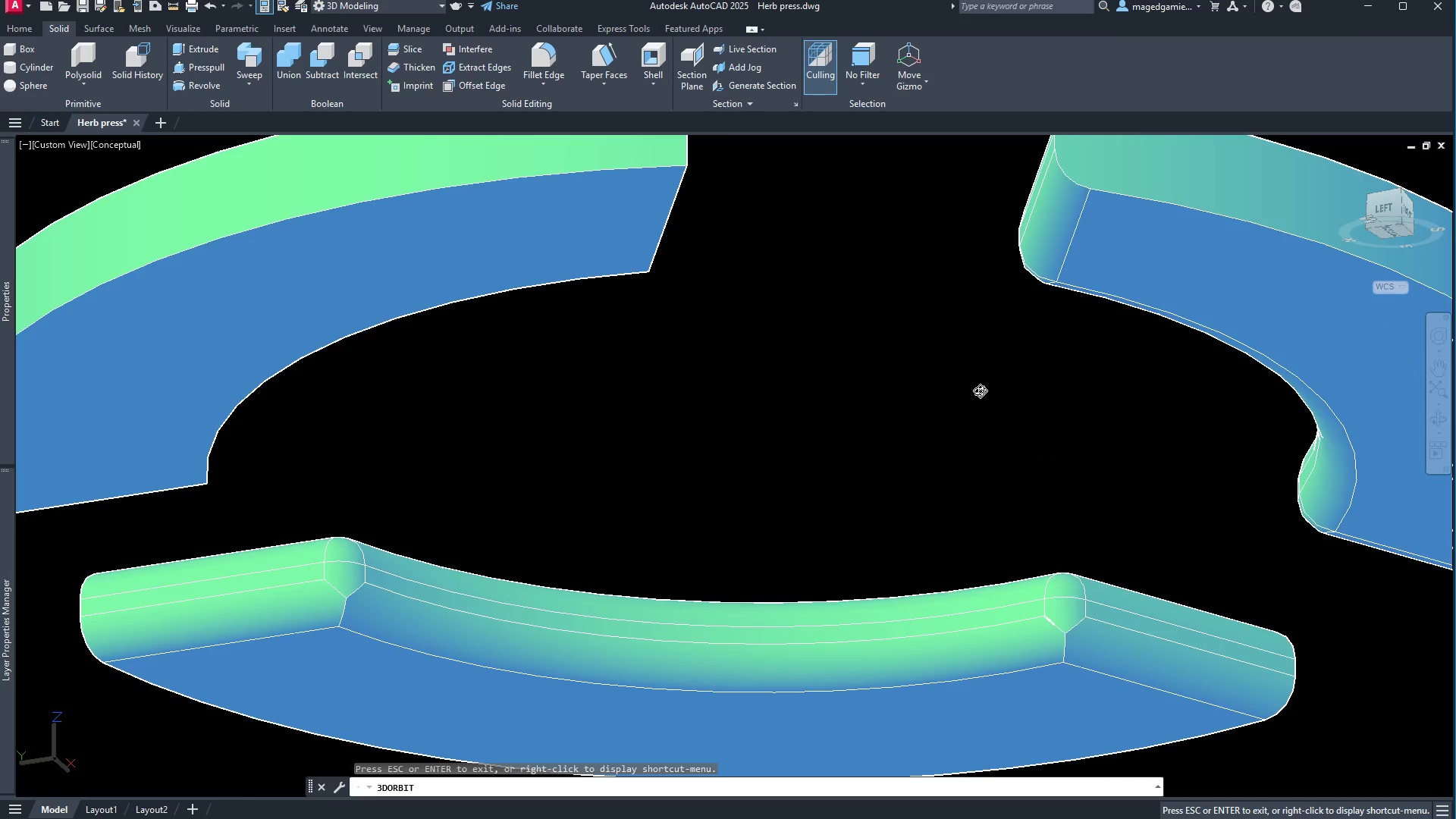 
left_click_drag(start_coordinate=[980, 391], to_coordinate=[1454, 510])
 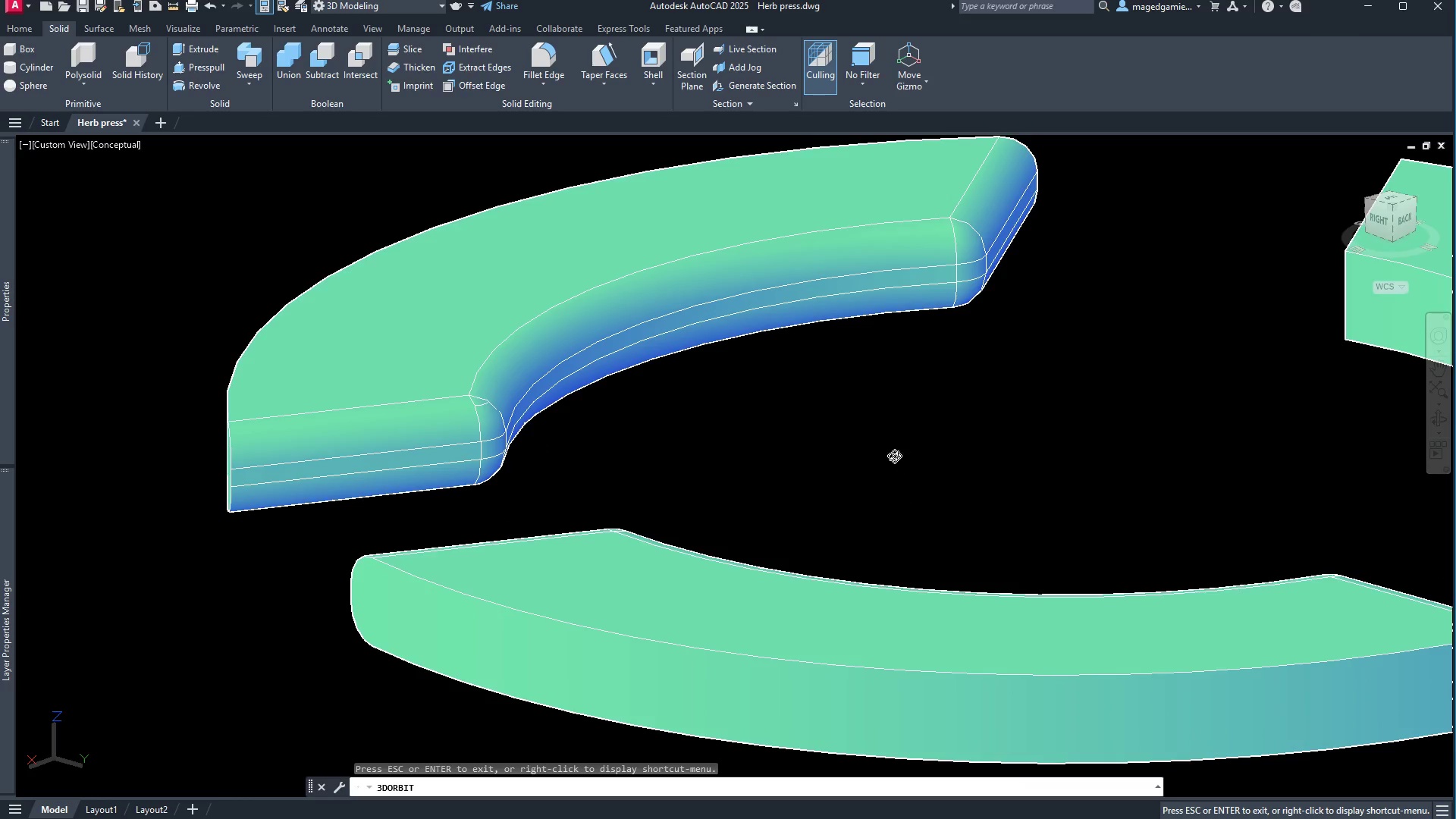 
left_click_drag(start_coordinate=[896, 456], to_coordinate=[1097, 494])
 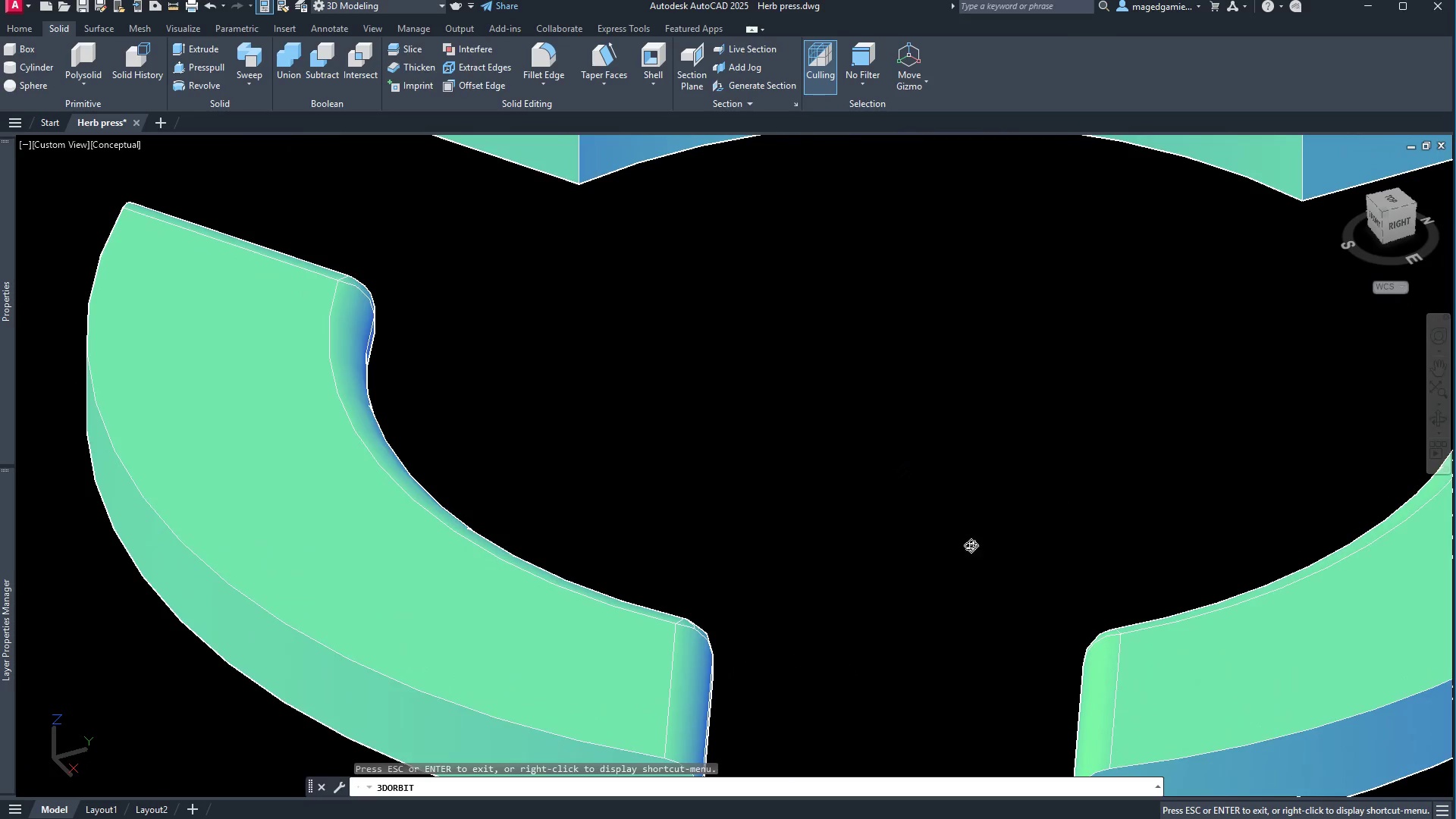 
scroll: coordinate [908, 629], scroll_direction: down, amount: 5.0
 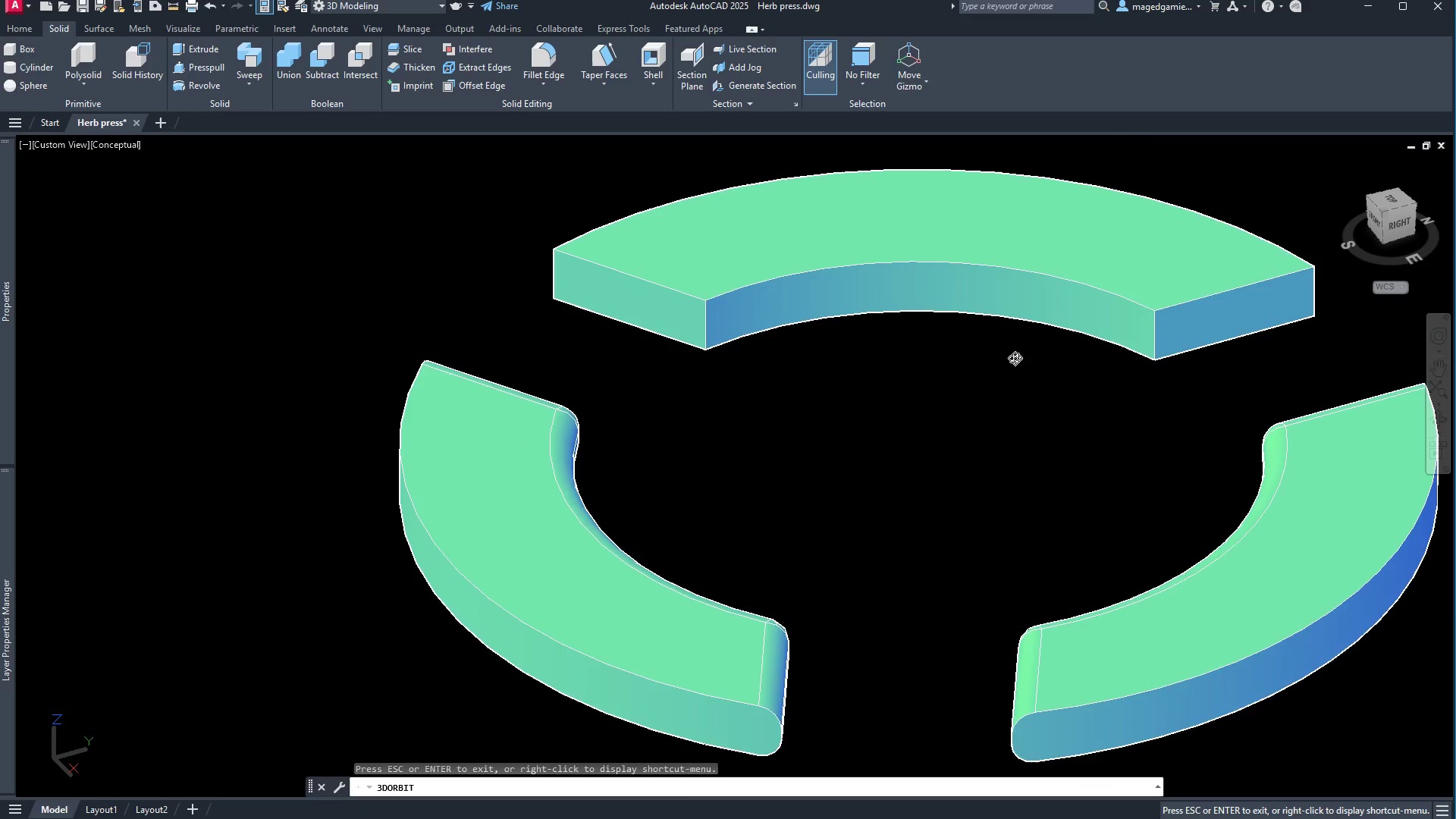 
scroll: coordinate [1015, 217], scroll_direction: up, amount: 4.0
 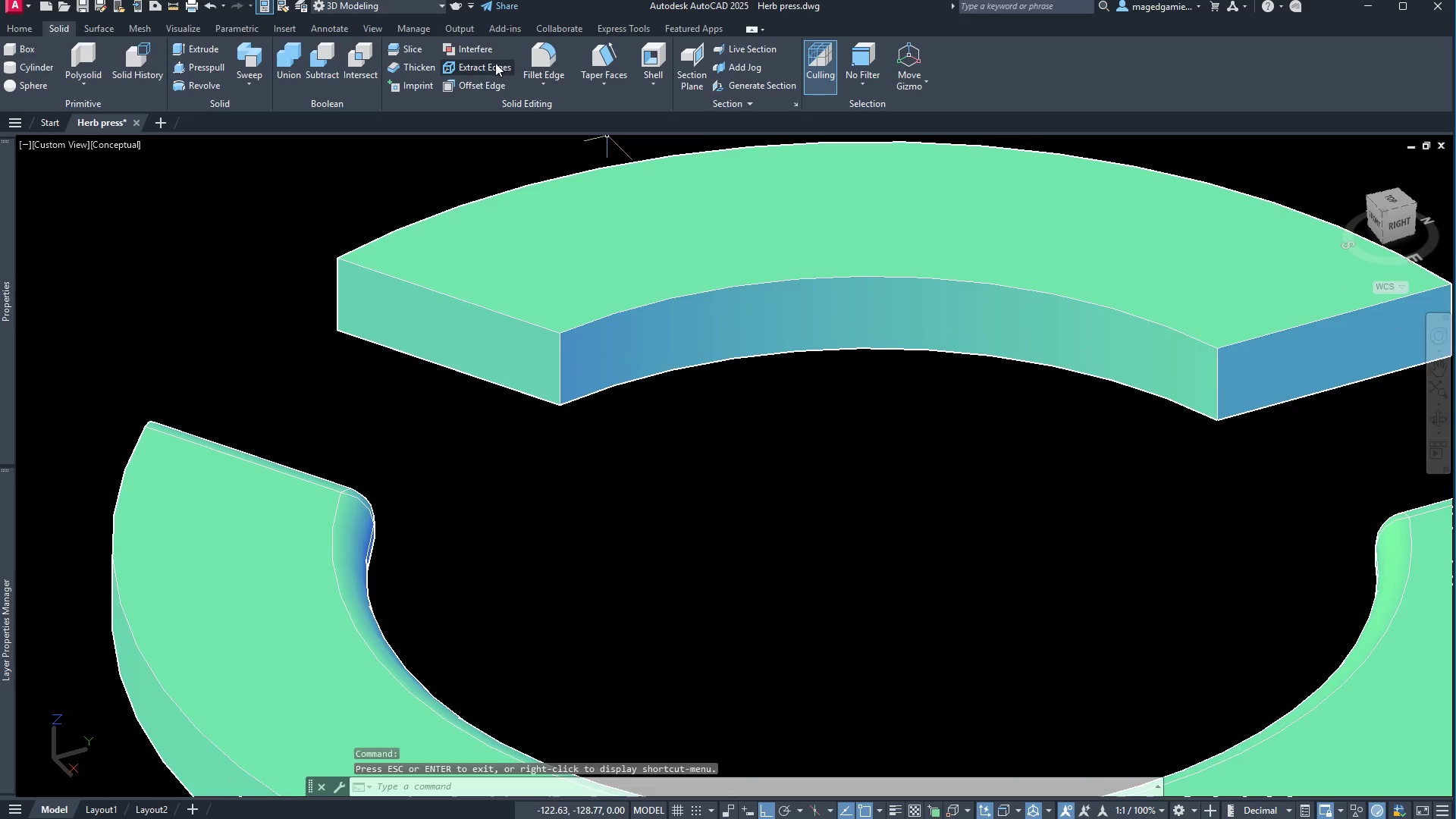 
wait(5.8)
 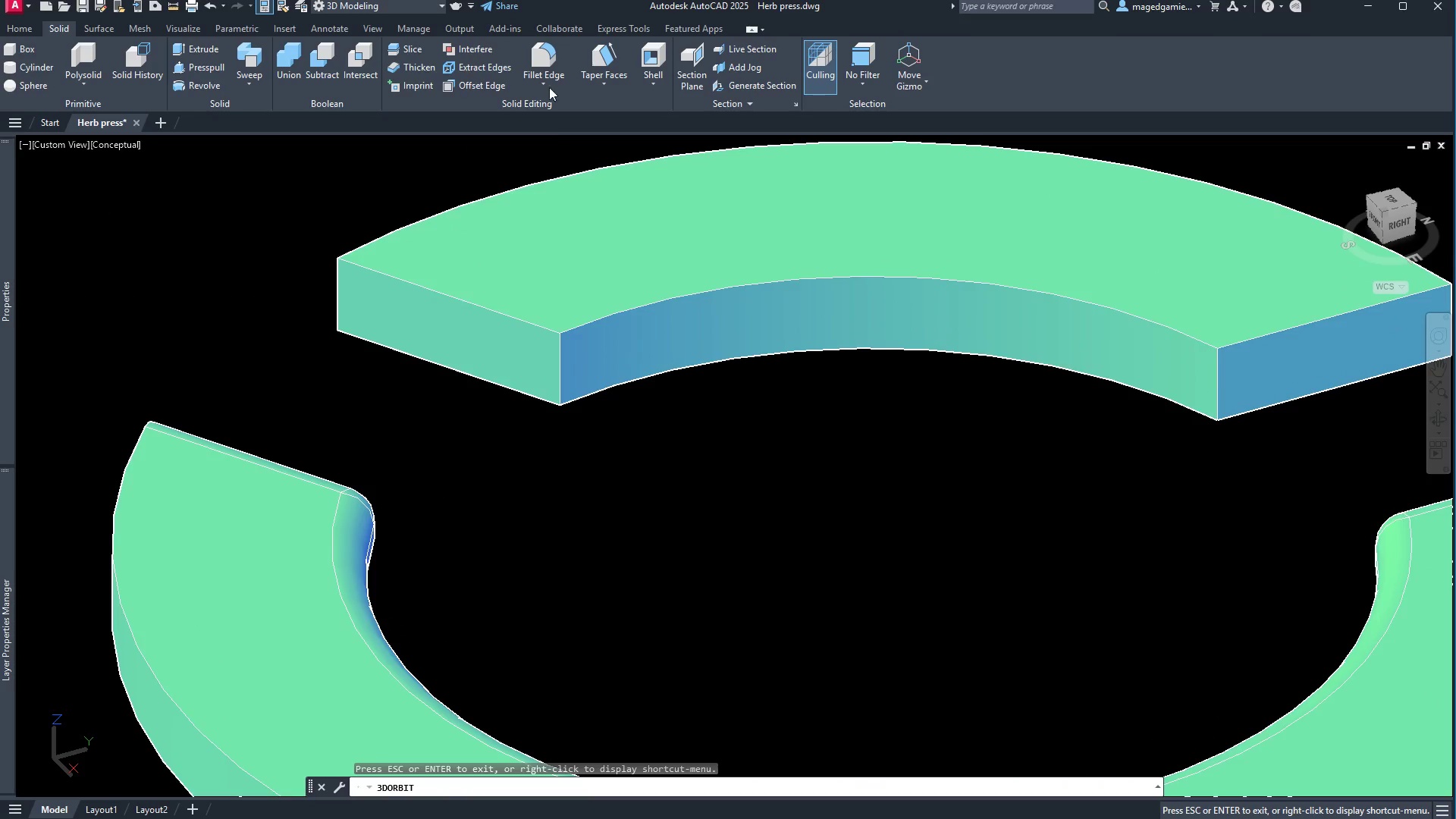 
left_click([548, 51])
 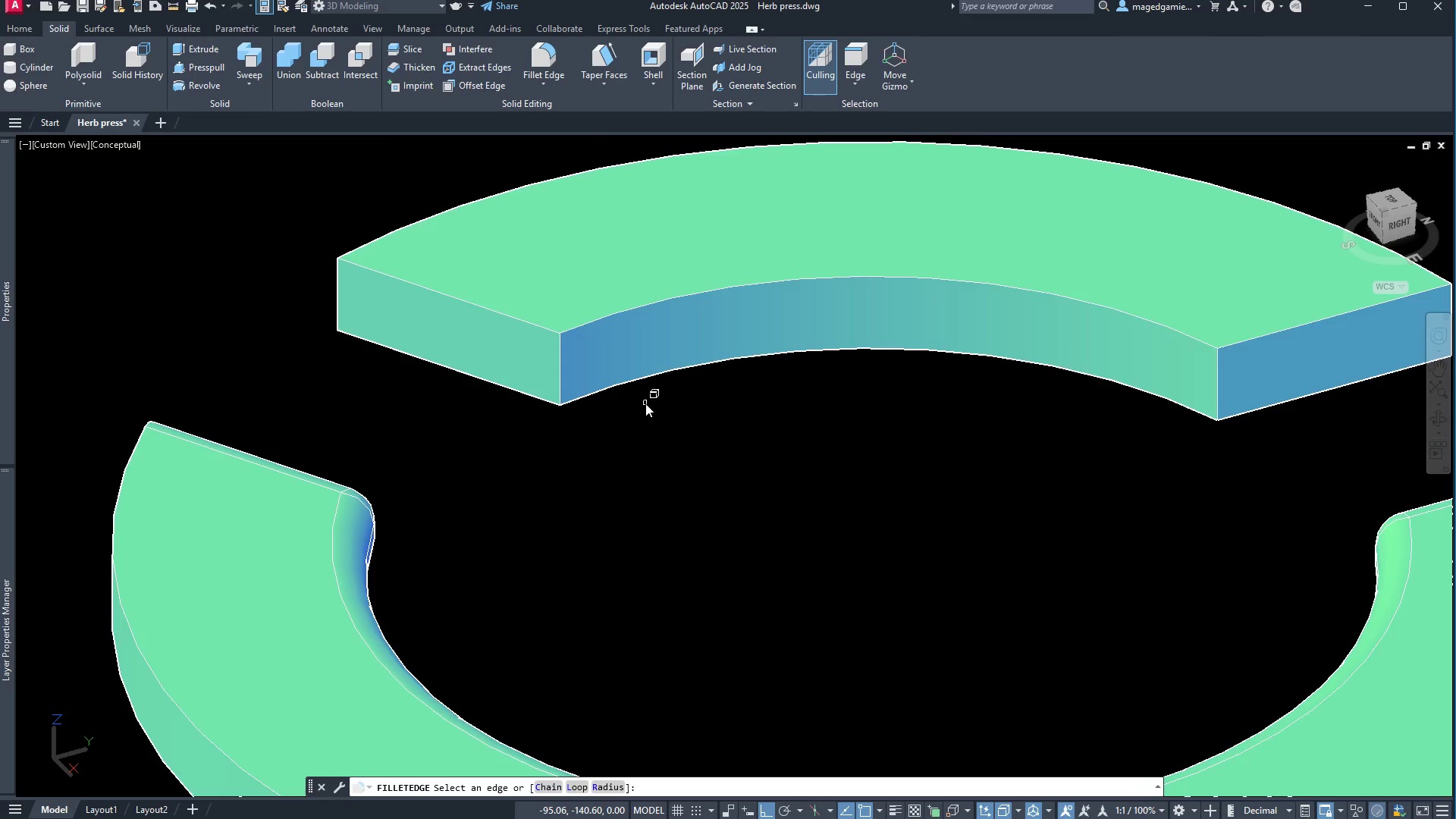 
key(C)
 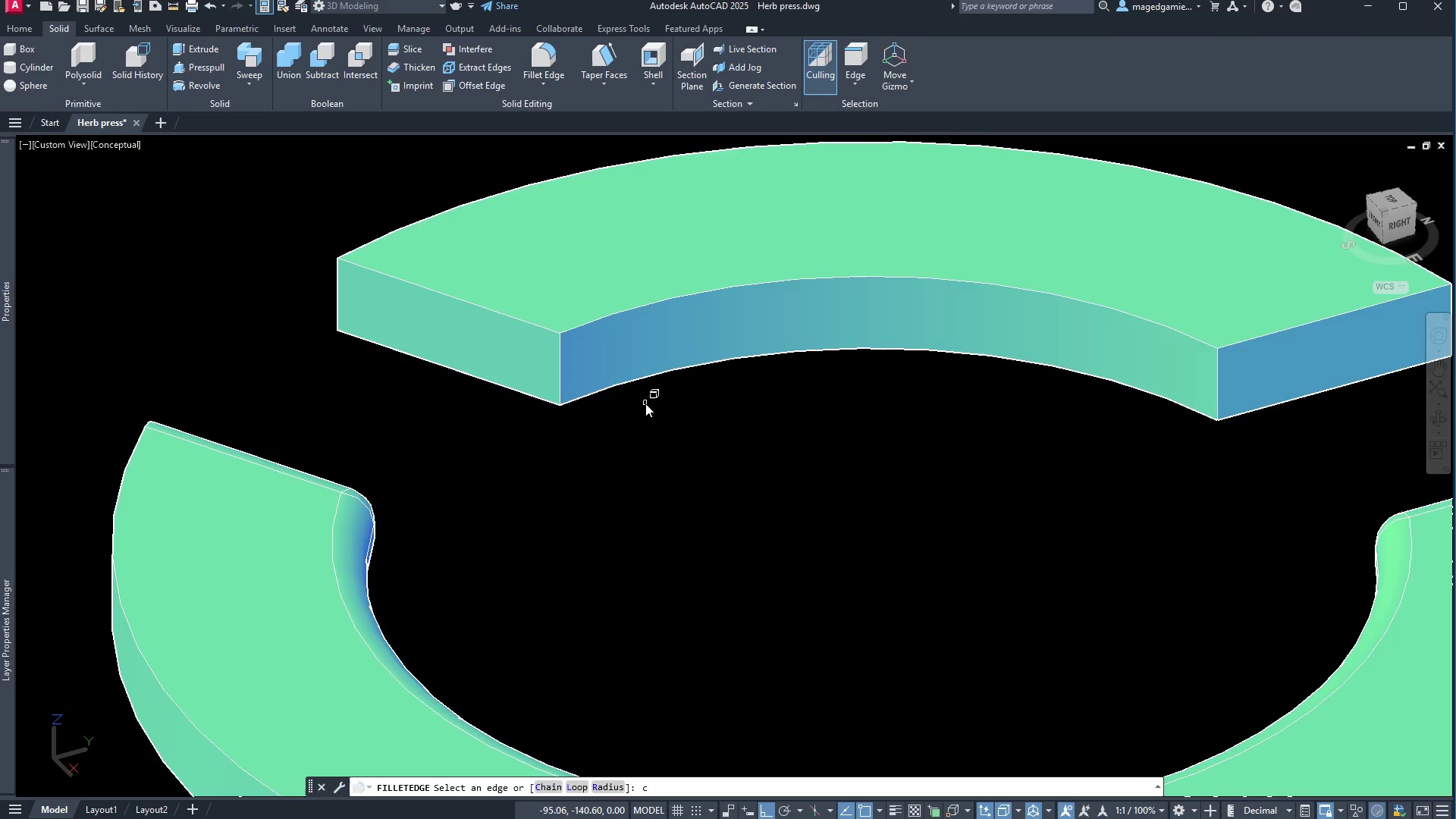 
key(Enter)
 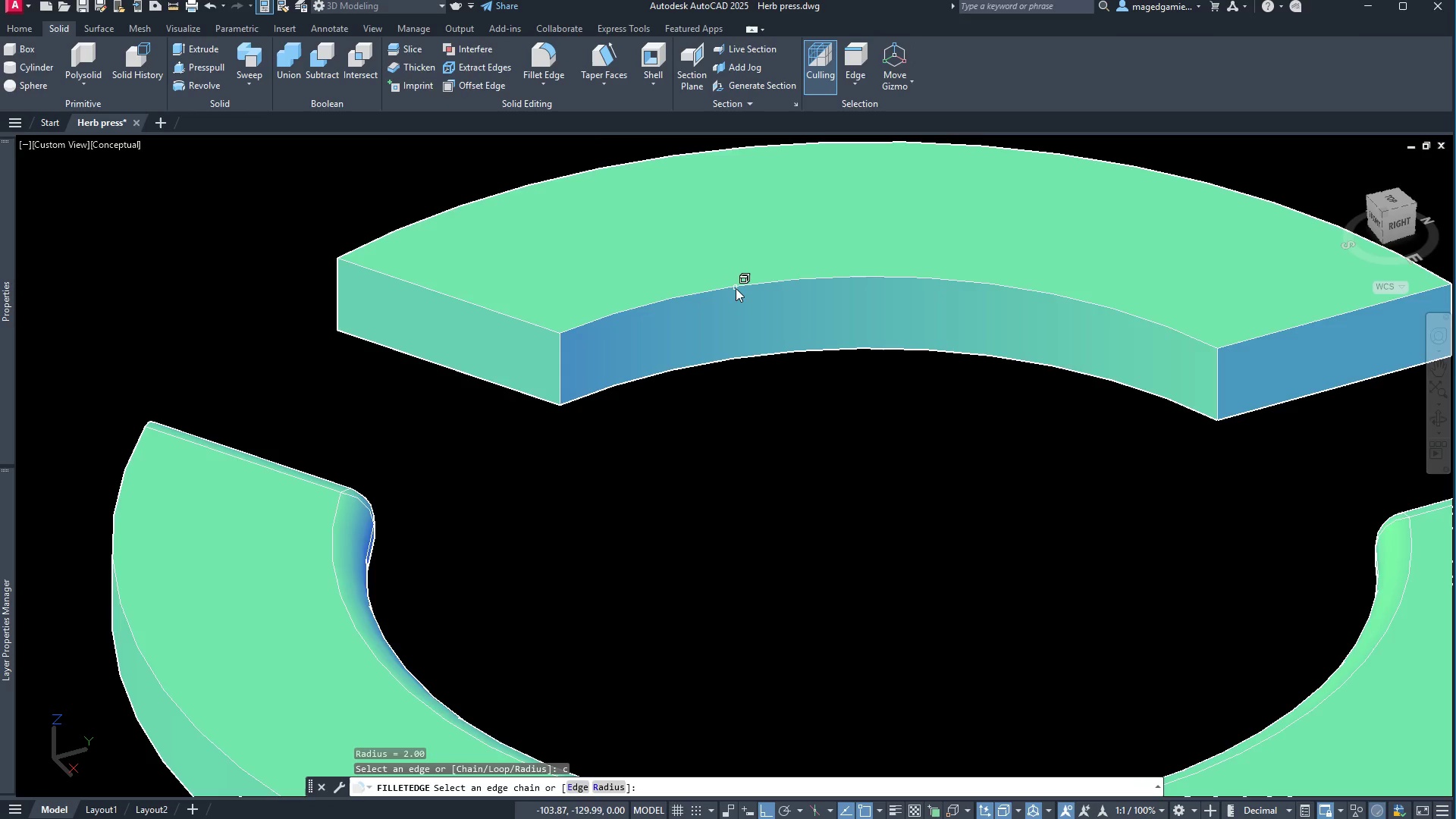 
left_click([736, 288])
 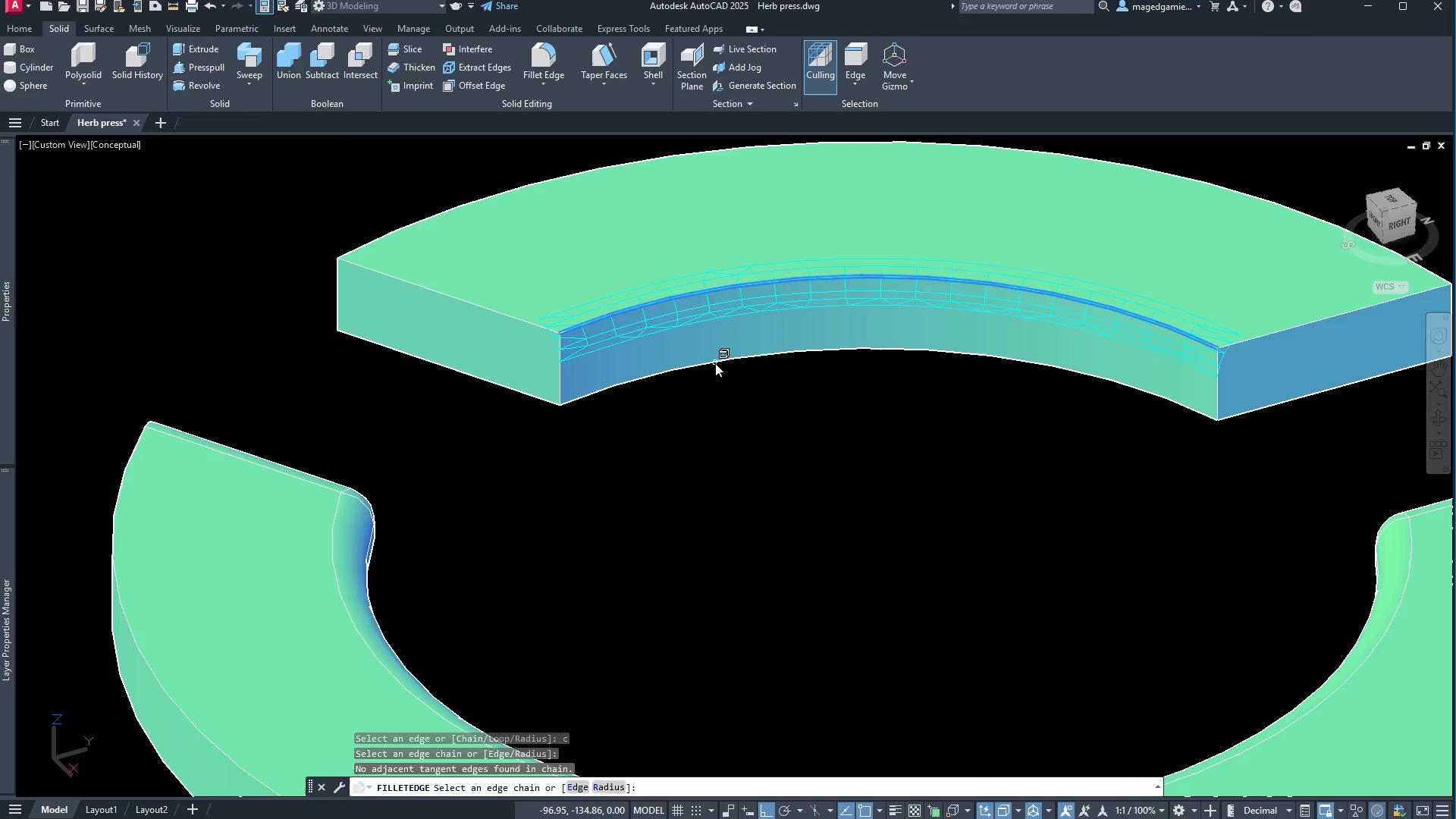 
left_click([715, 363])
 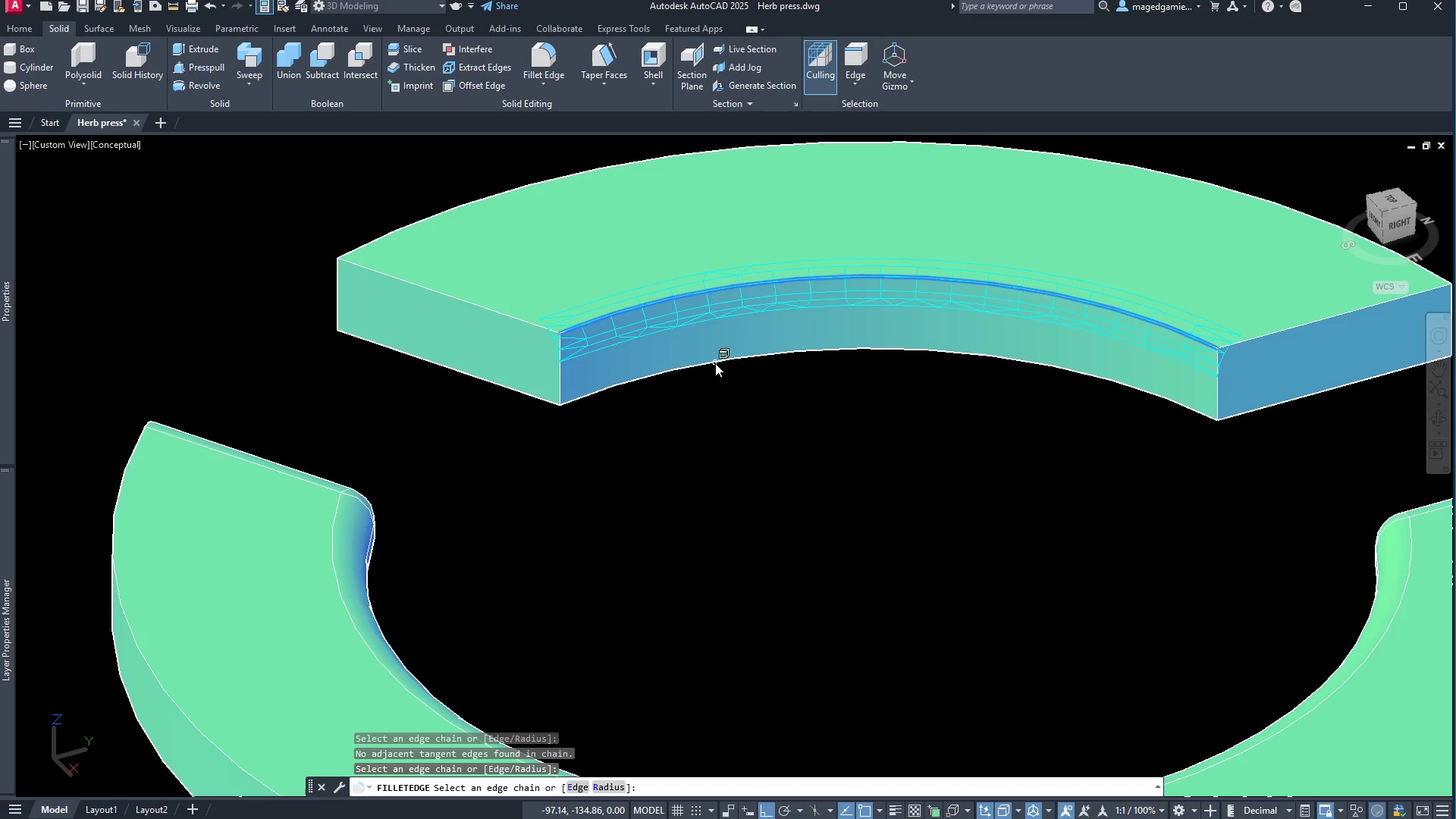 
left_click([715, 363])
 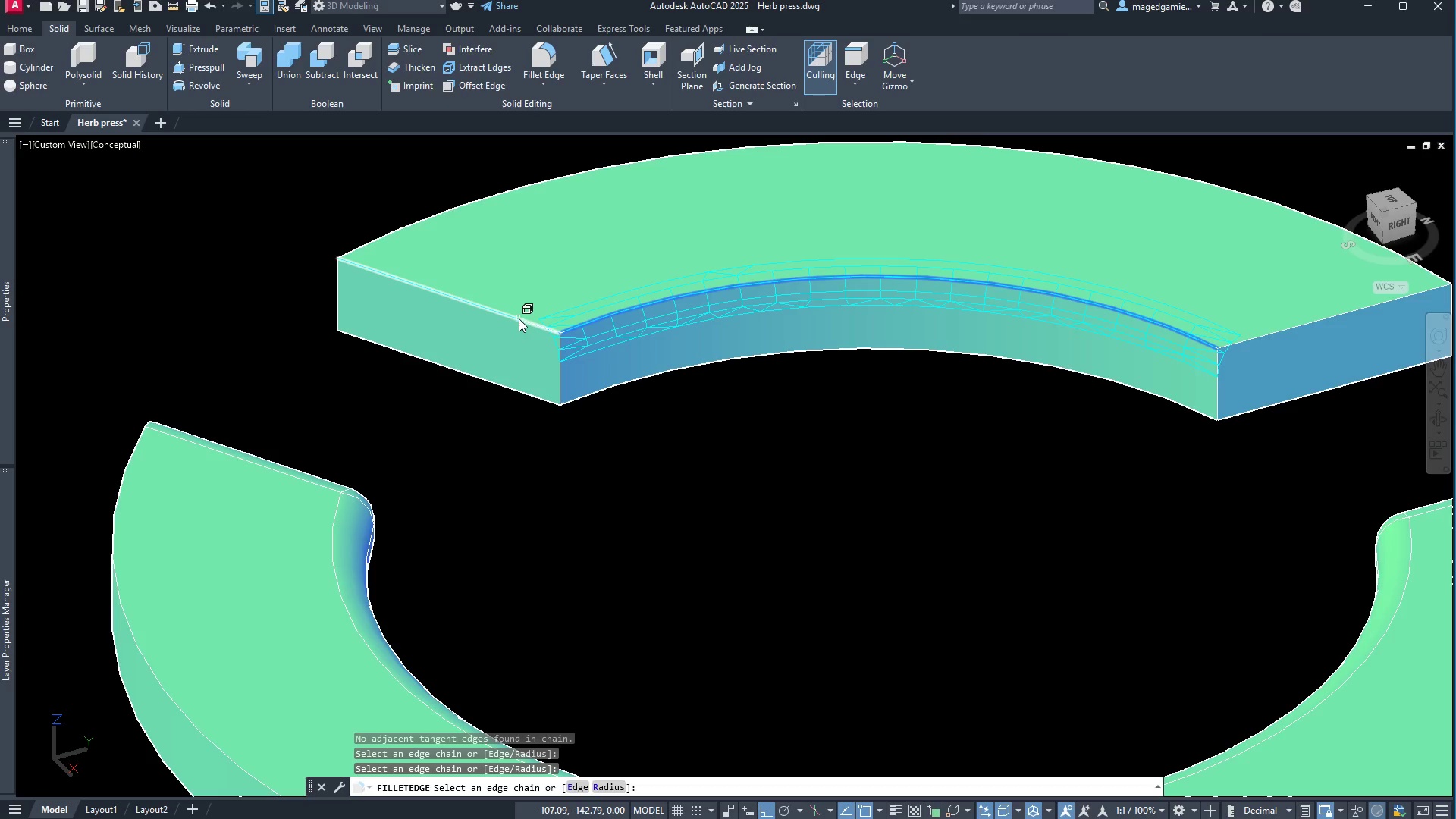 
left_click([519, 318])
 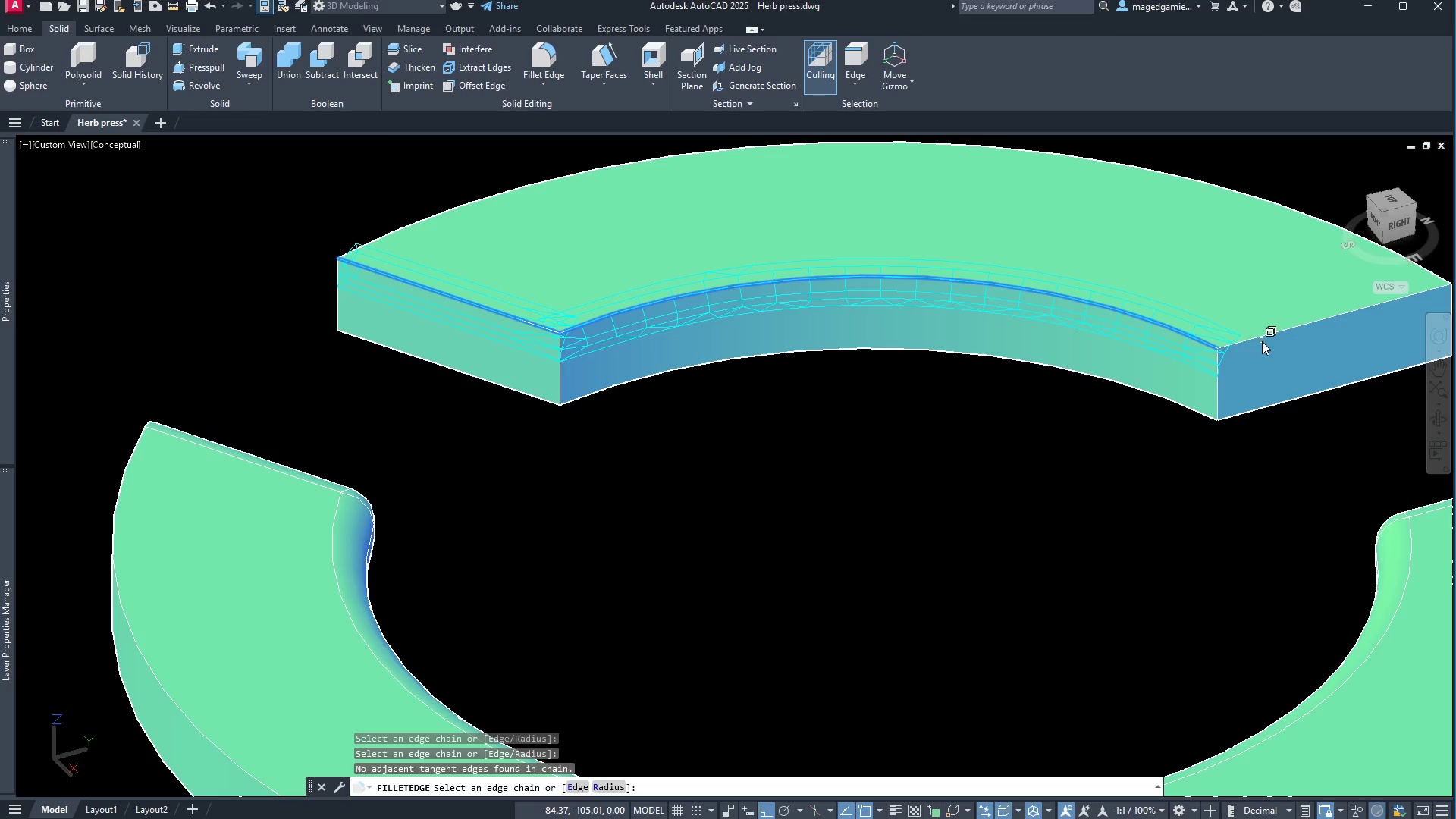 
left_click([1267, 334])
 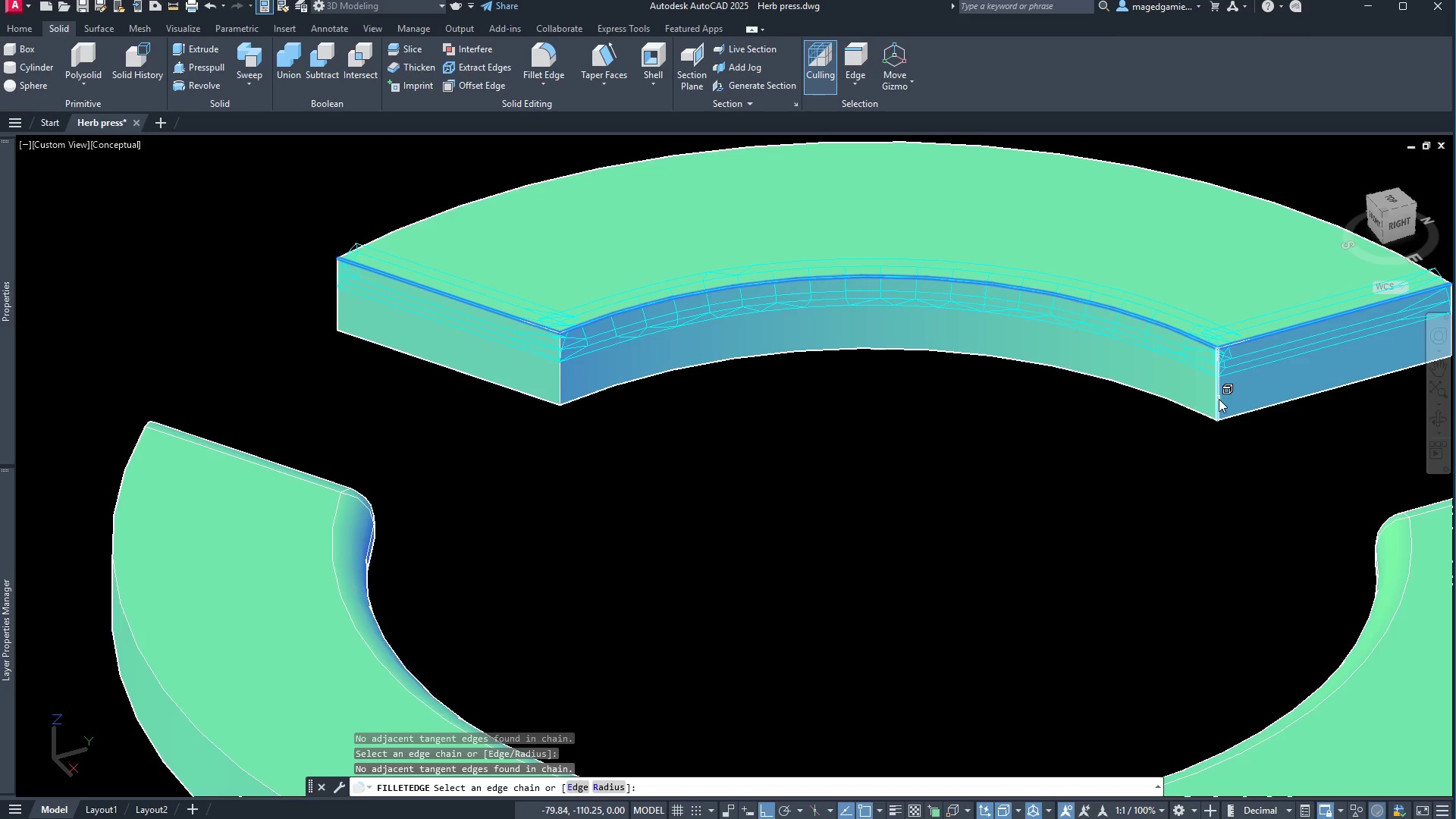 
left_click([1219, 397])
 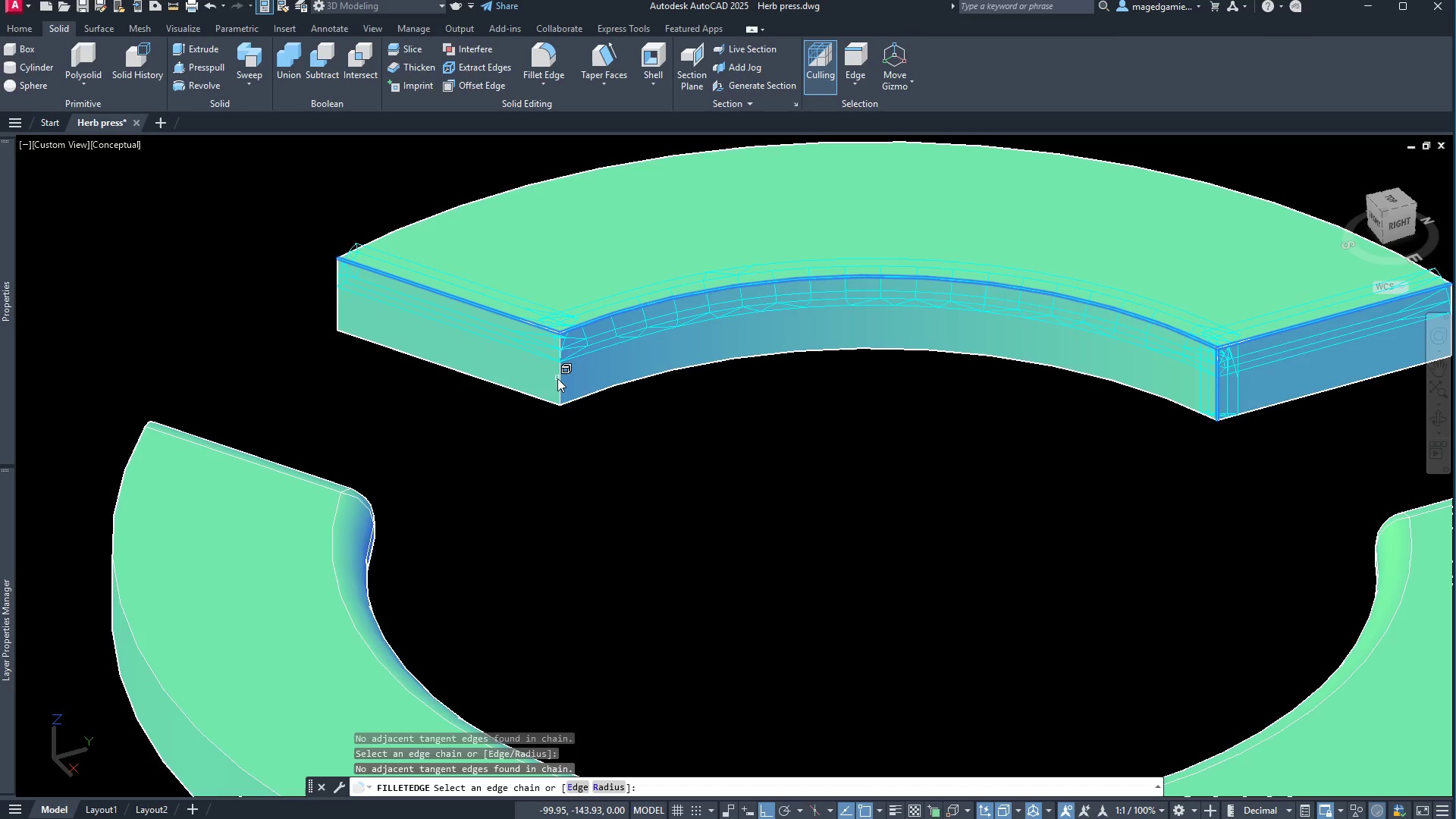 
left_click([559, 378])
 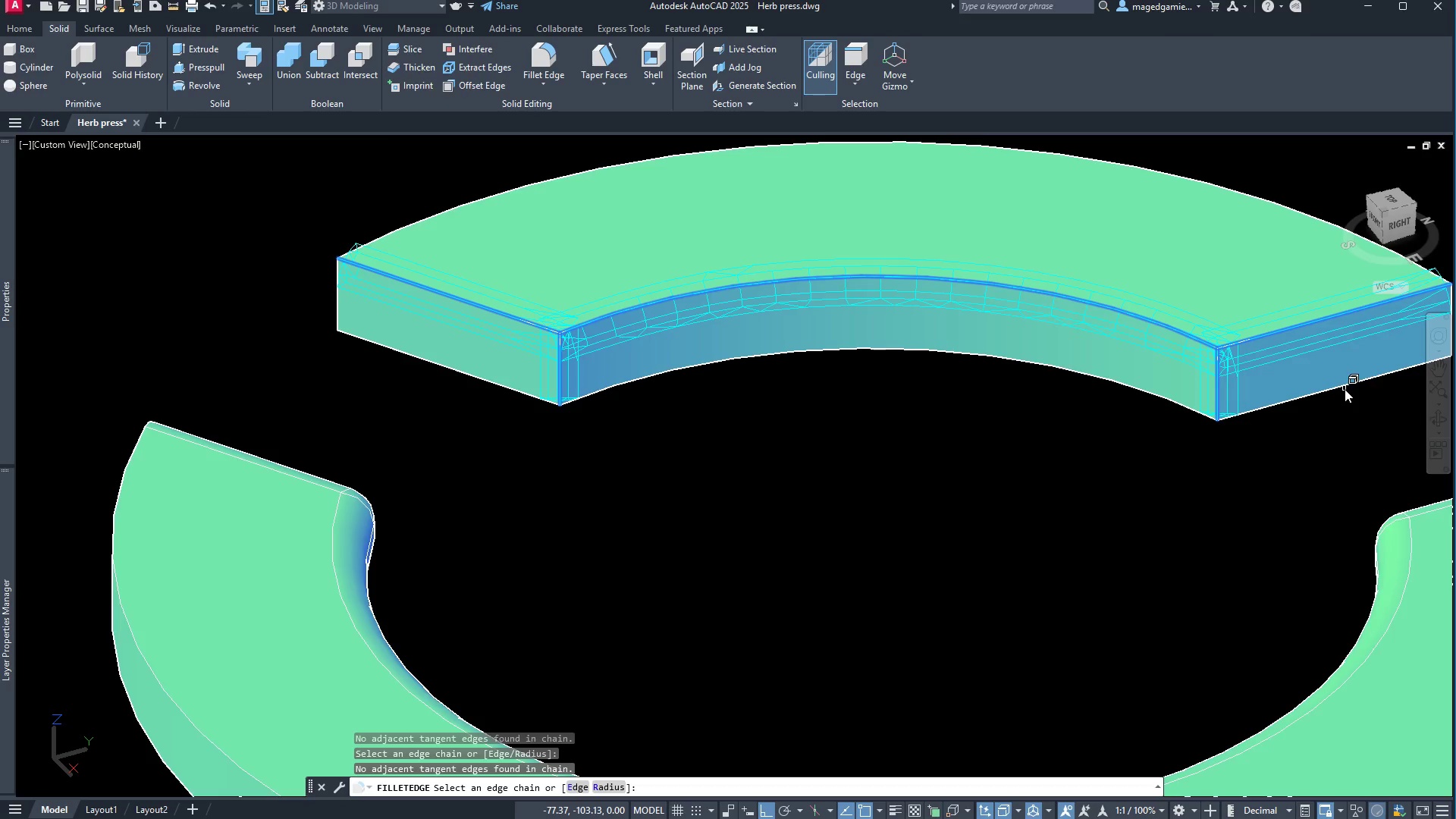 
left_click([1345, 388])
 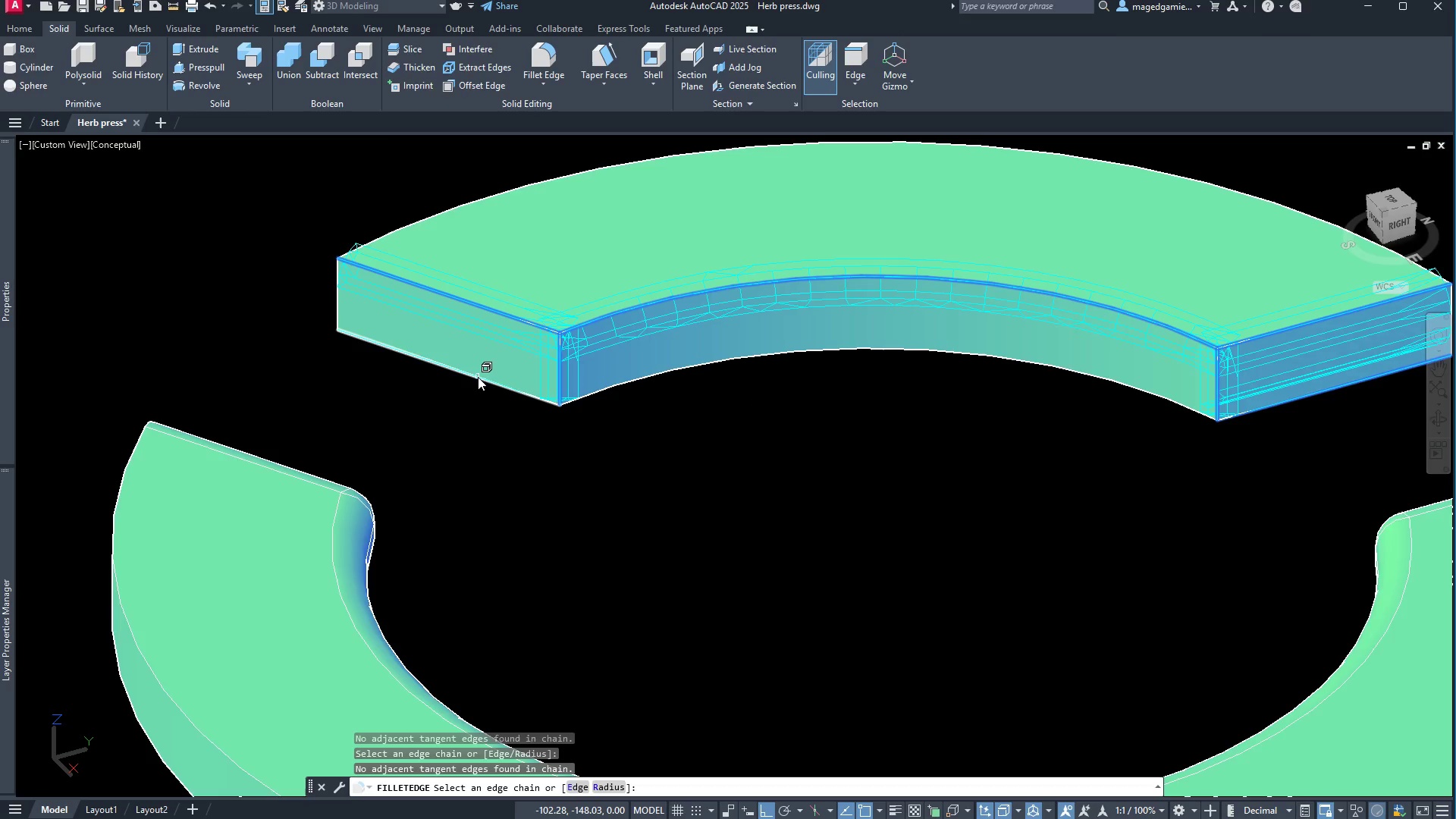 
left_click([479, 380])
 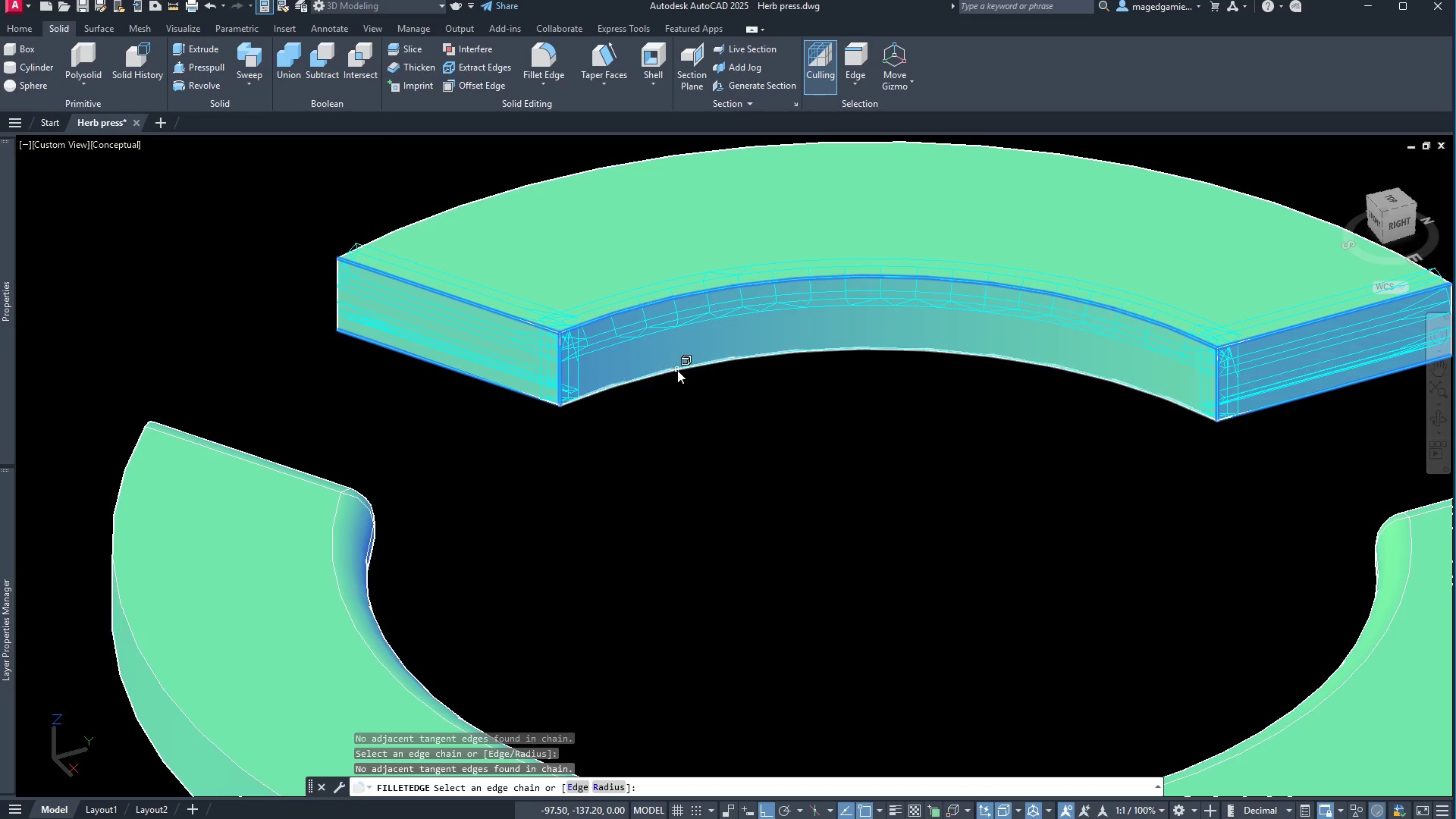 
left_click([677, 370])
 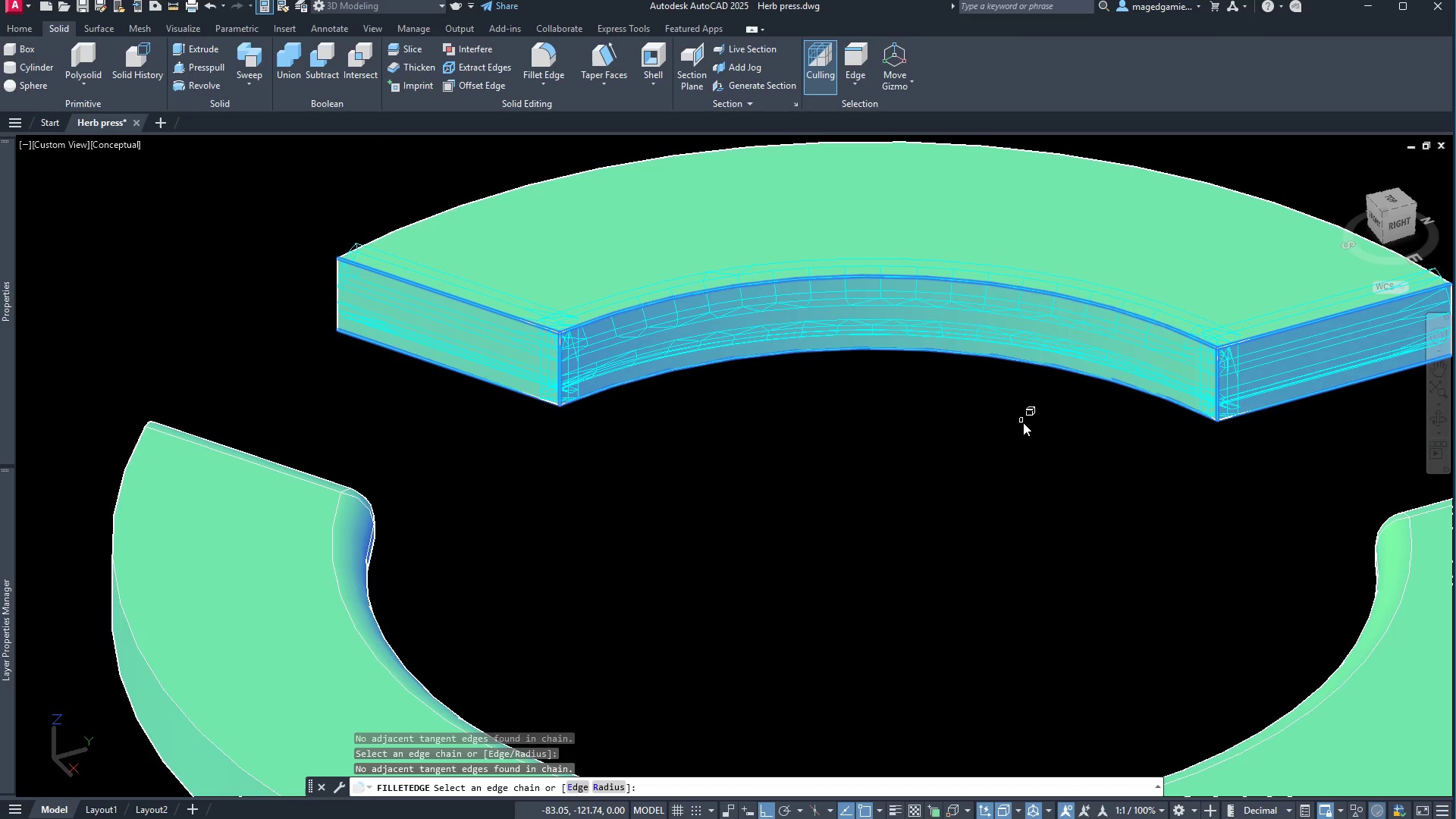 
right_click([1025, 424])
 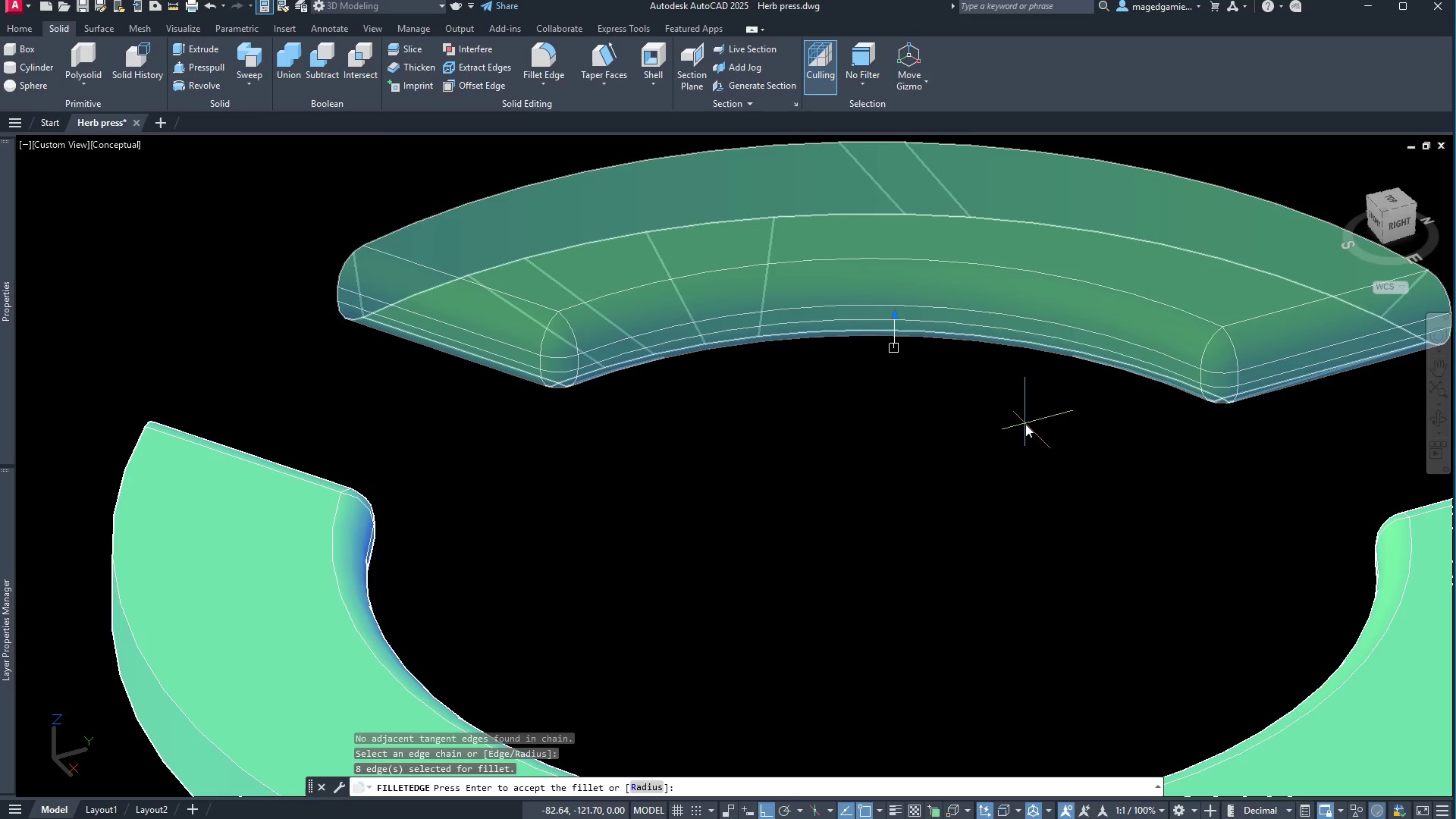 
right_click([1025, 424])
 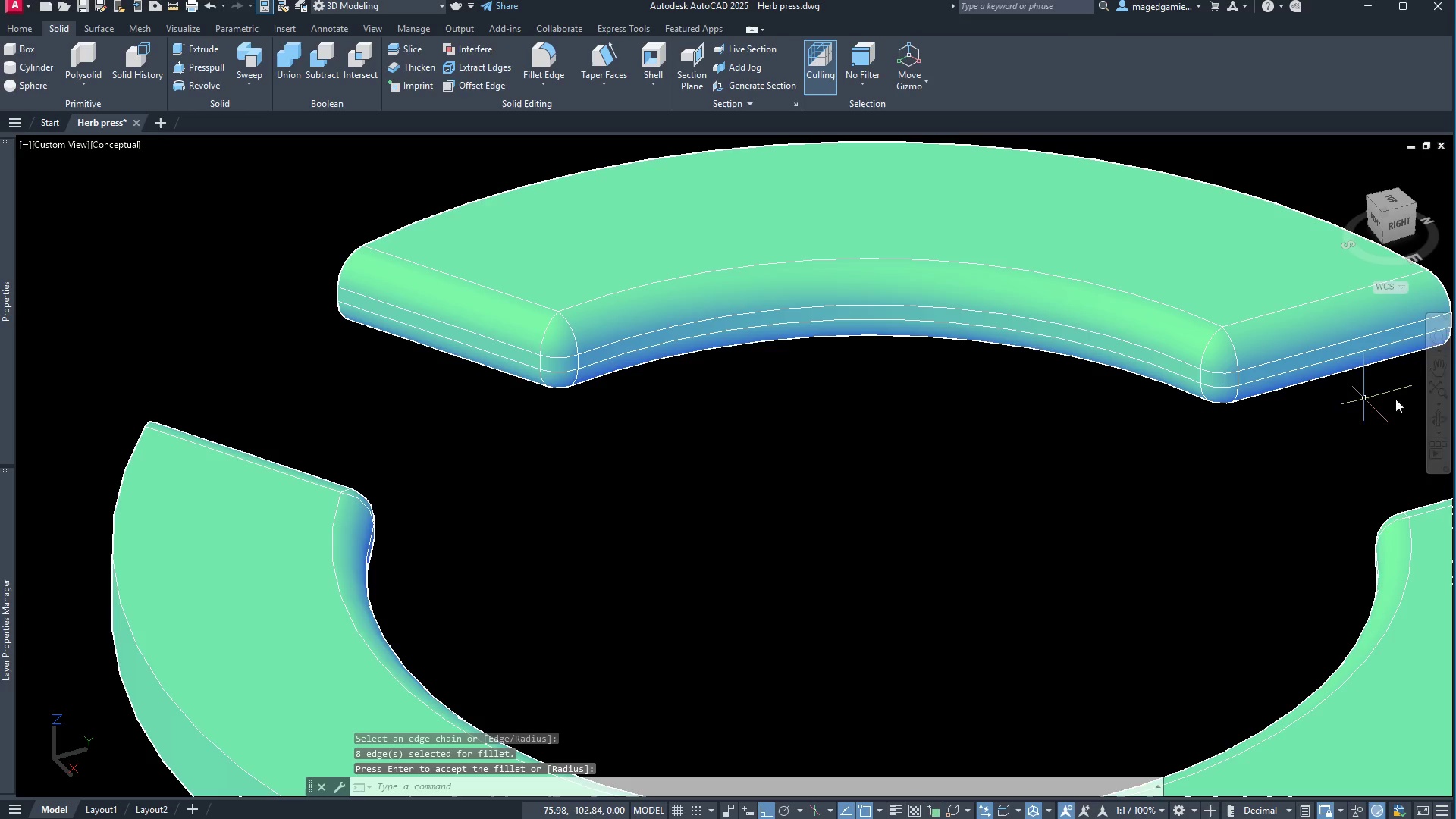 
left_click([1435, 416])
 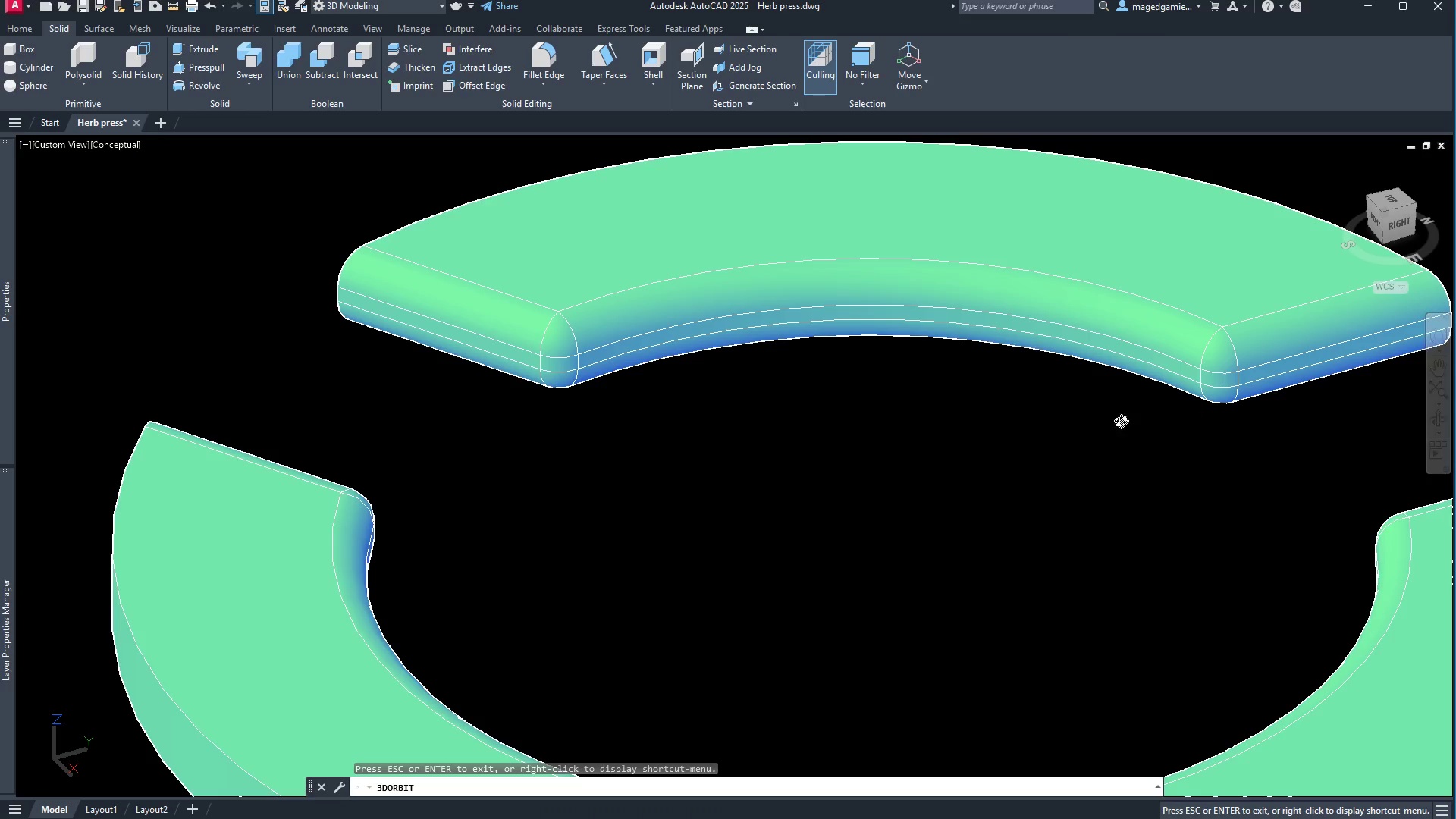 
left_click_drag(start_coordinate=[1087, 413], to_coordinate=[384, 353])
 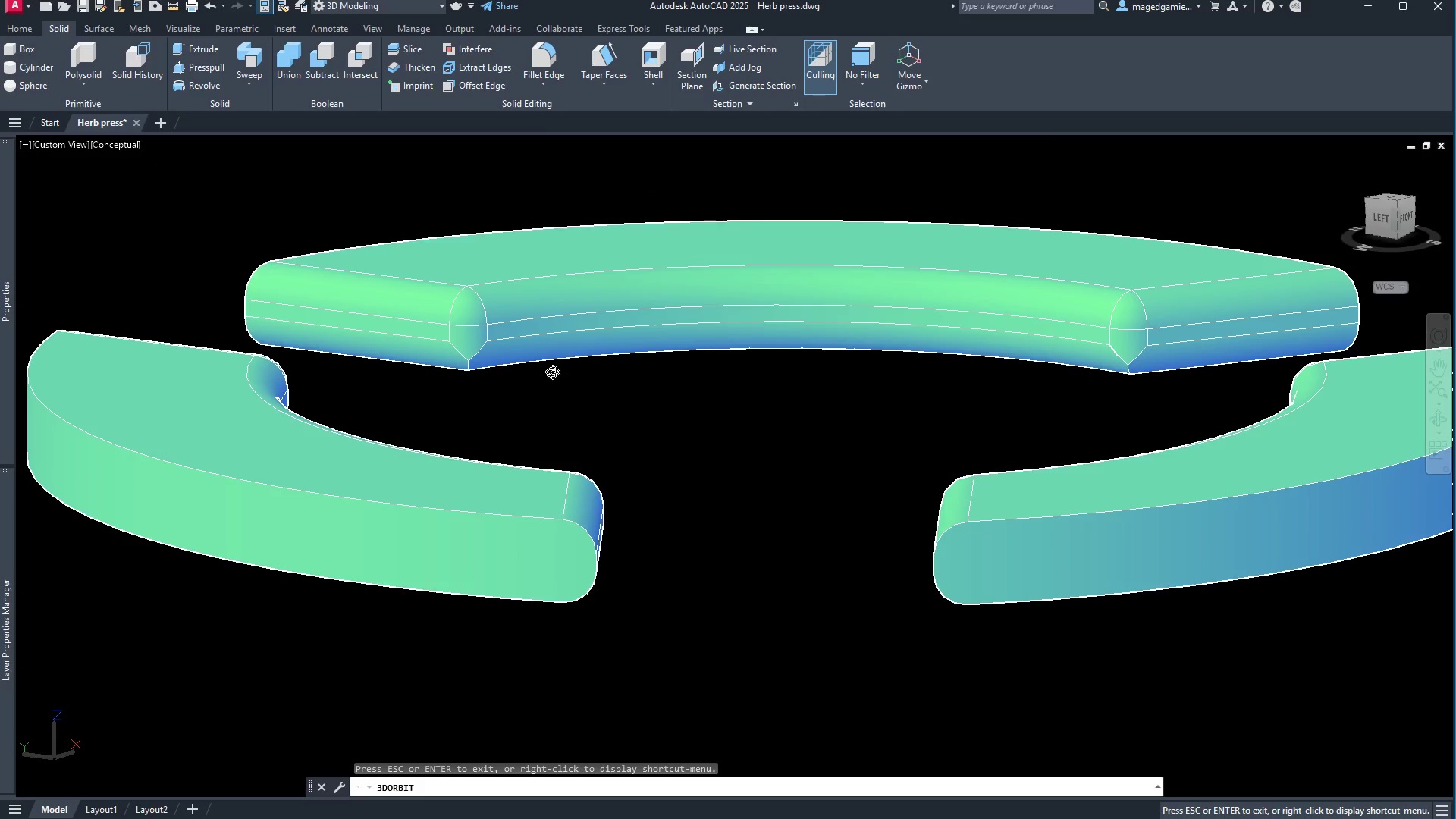 
left_click_drag(start_coordinate=[654, 409], to_coordinate=[650, 467])
 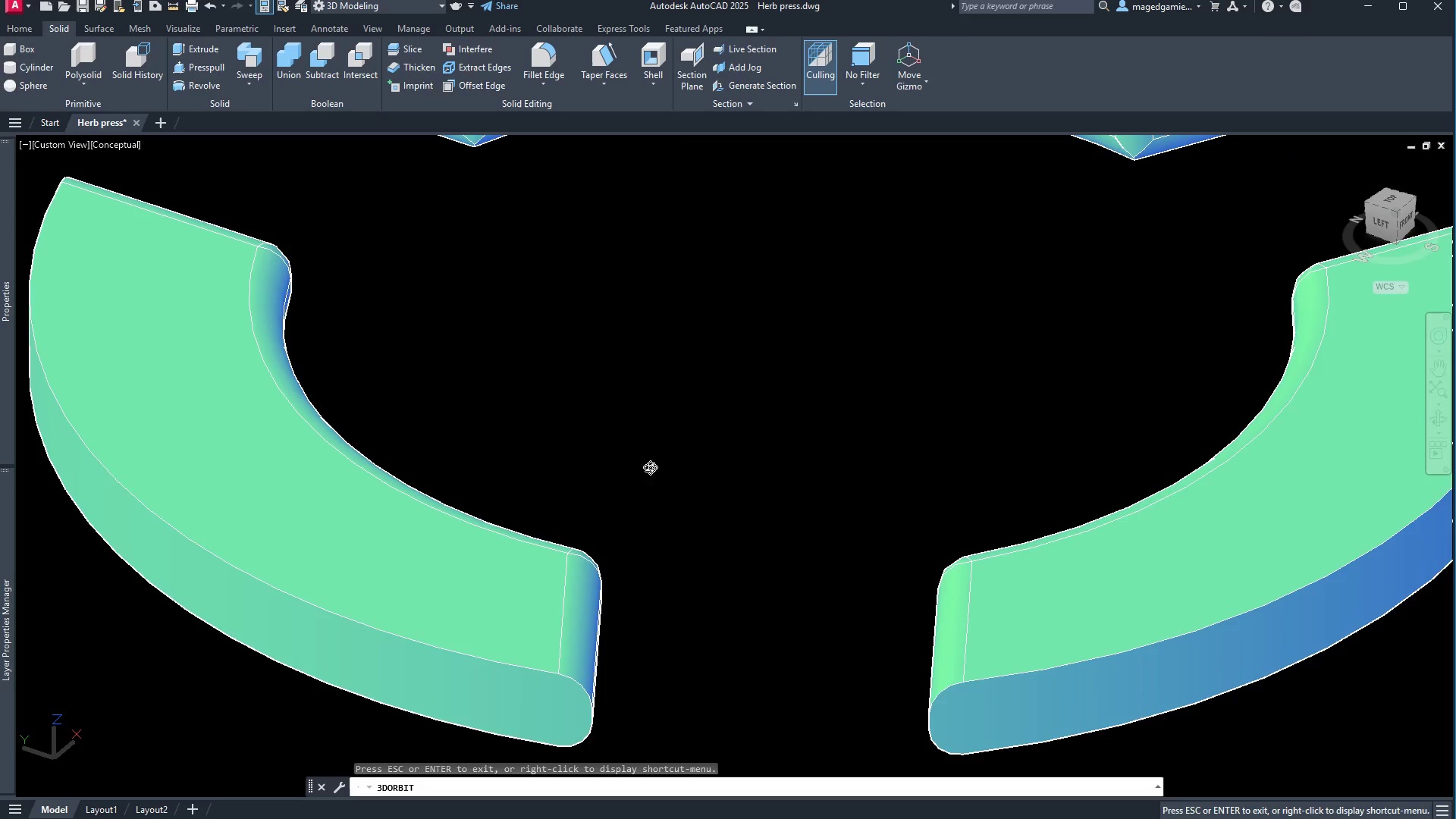 
key(Escape)
 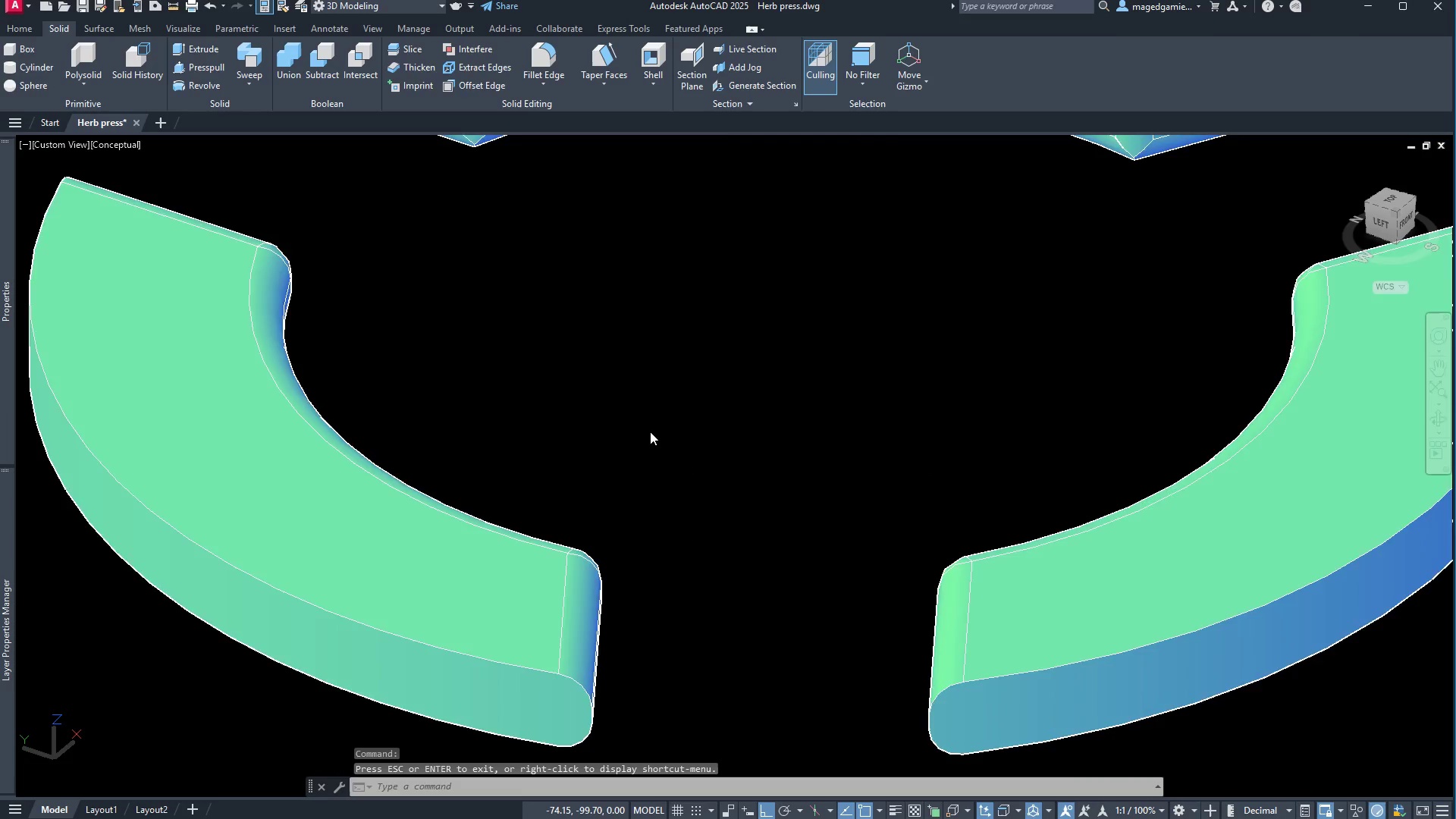 
scroll: coordinate [632, 474], scroll_direction: down, amount: 2.0
 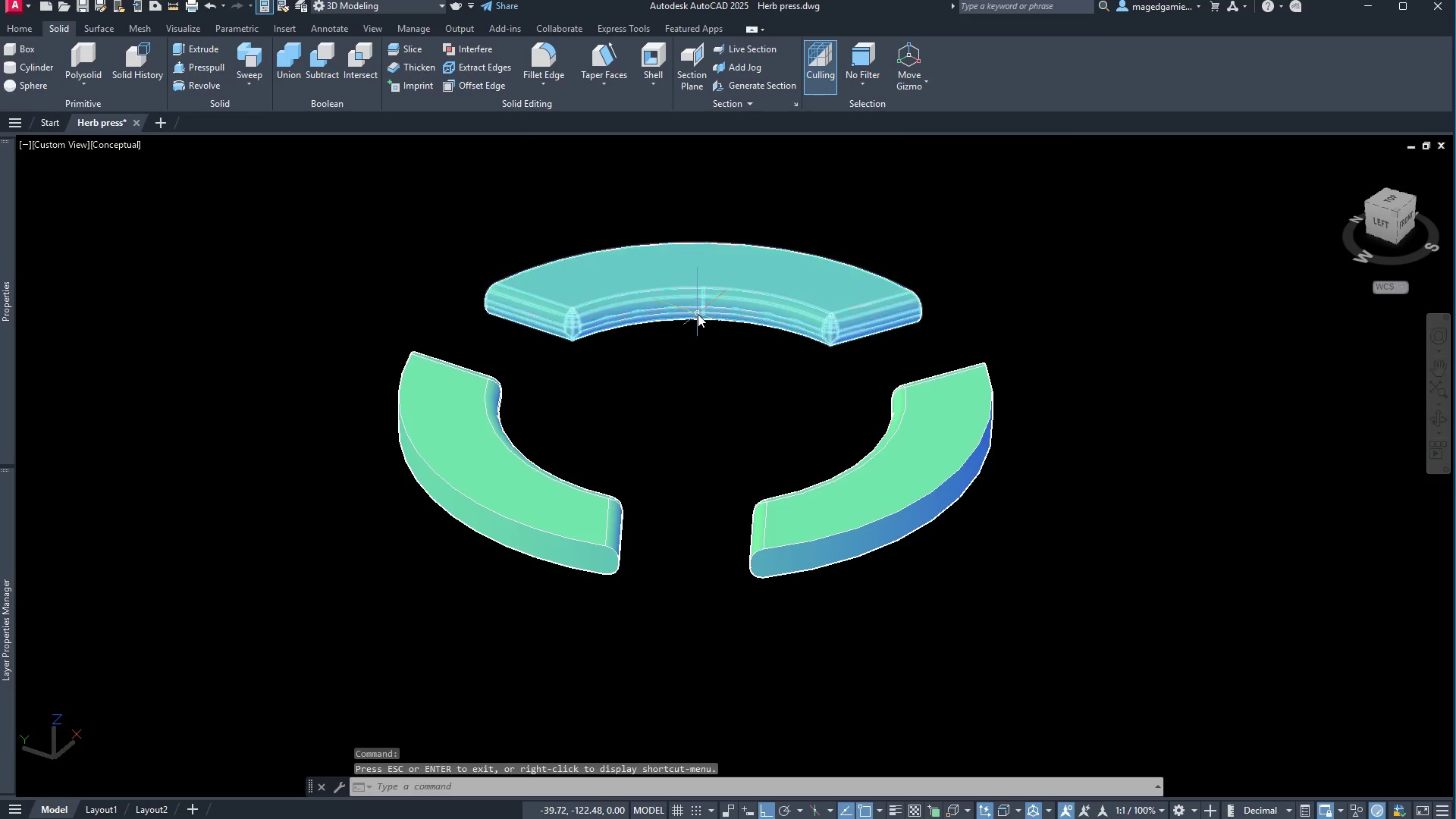 
left_click([699, 303])
 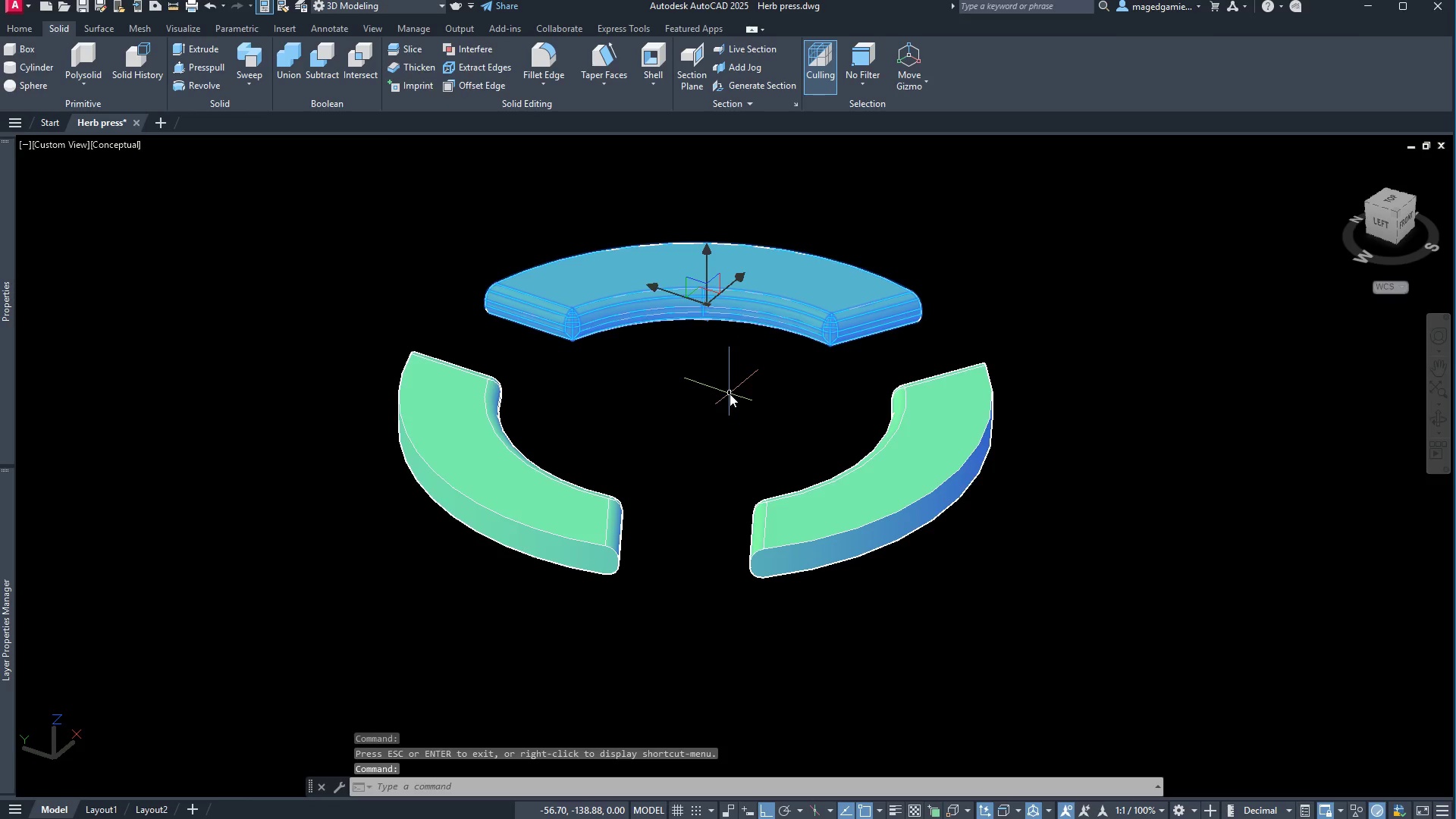 
key(Delete)
 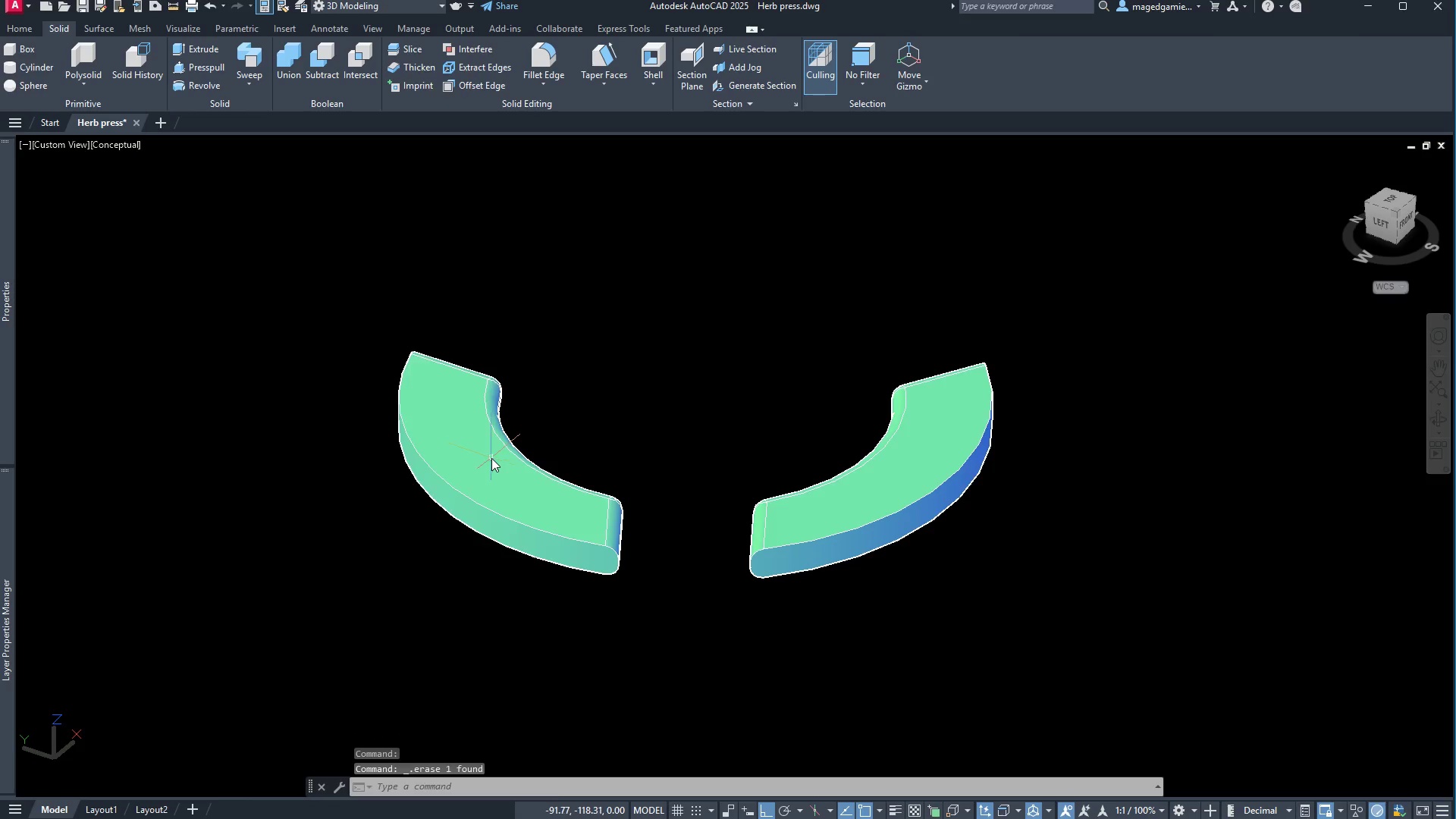 
left_click([491, 458])
 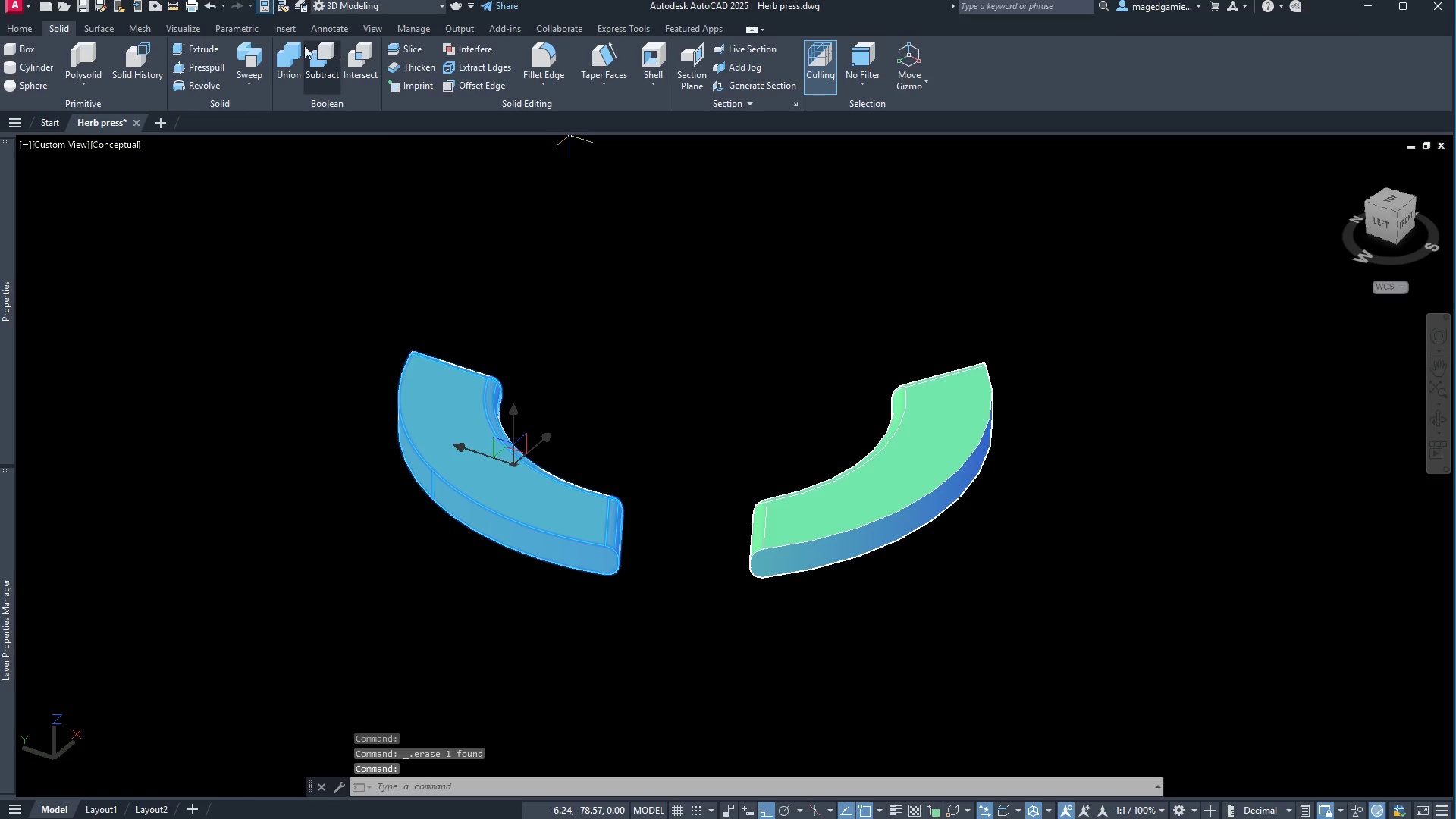 
left_click([27, 27])
 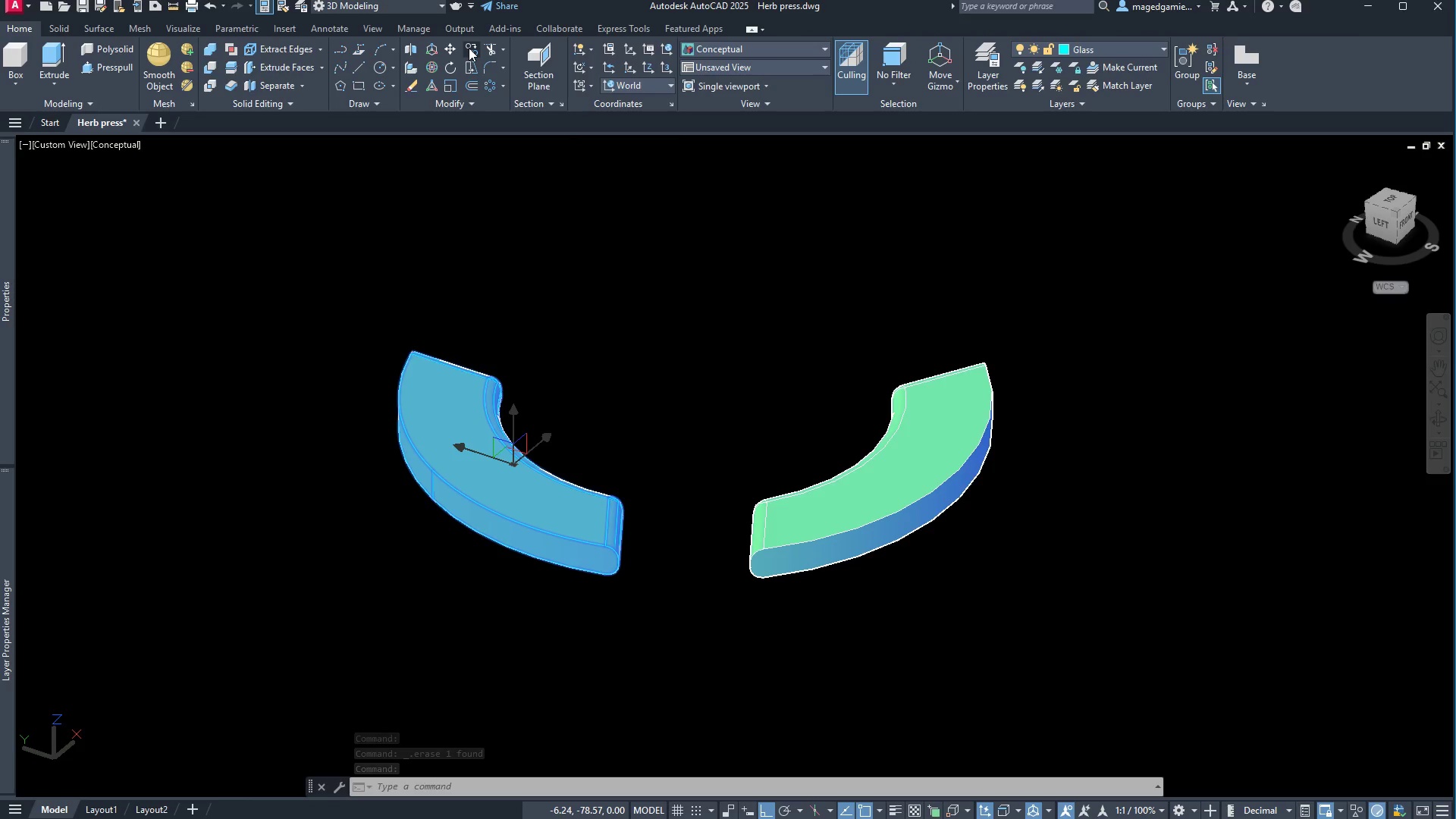 
left_click([474, 48])
 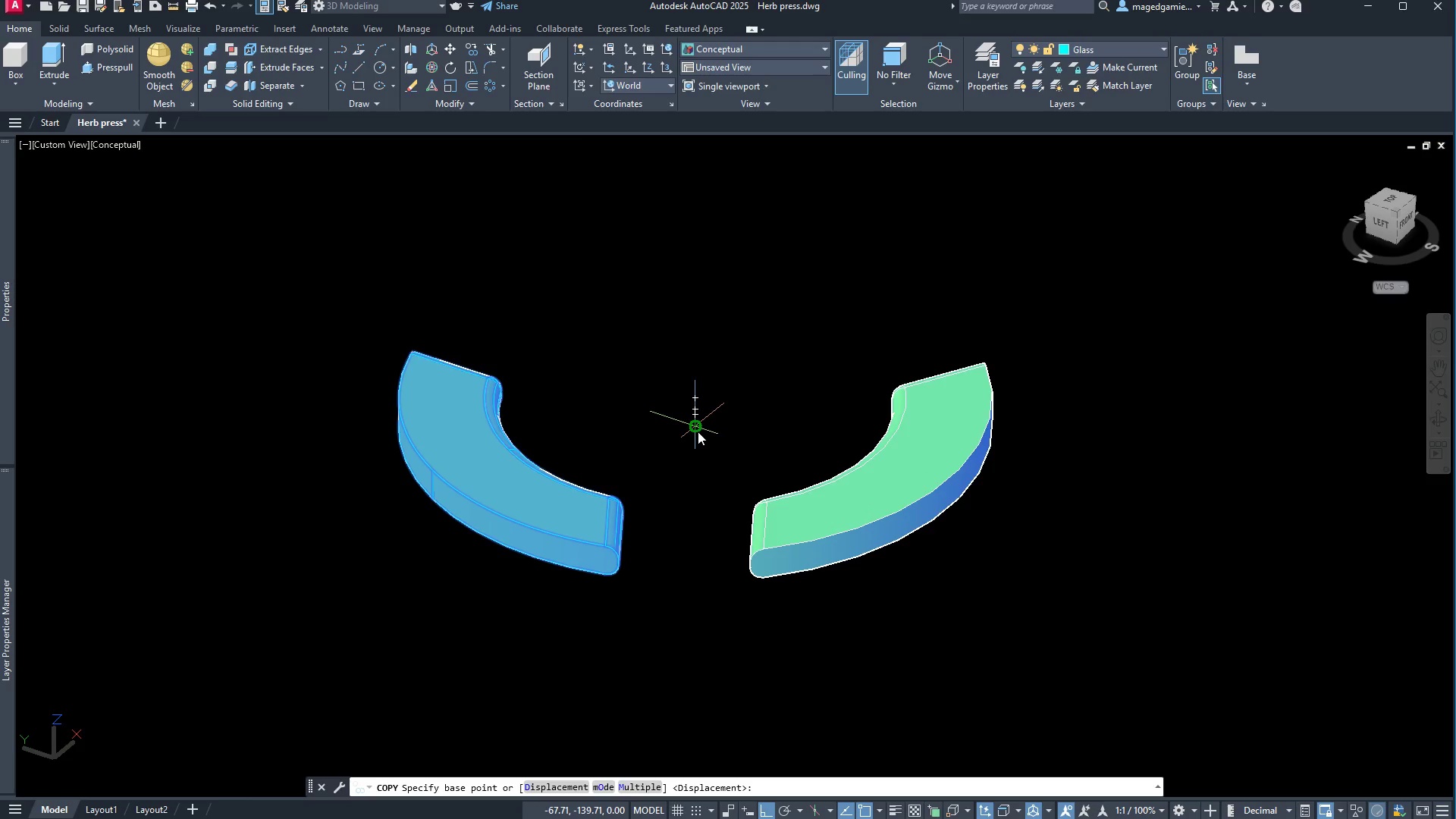 
wait(10.33)
 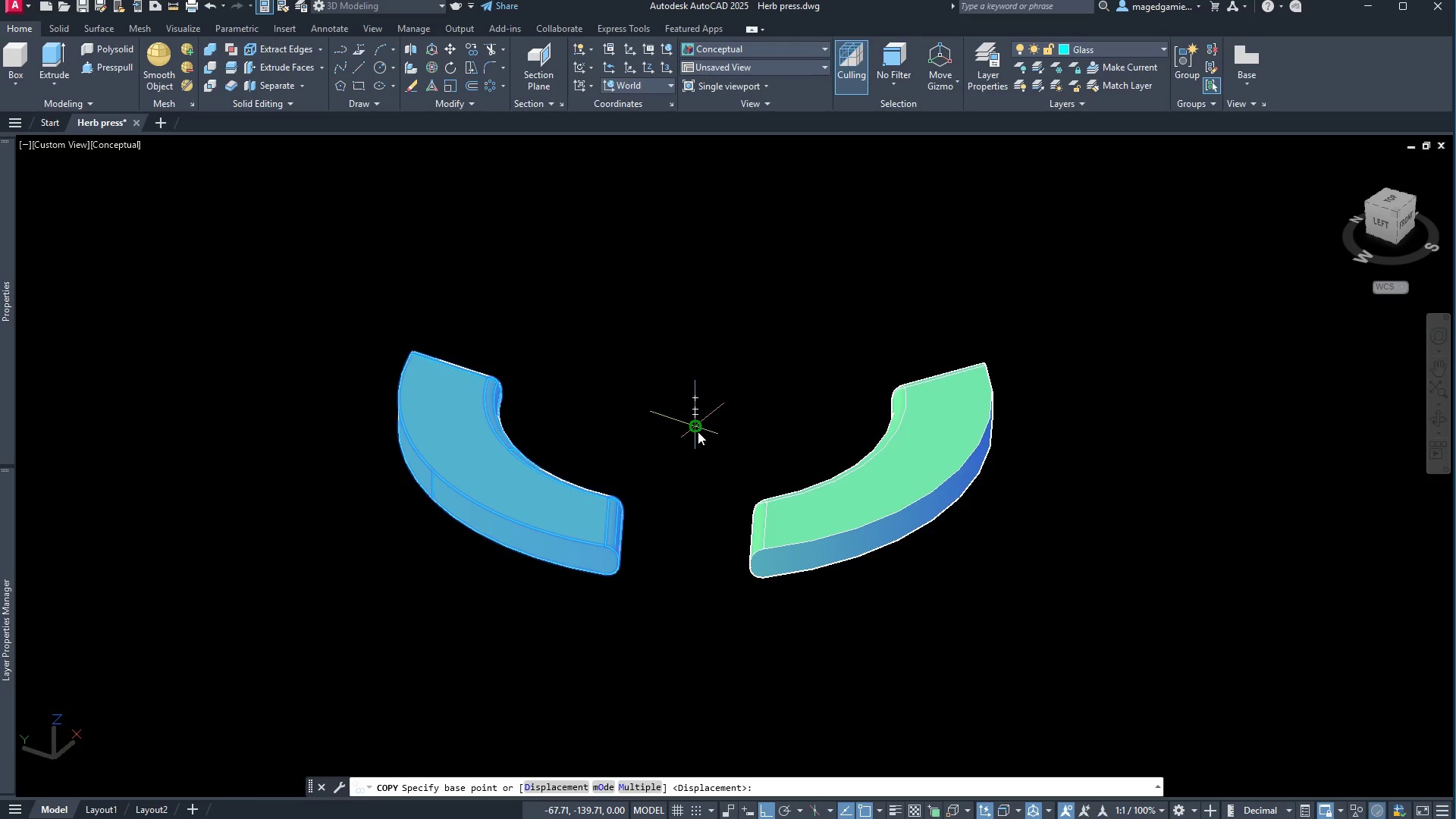 
left_click([698, 431])
 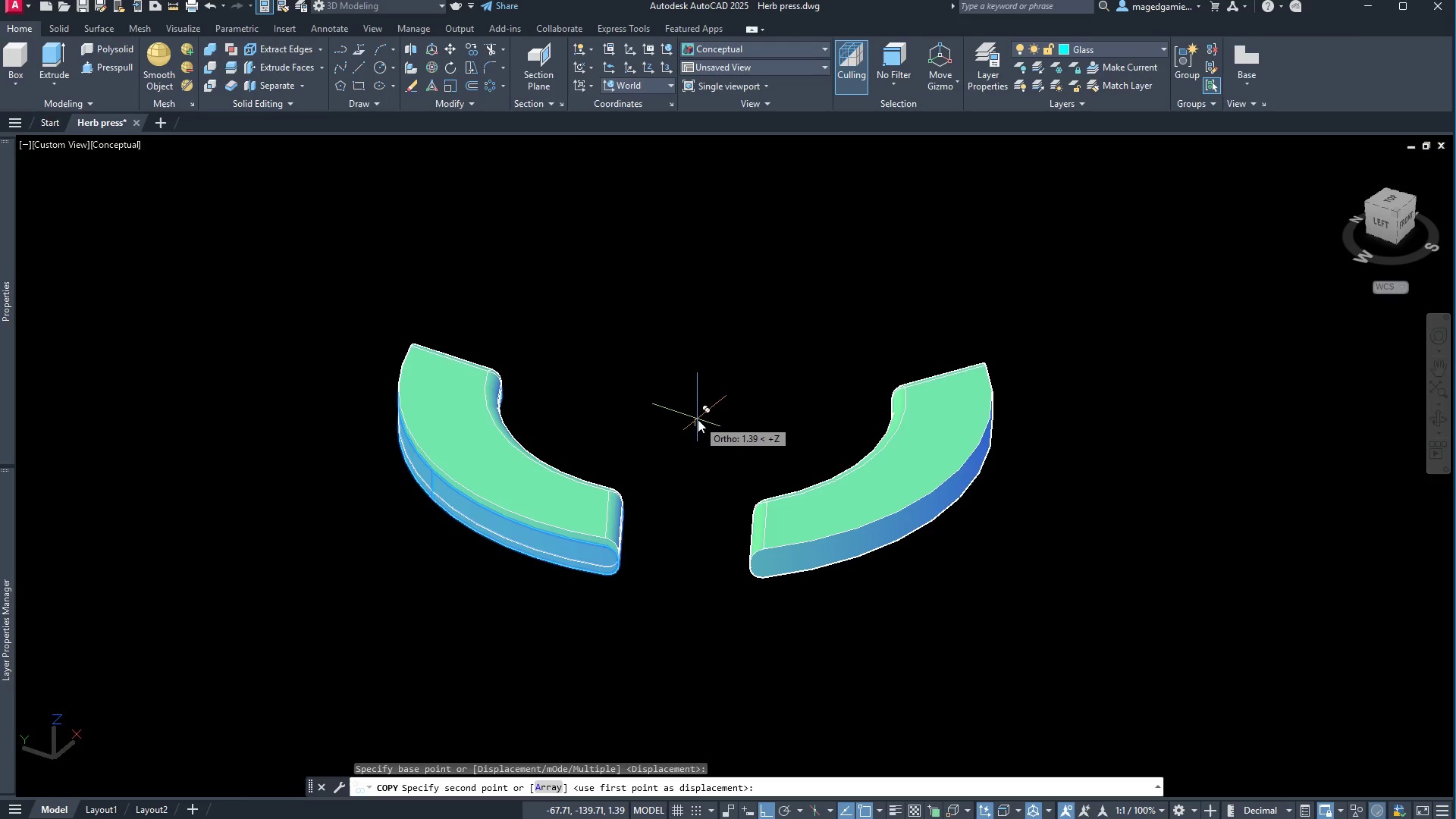 
wait(5.95)
 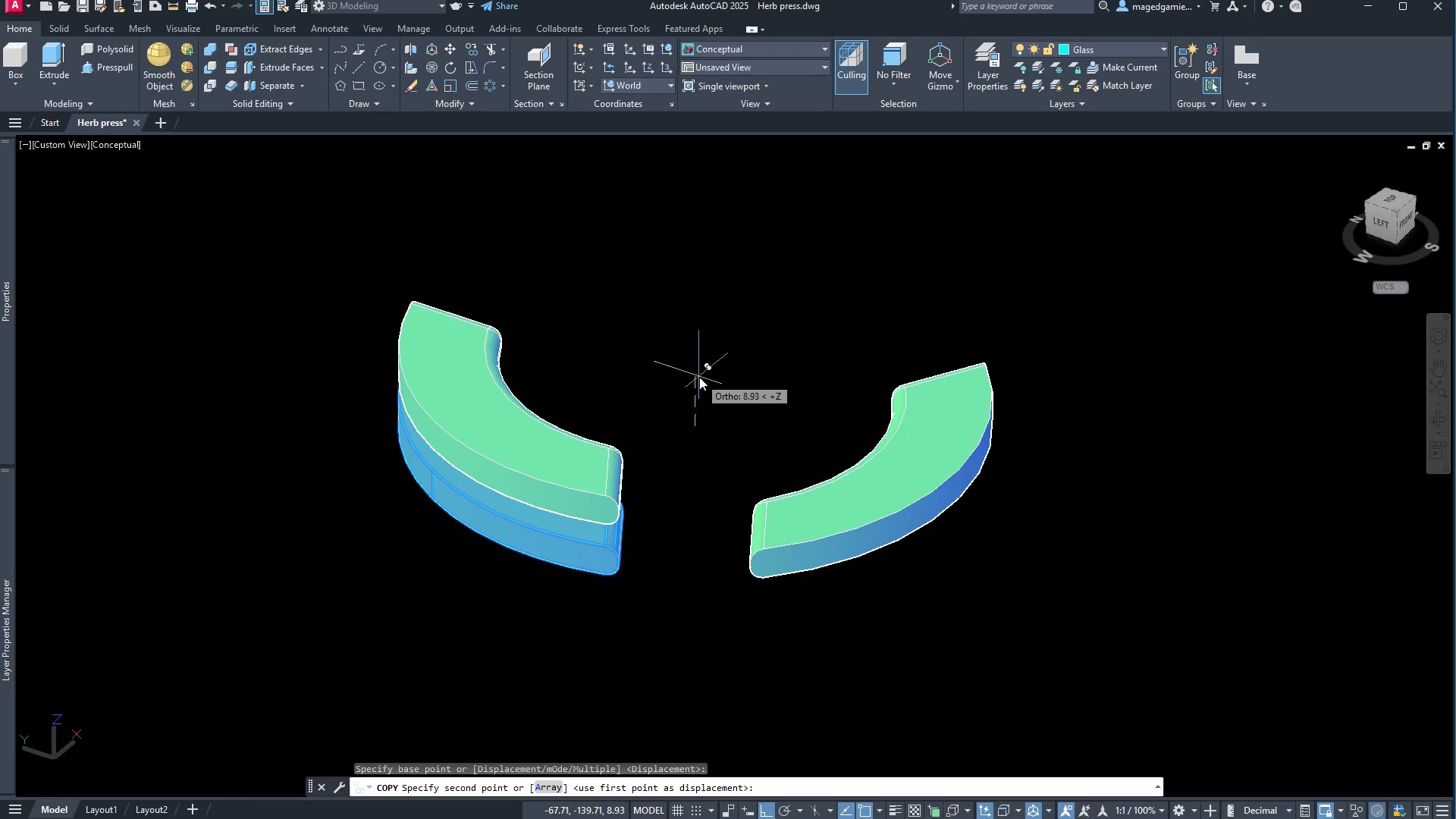 
key(A)
 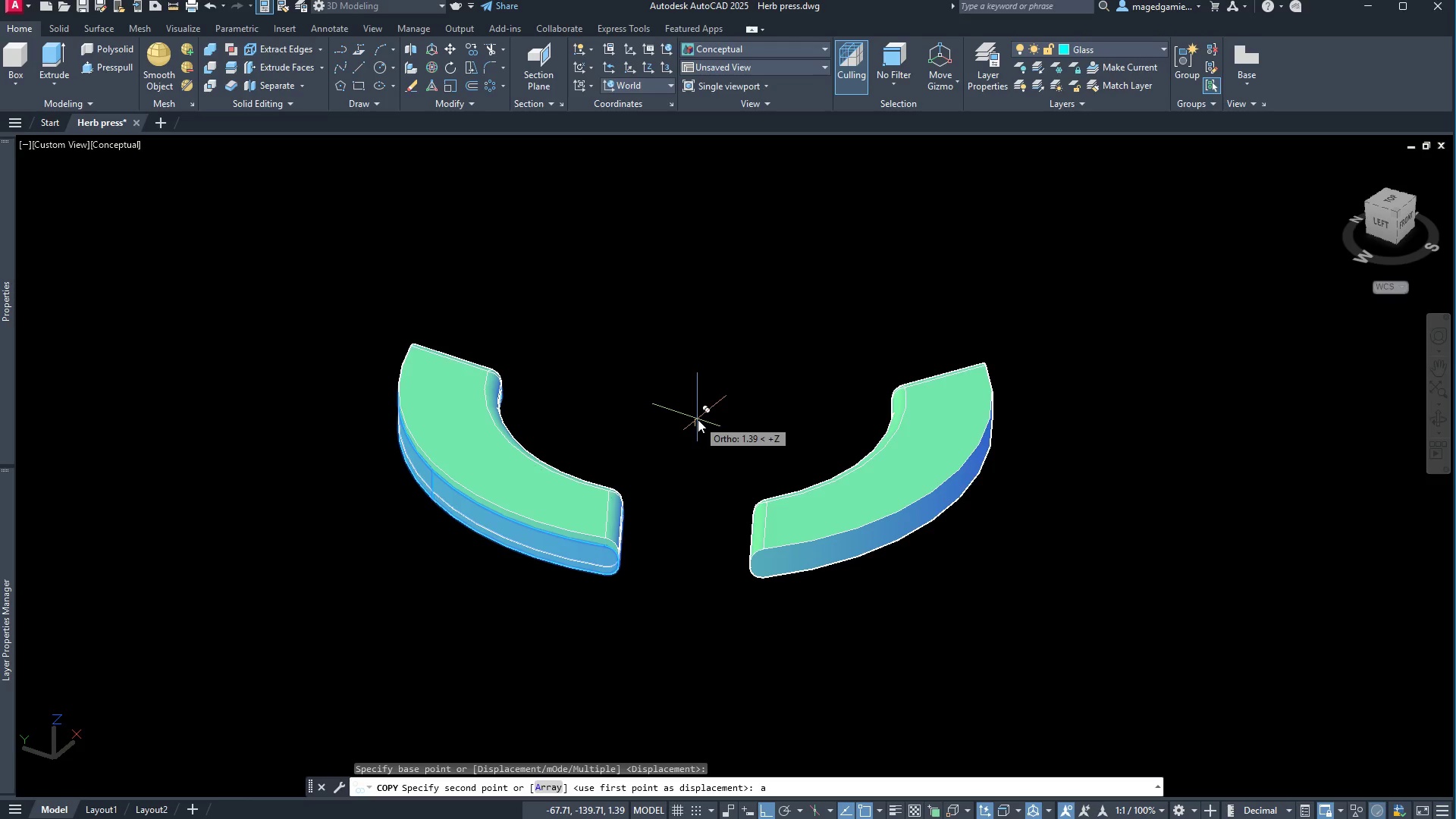 
key(Enter)
 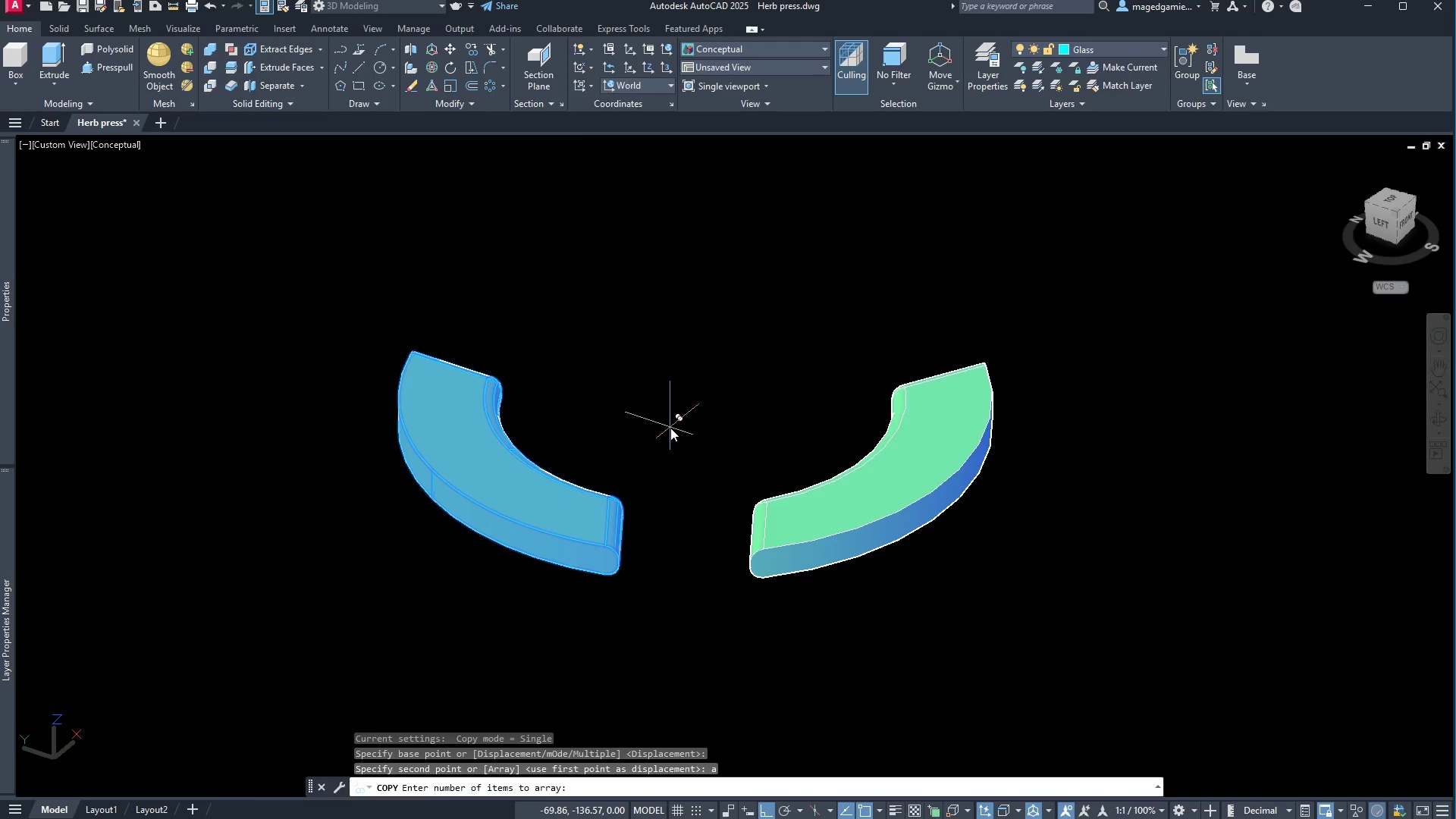 
key(1)
 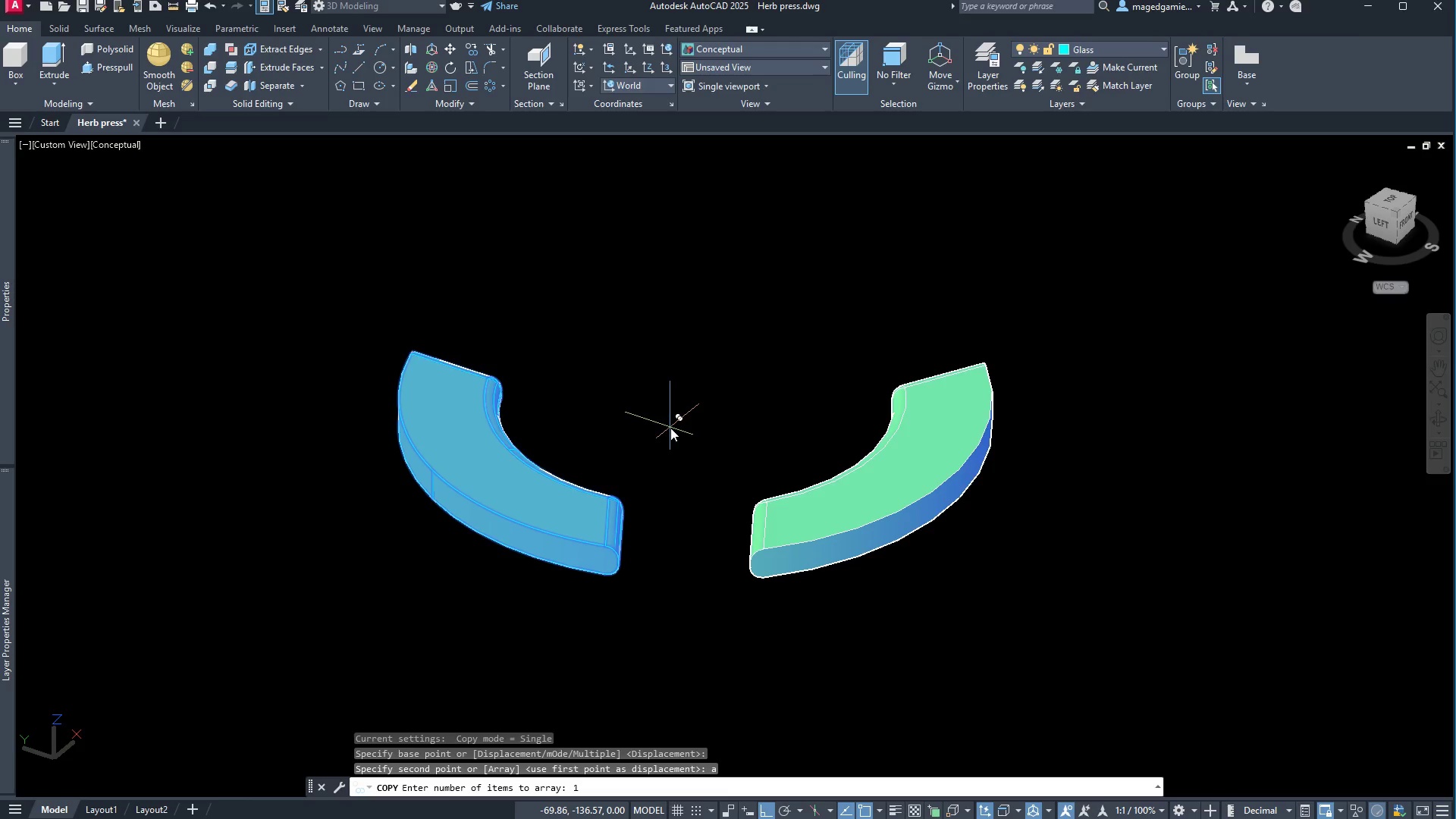 
key(Enter)
 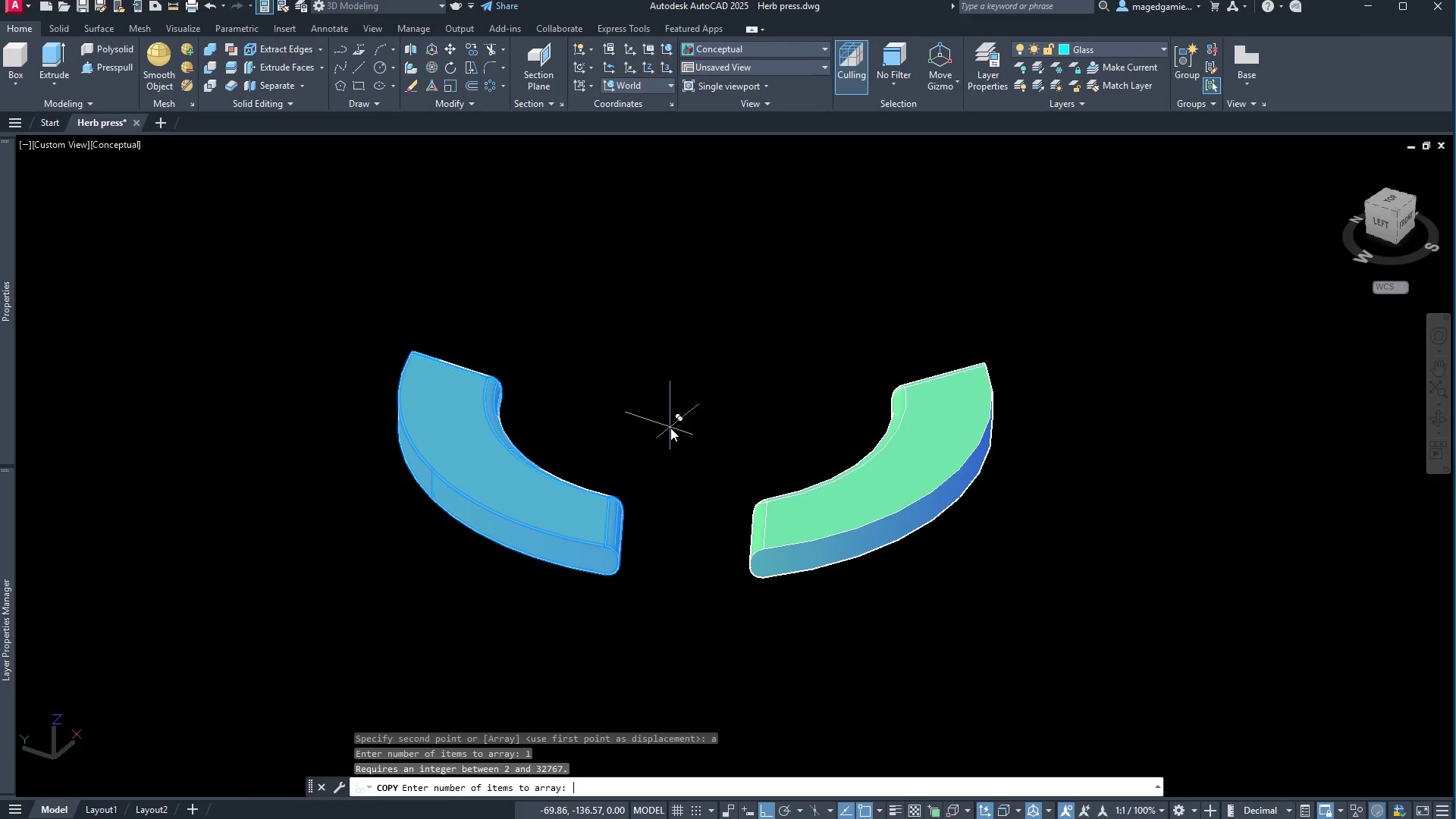 
key(2)
 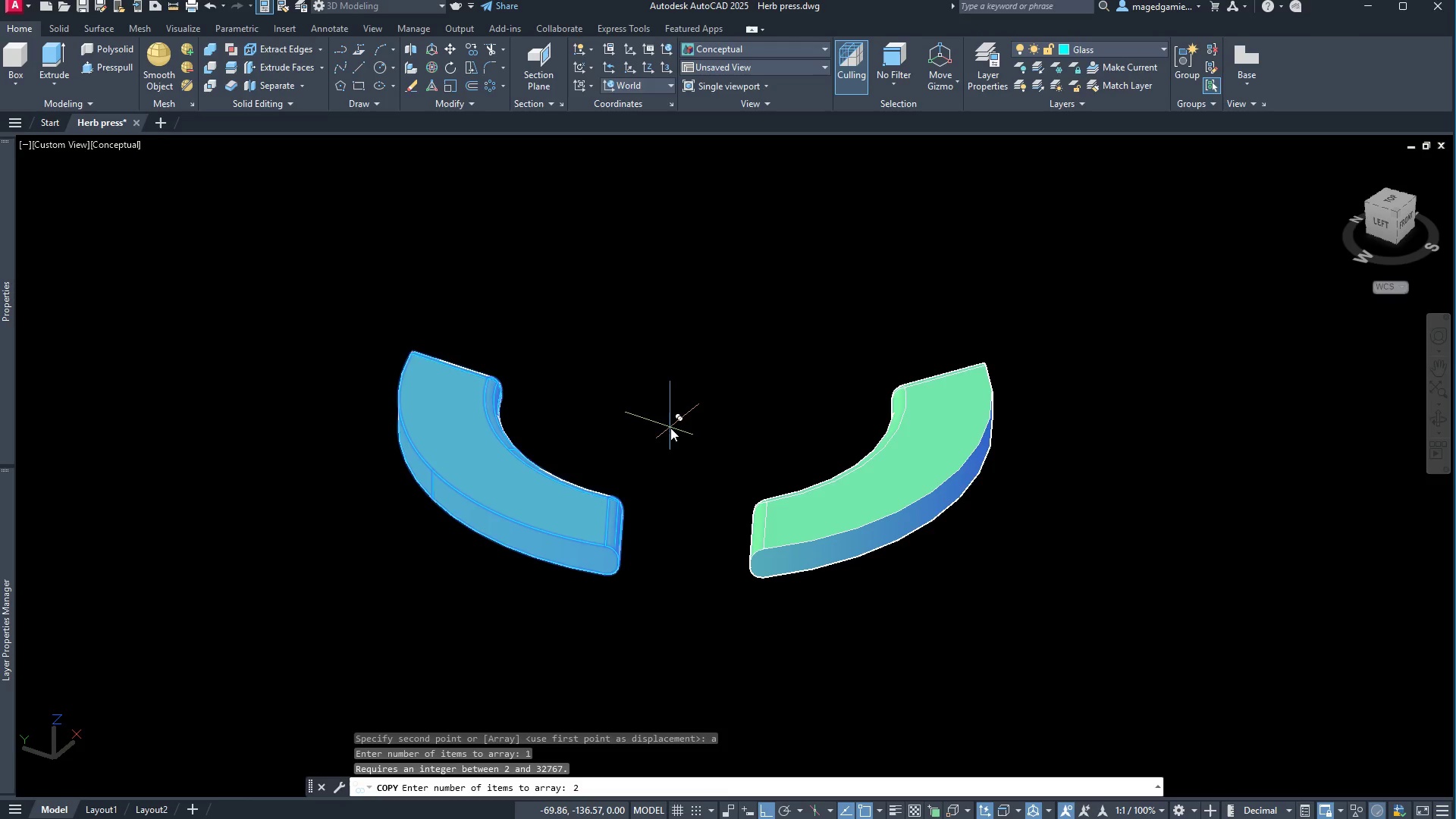 
key(Enter)
 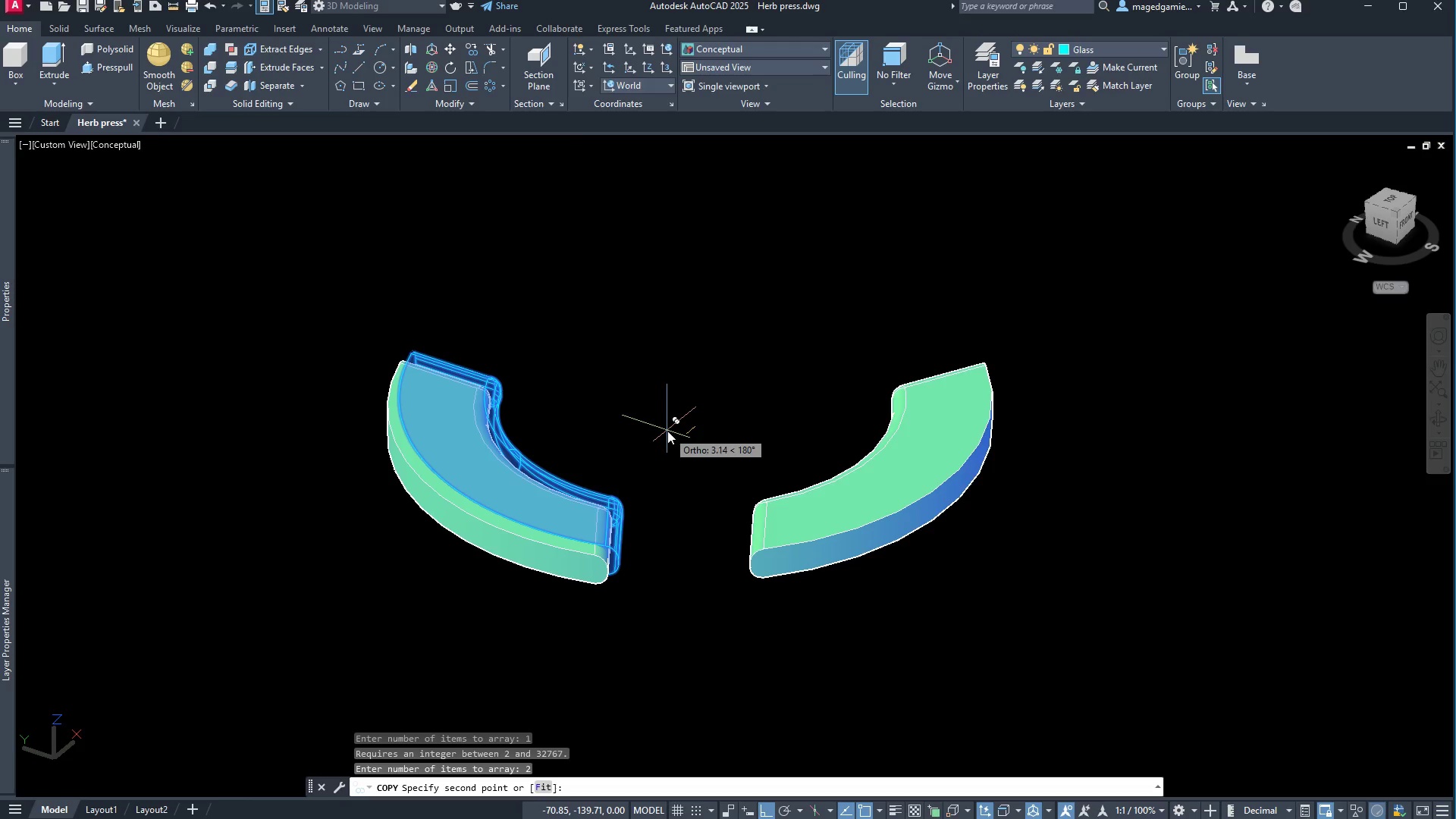 
key(Escape)
 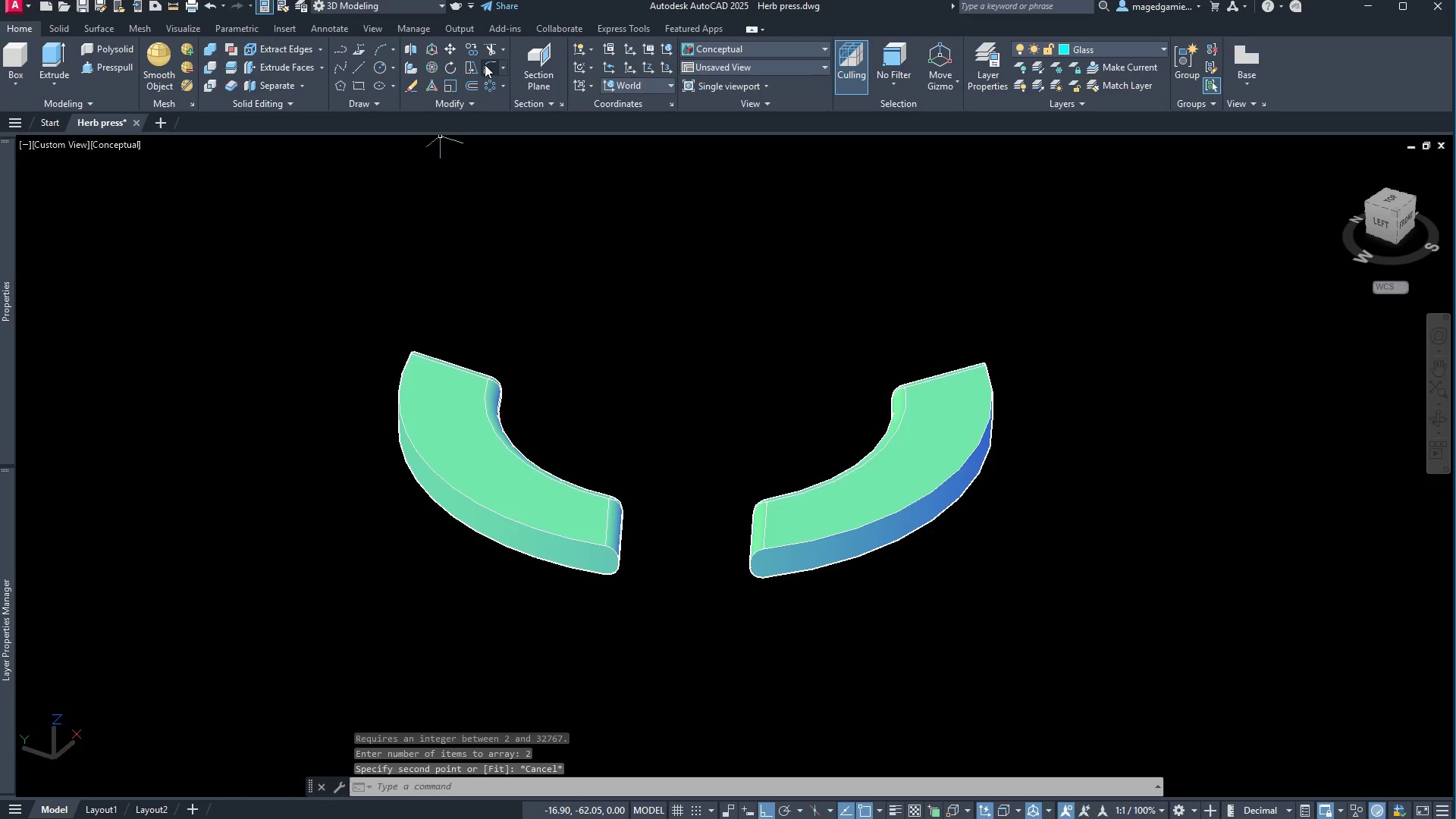 
left_click([472, 48])
 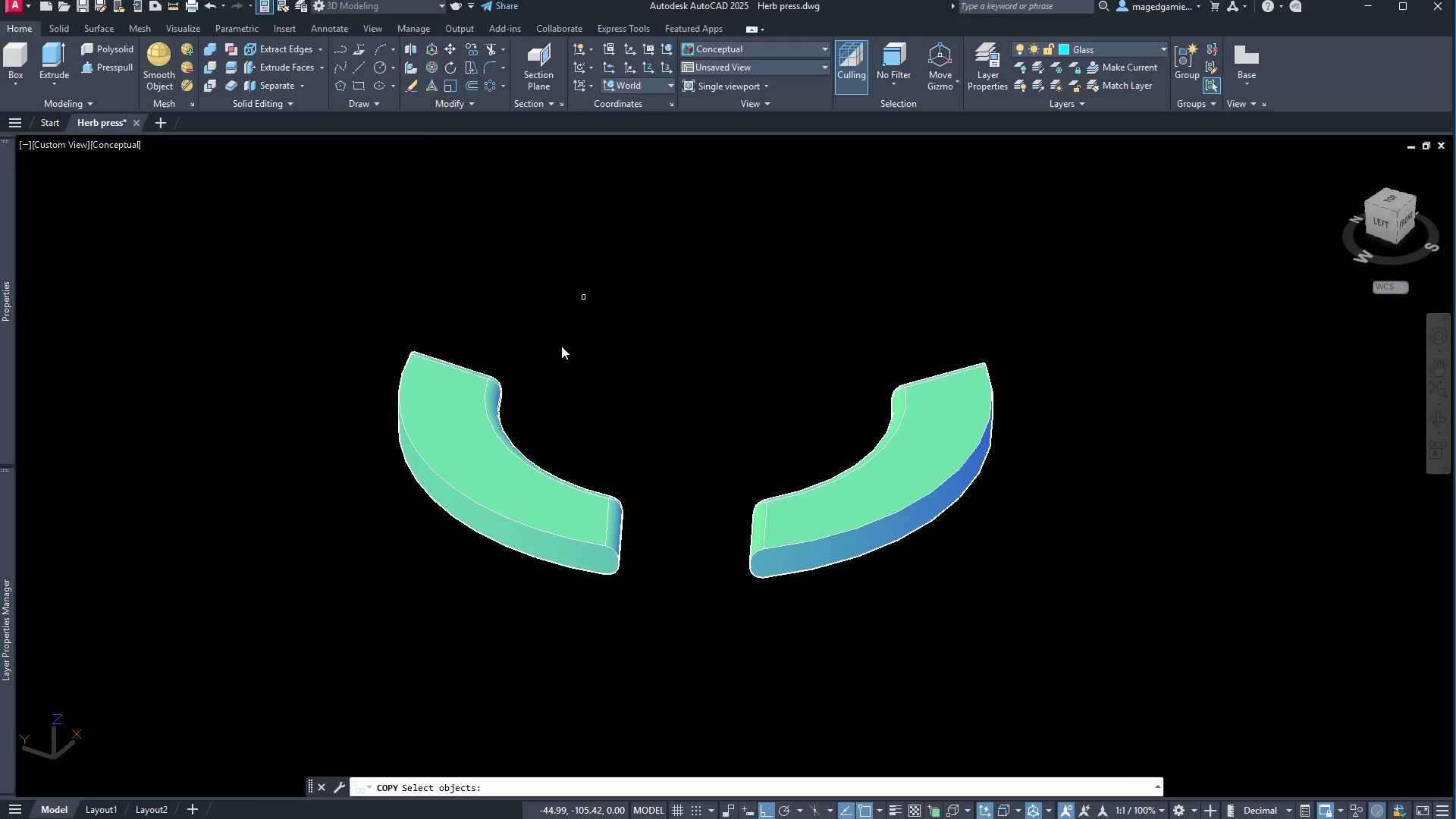 
left_click([522, 444])
 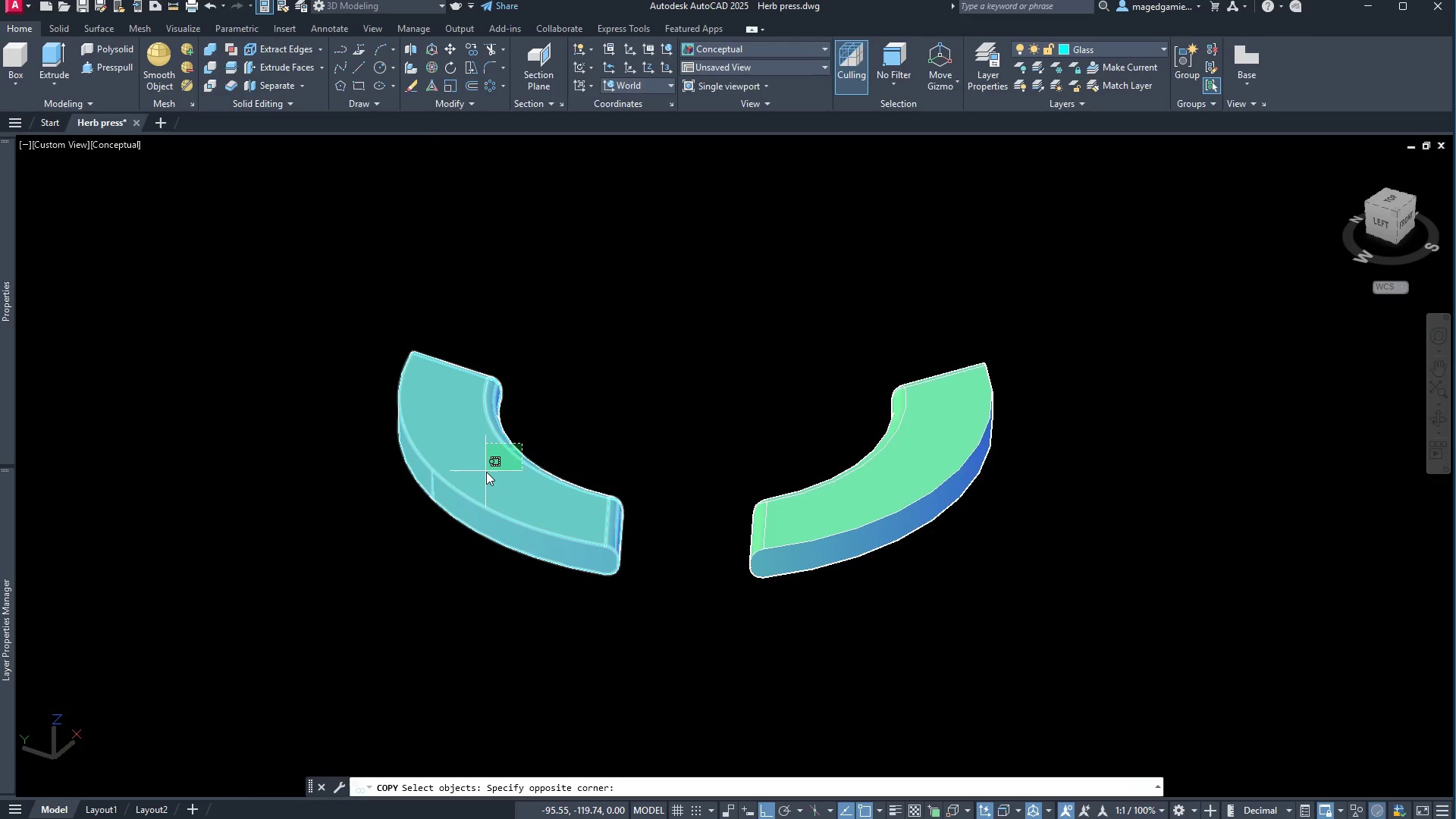 
left_click([486, 472])
 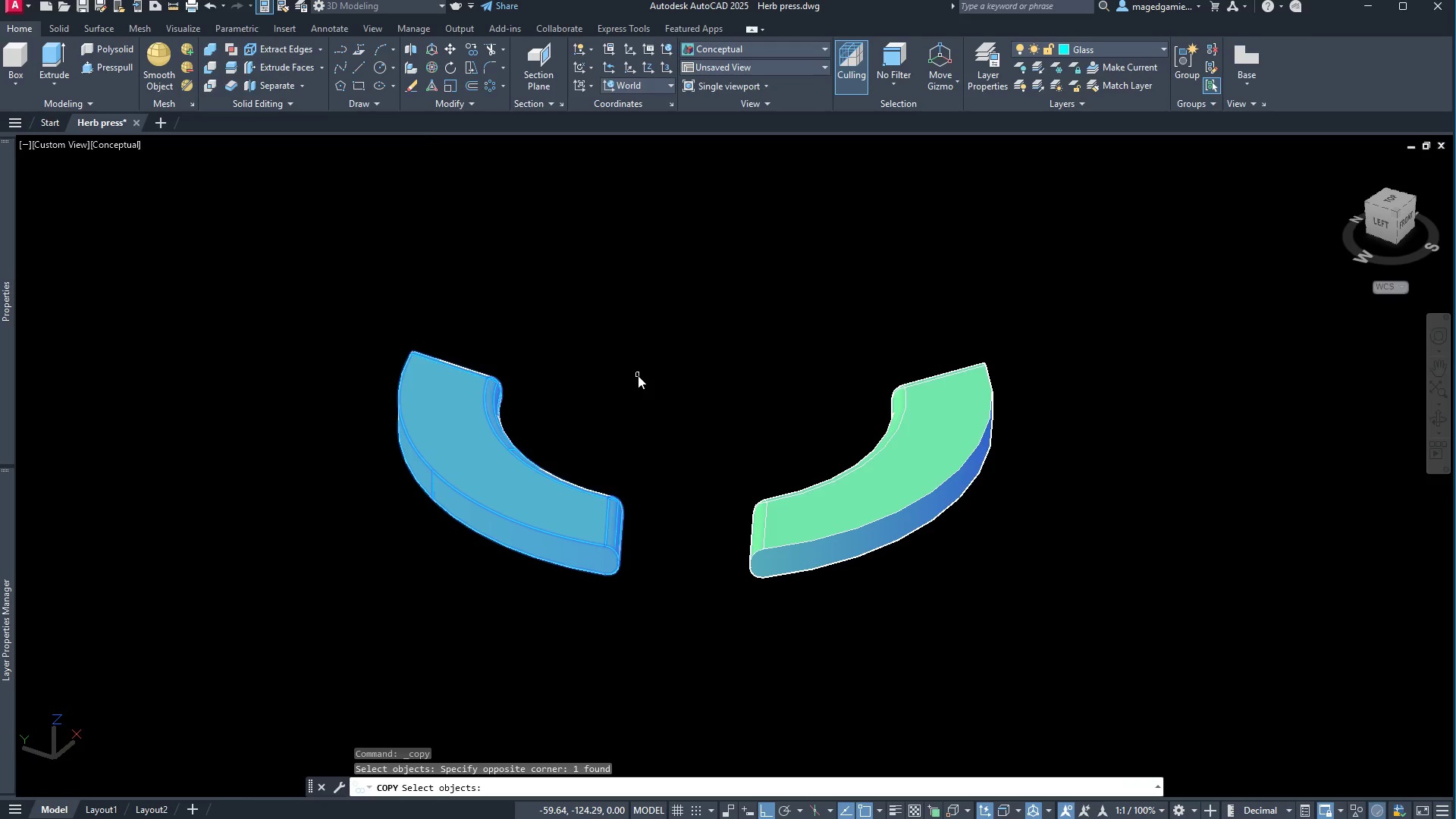 
right_click([638, 375])
 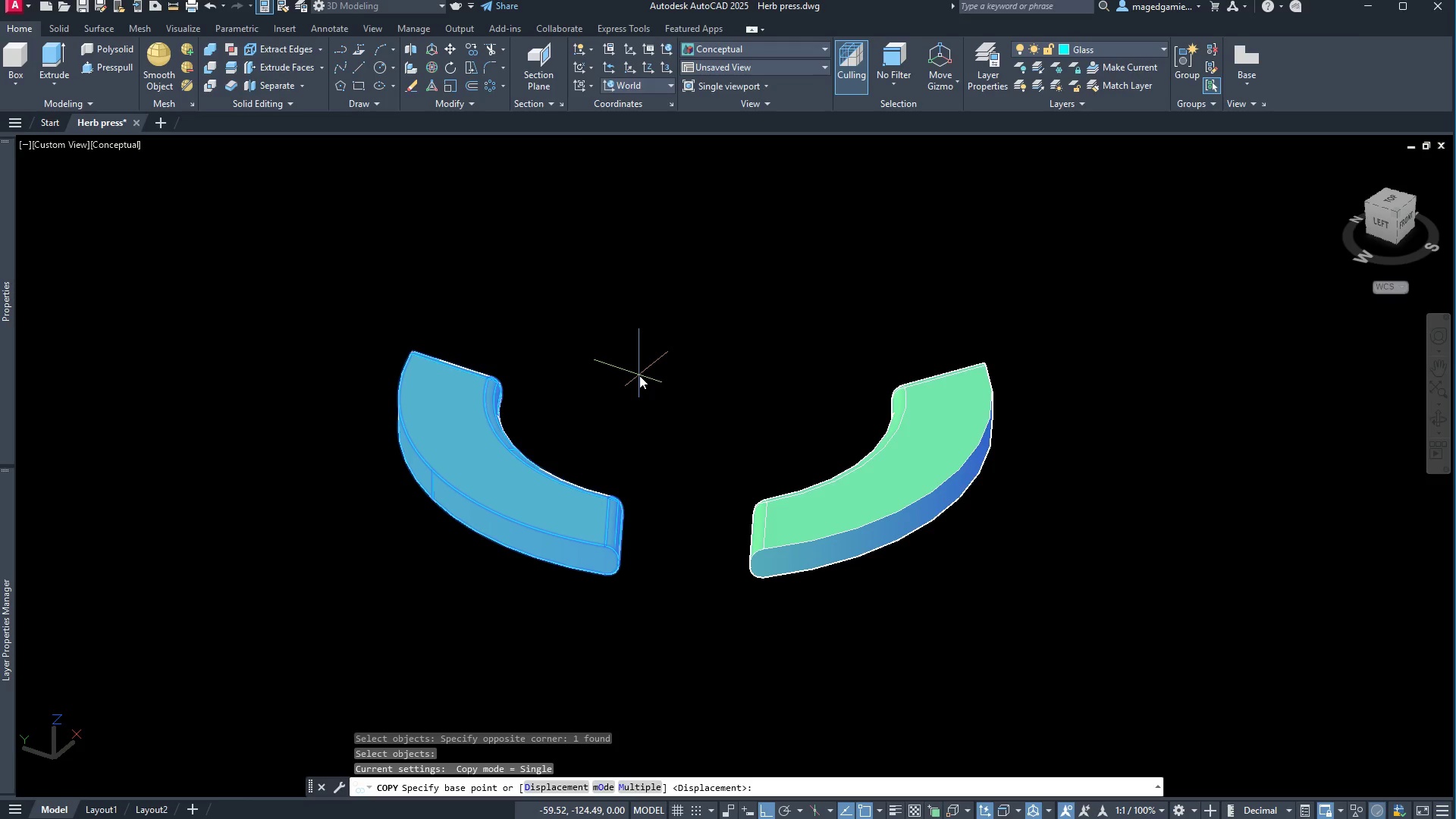 
key(O)
 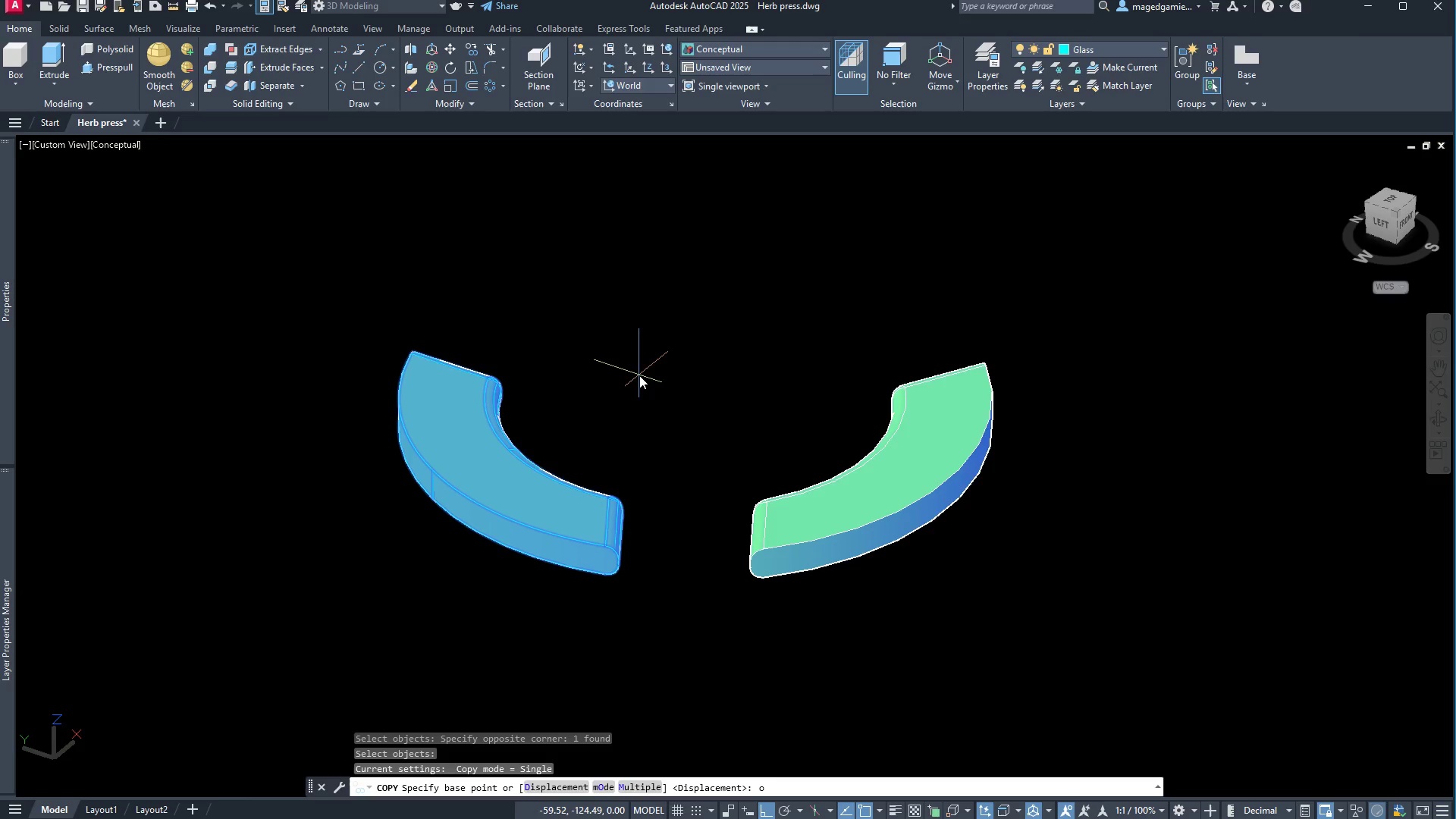 
key(Enter)
 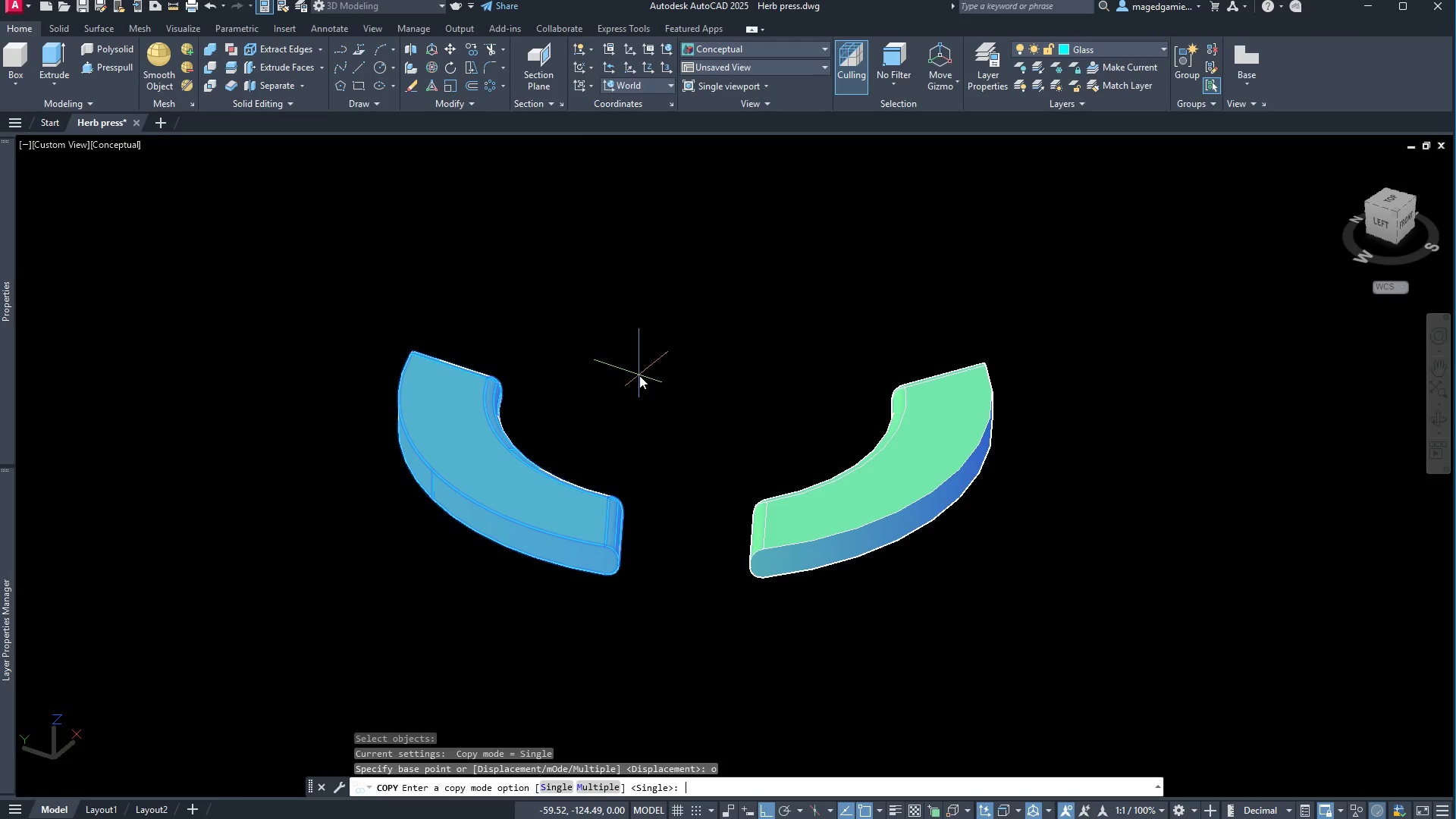 
key(Escape)
 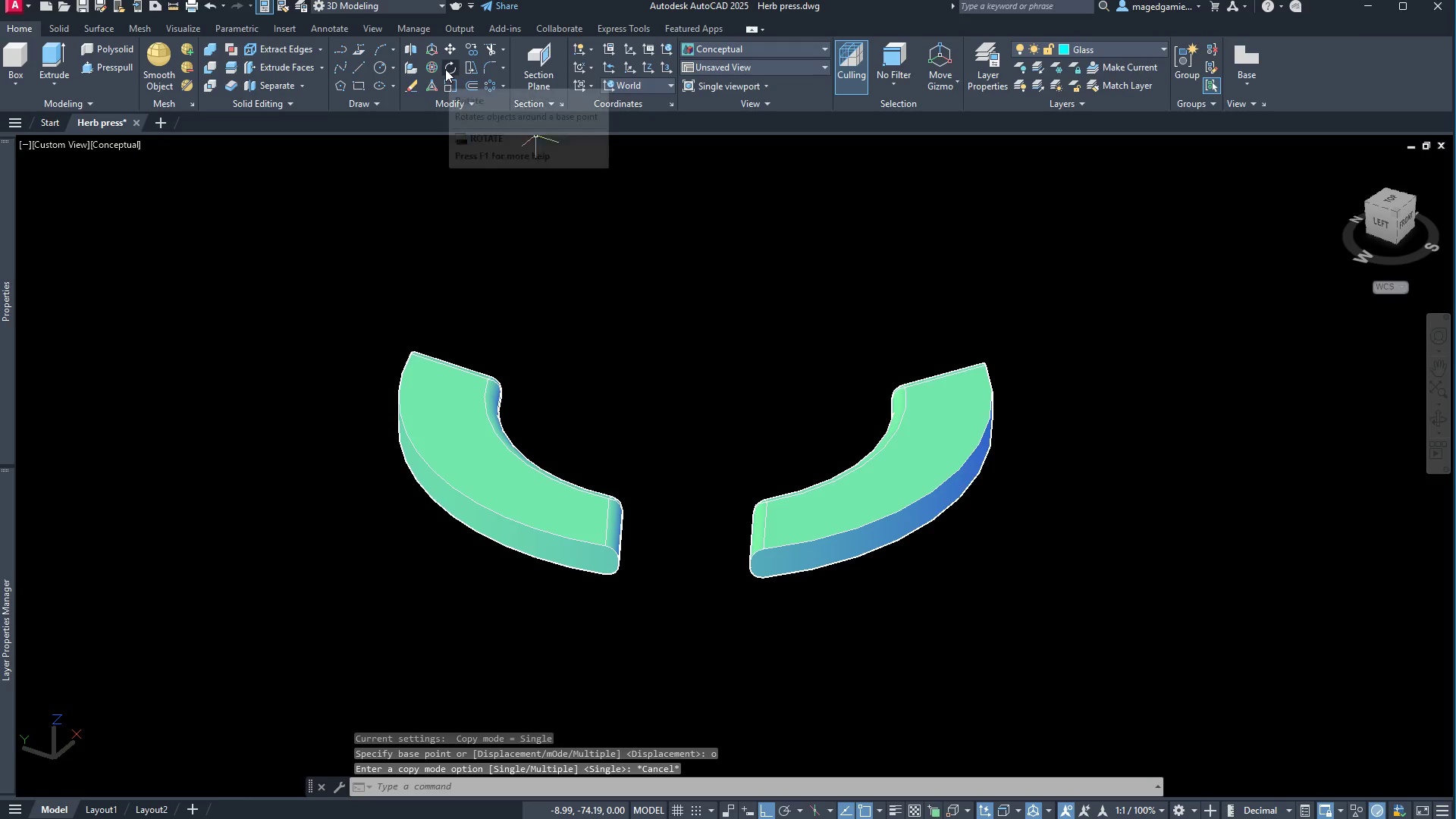 
left_click([453, 71])
 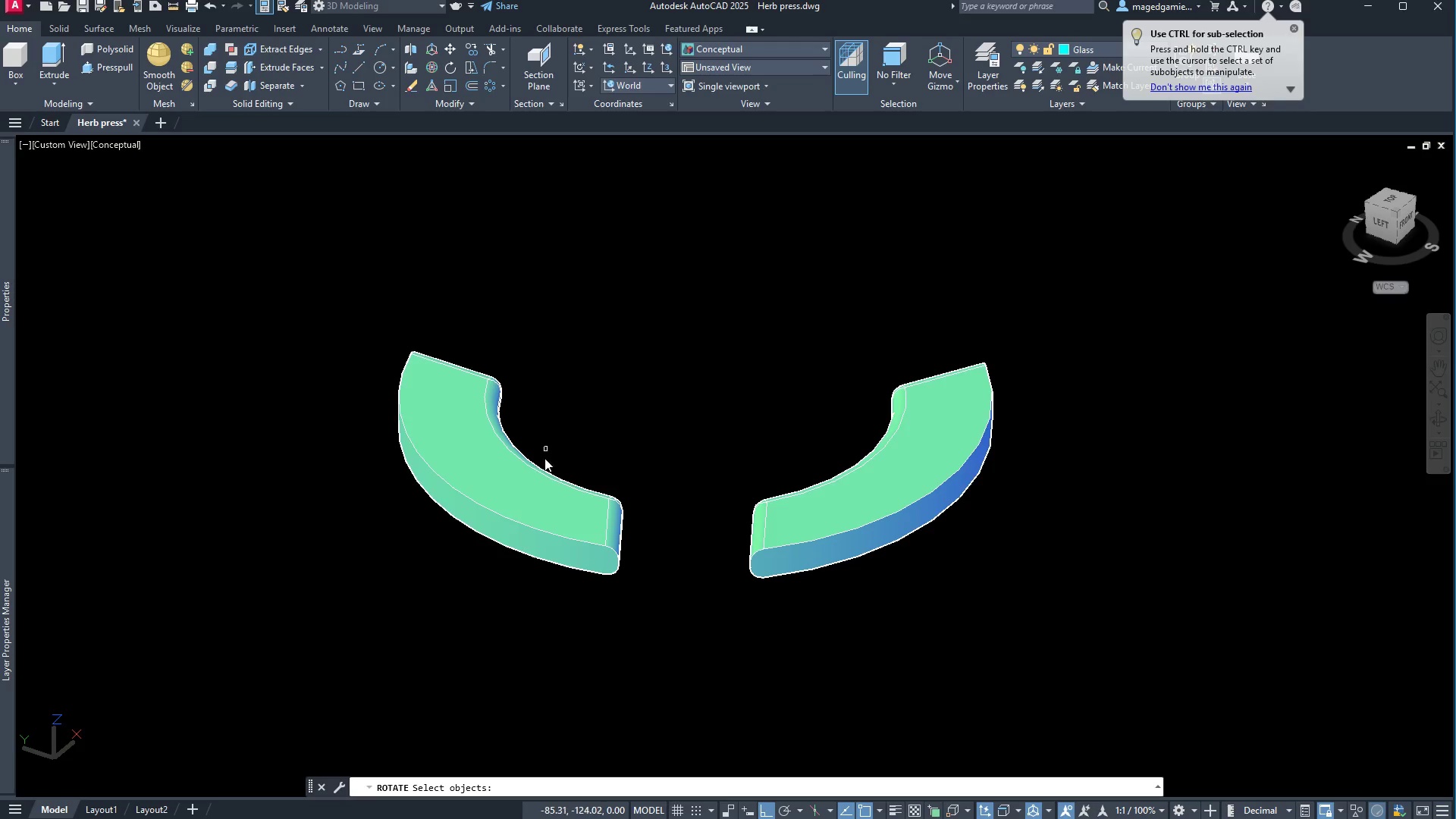 
left_click([539, 485])
 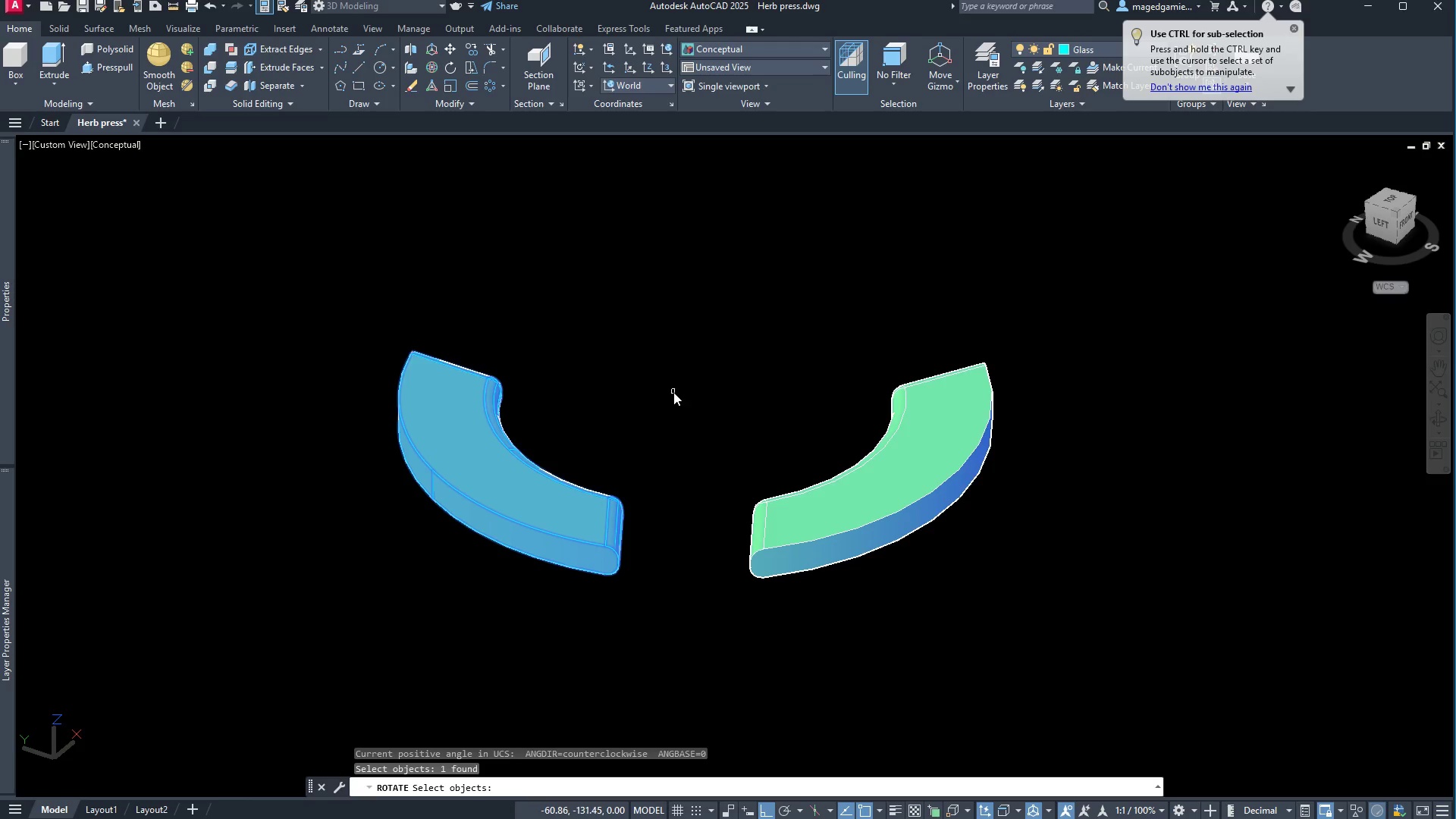 
right_click([673, 392])
 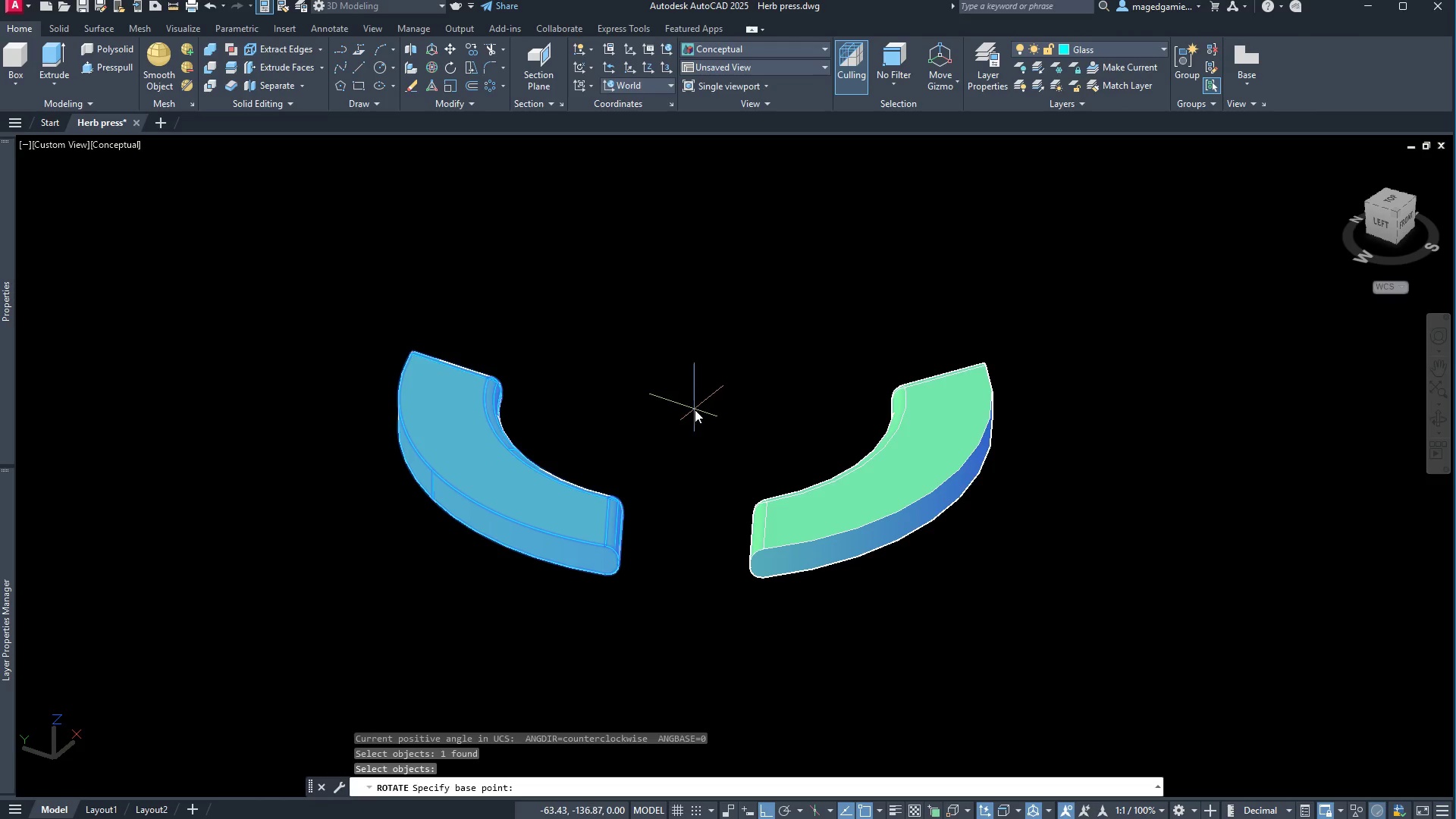 
wait(11.08)
 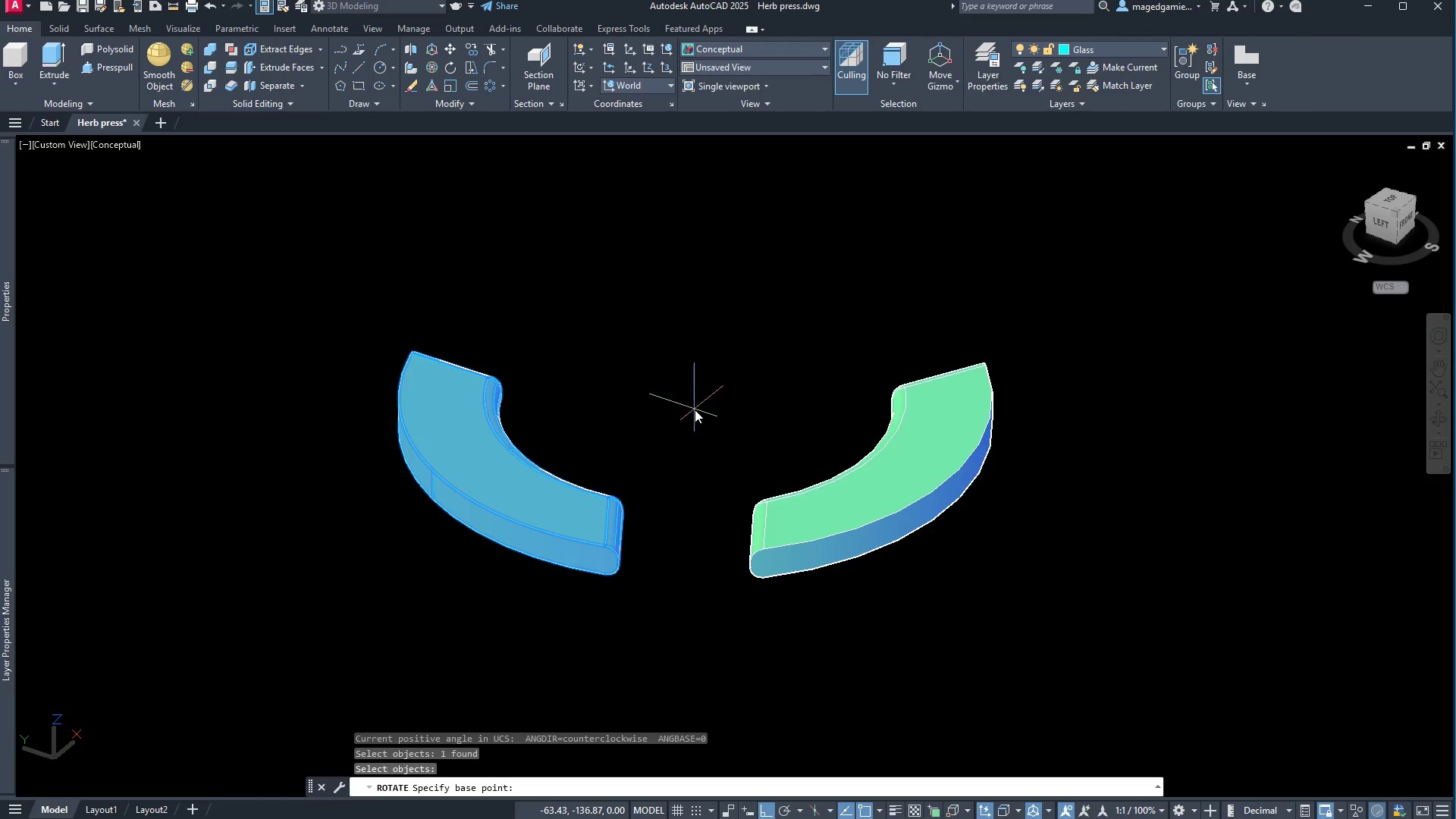 
left_click([700, 411])
 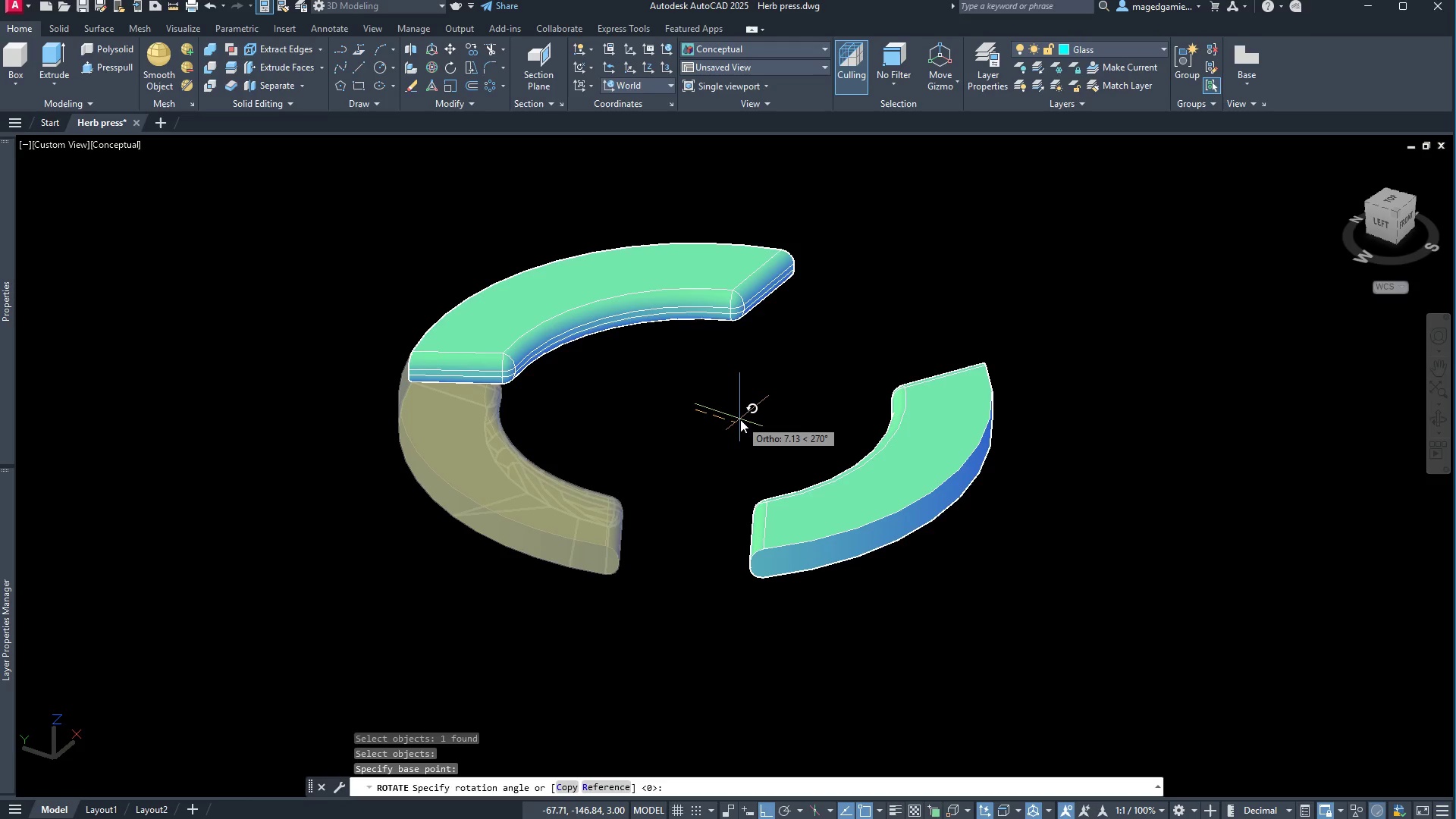 
wait(5.3)
 